 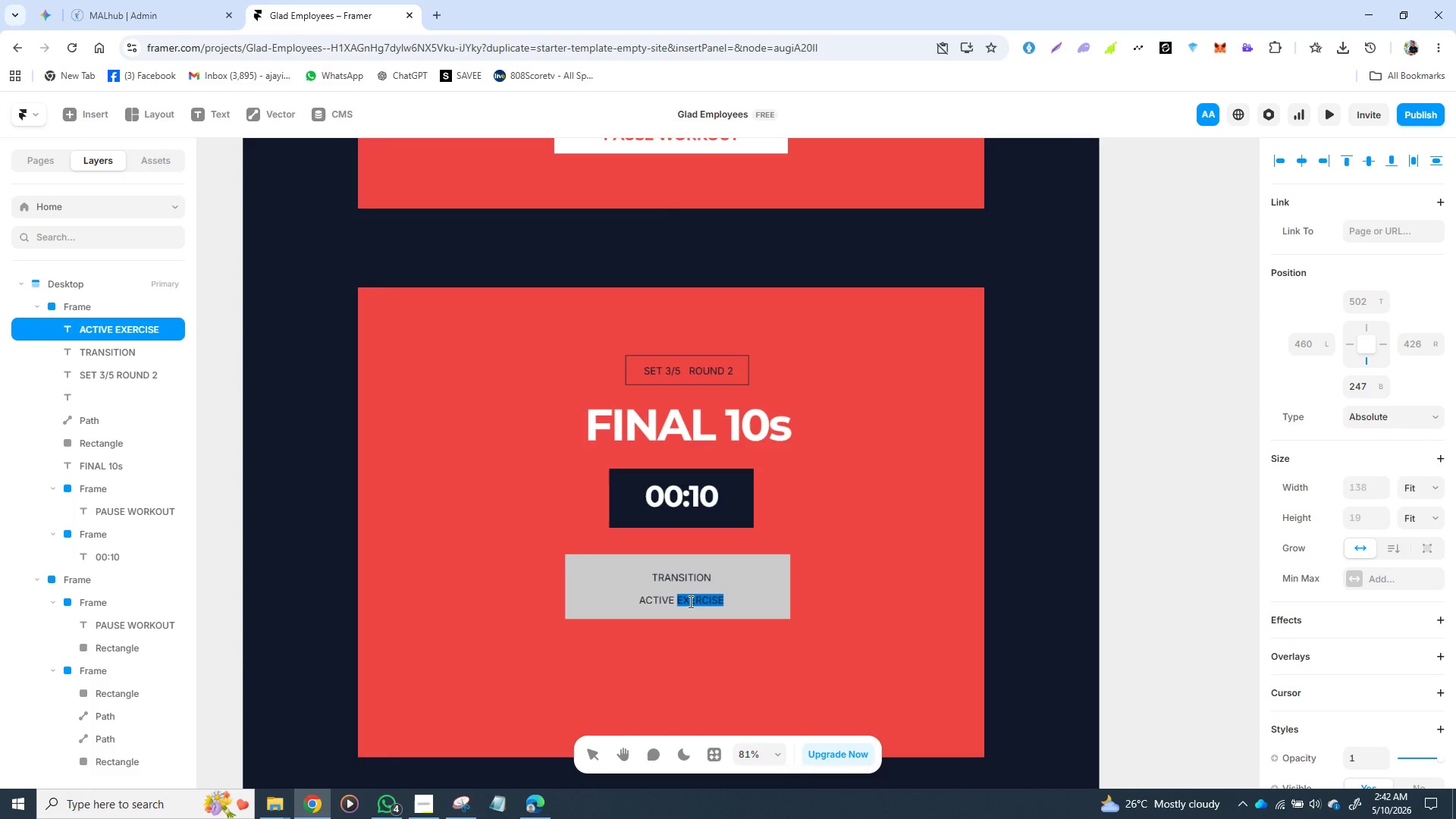 
triple_click([689, 601])
 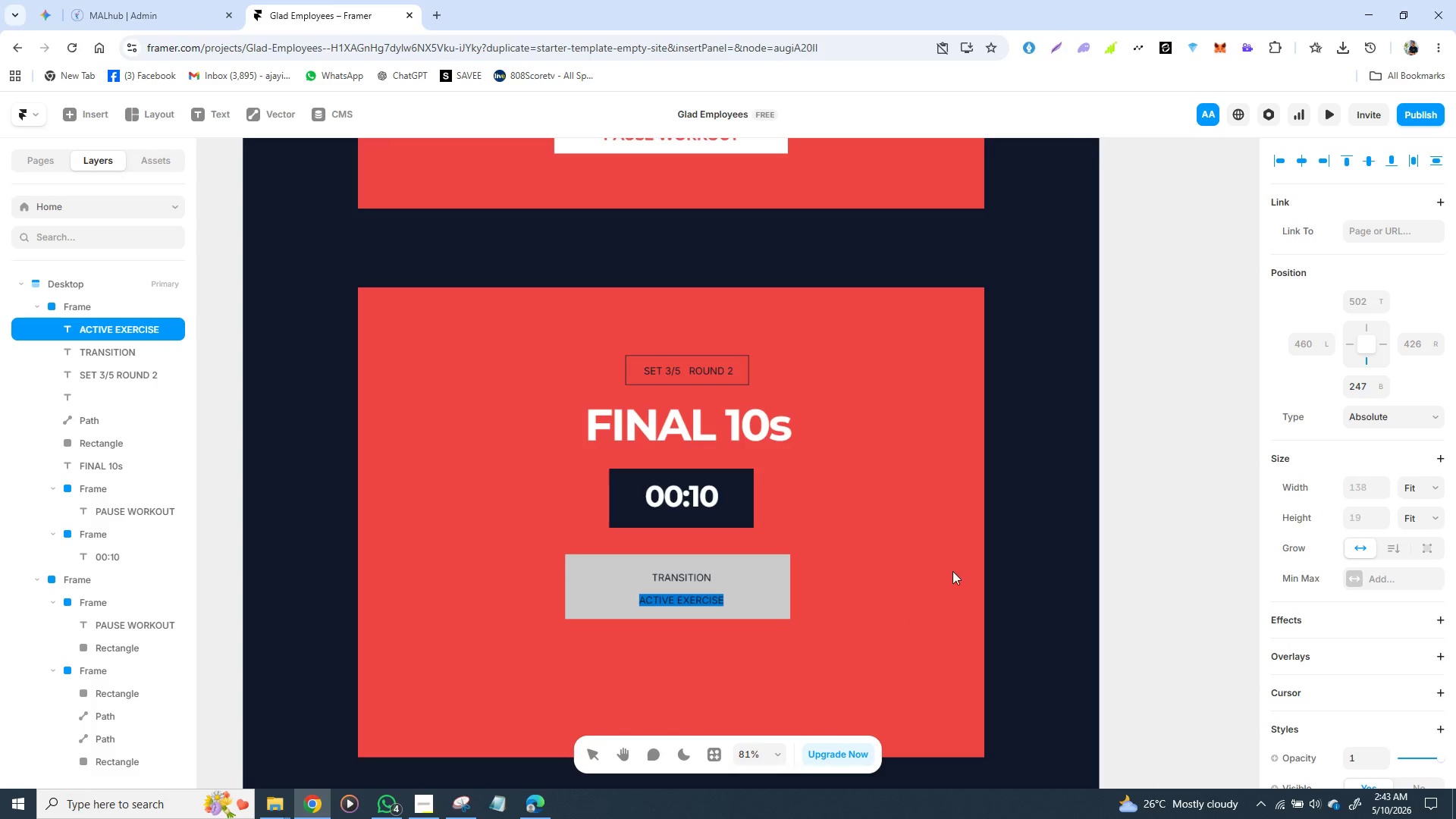 
wait(31.56)
 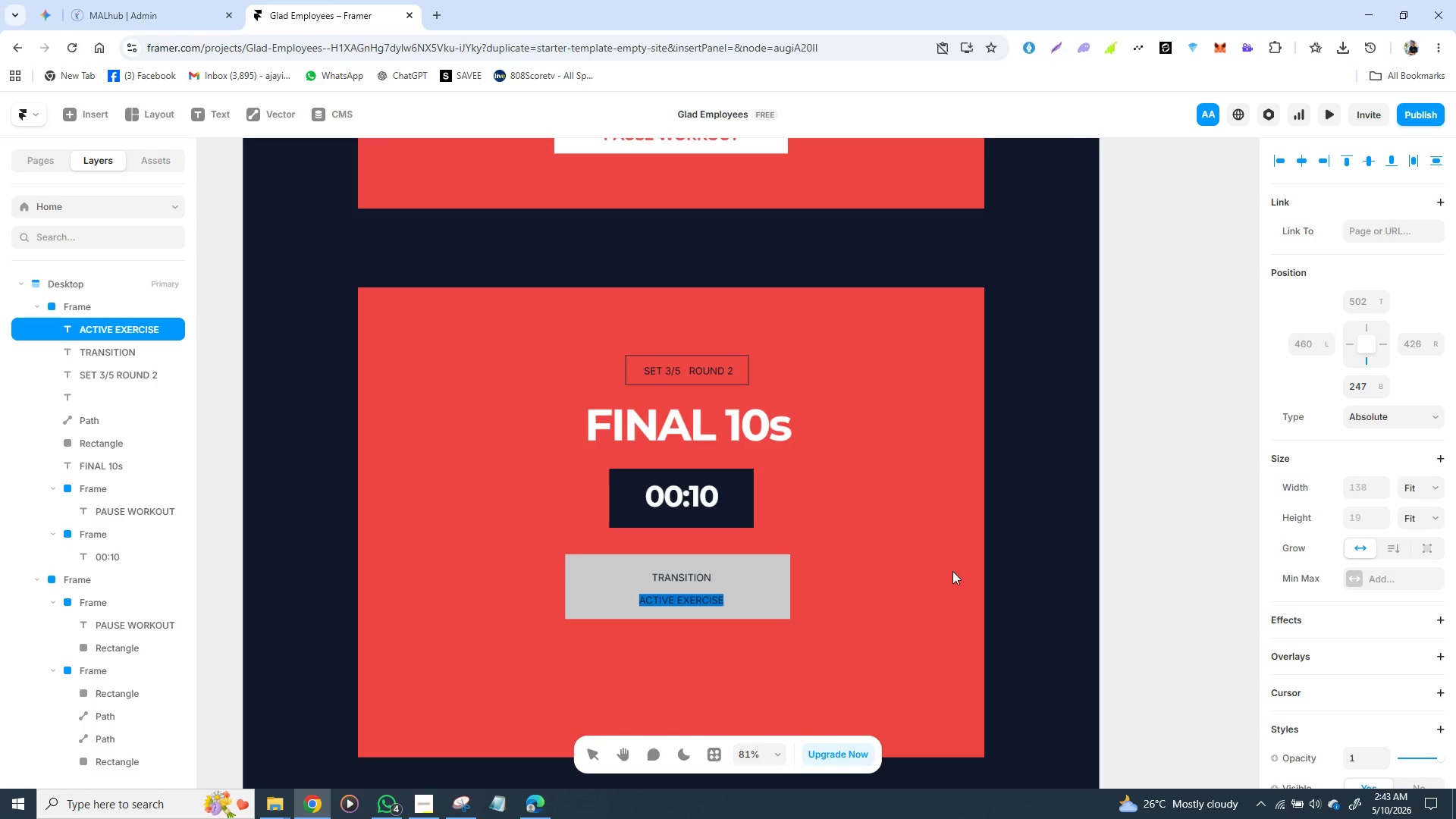 
type(TAP TO START WORK EA)
 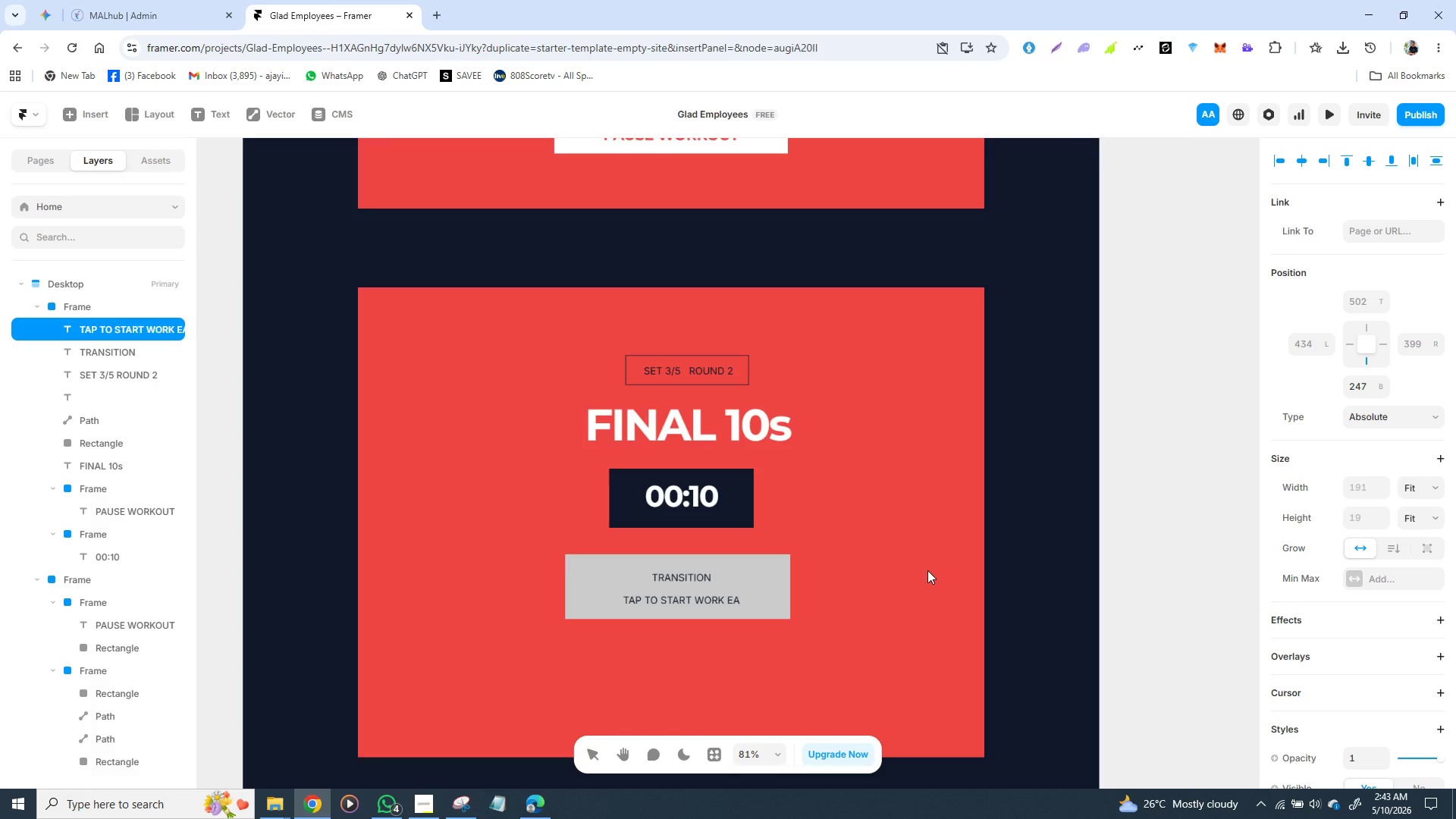 
wait(6.33)
 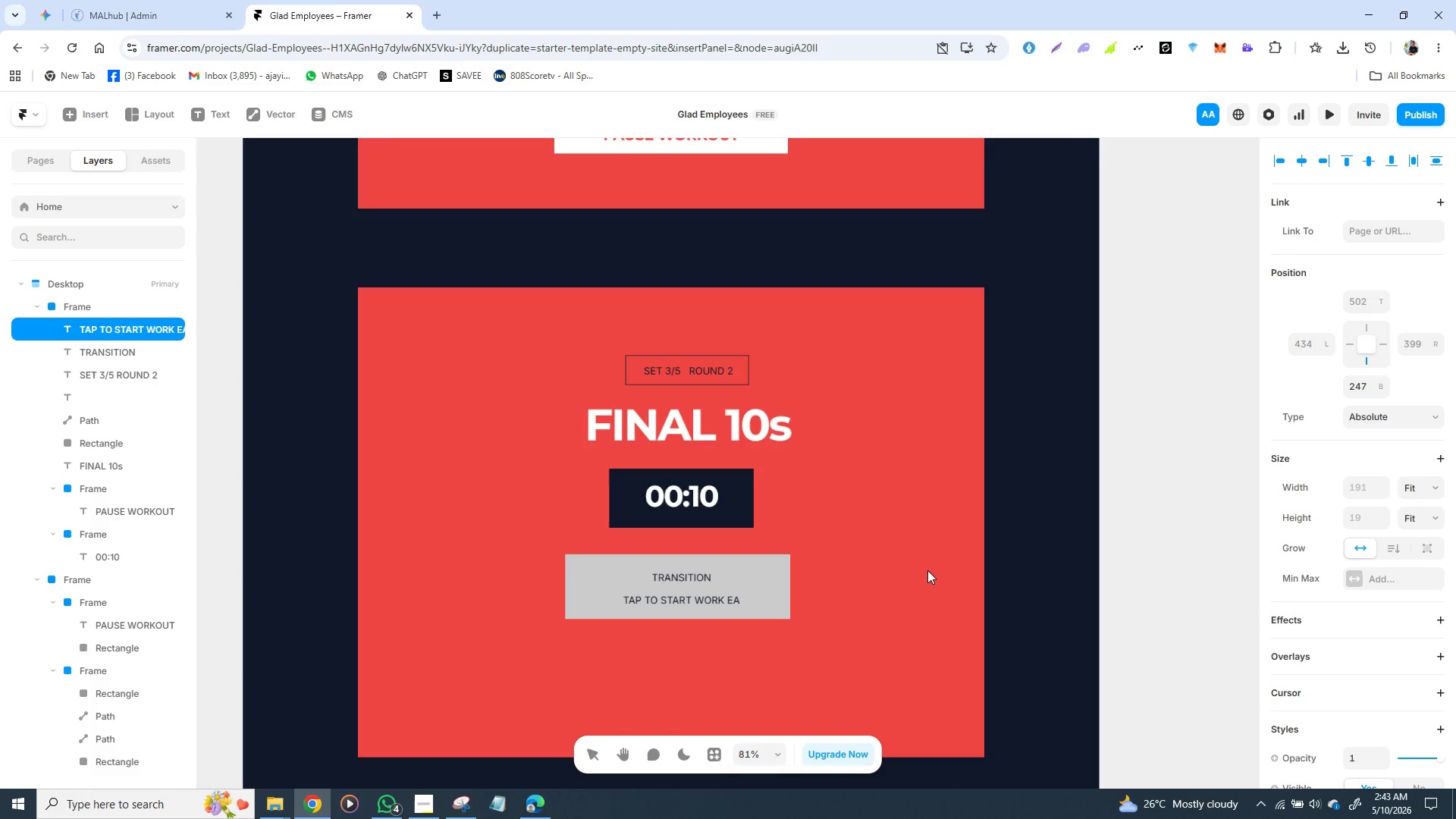 
type(RLY)
 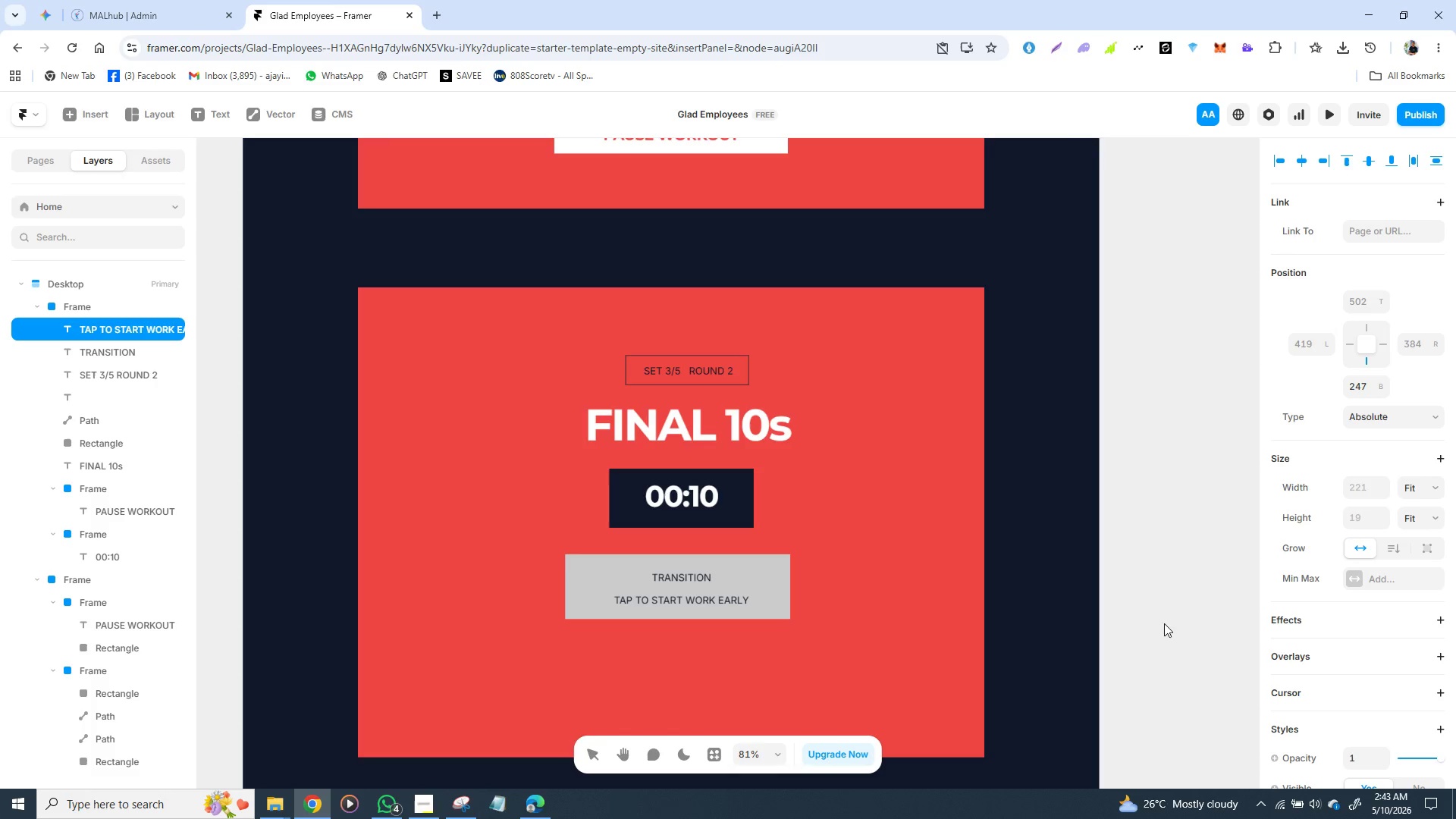 
scroll: coordinate [1351, 650], scroll_direction: down, amount: 2.0
 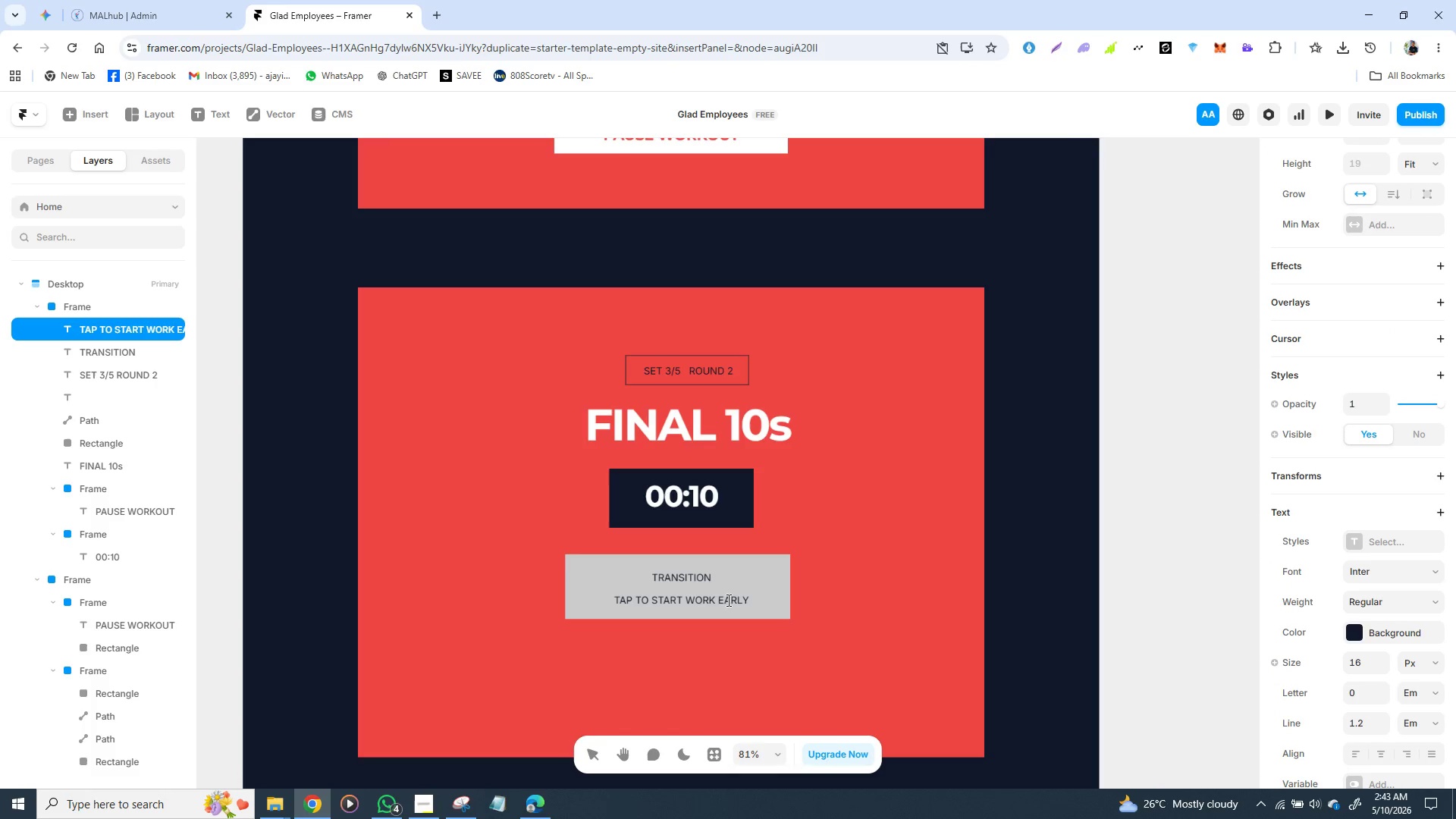 
left_click([723, 599])
 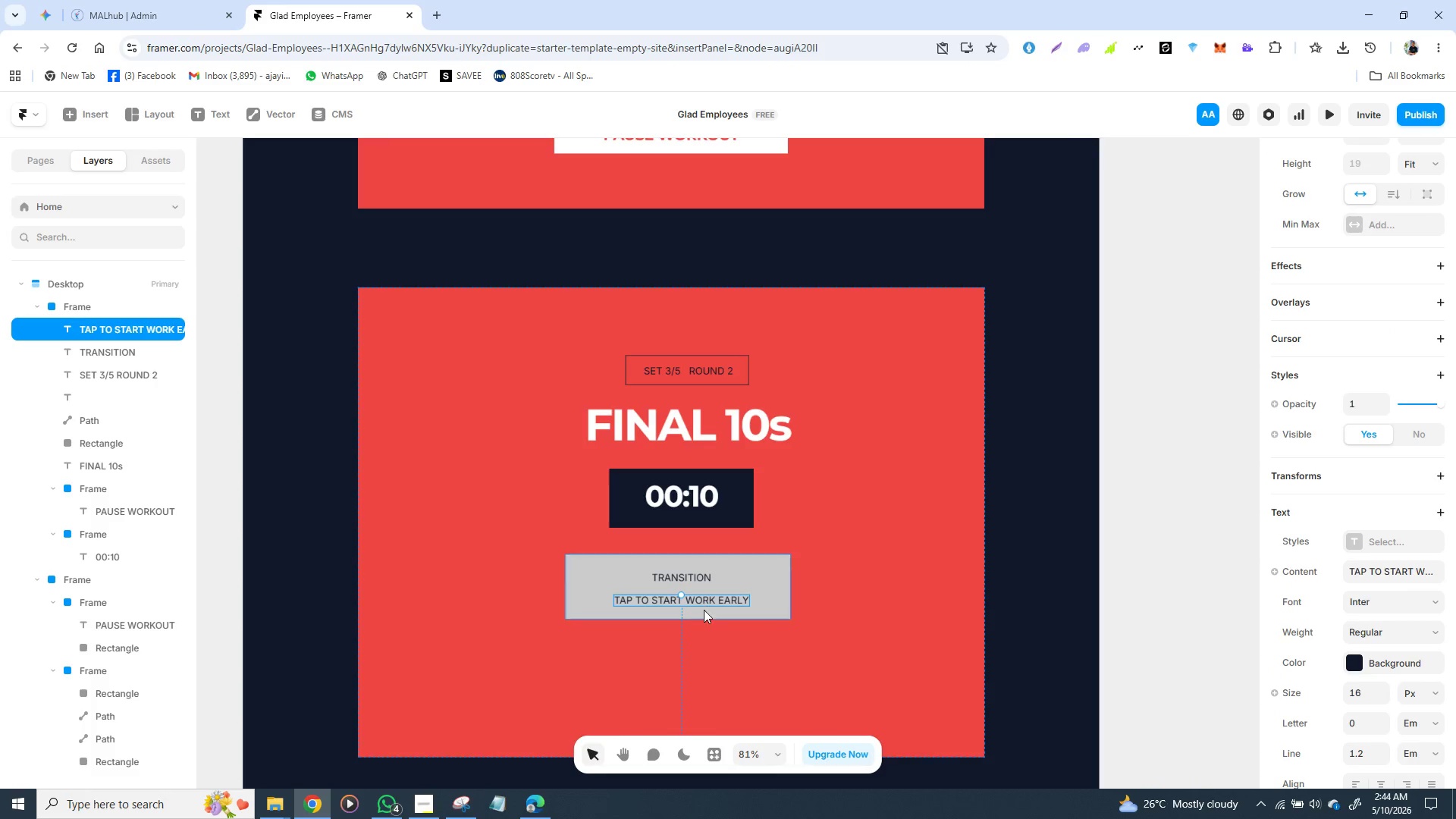 
left_click_drag(start_coordinate=[705, 642], to_coordinate=[705, 637])
 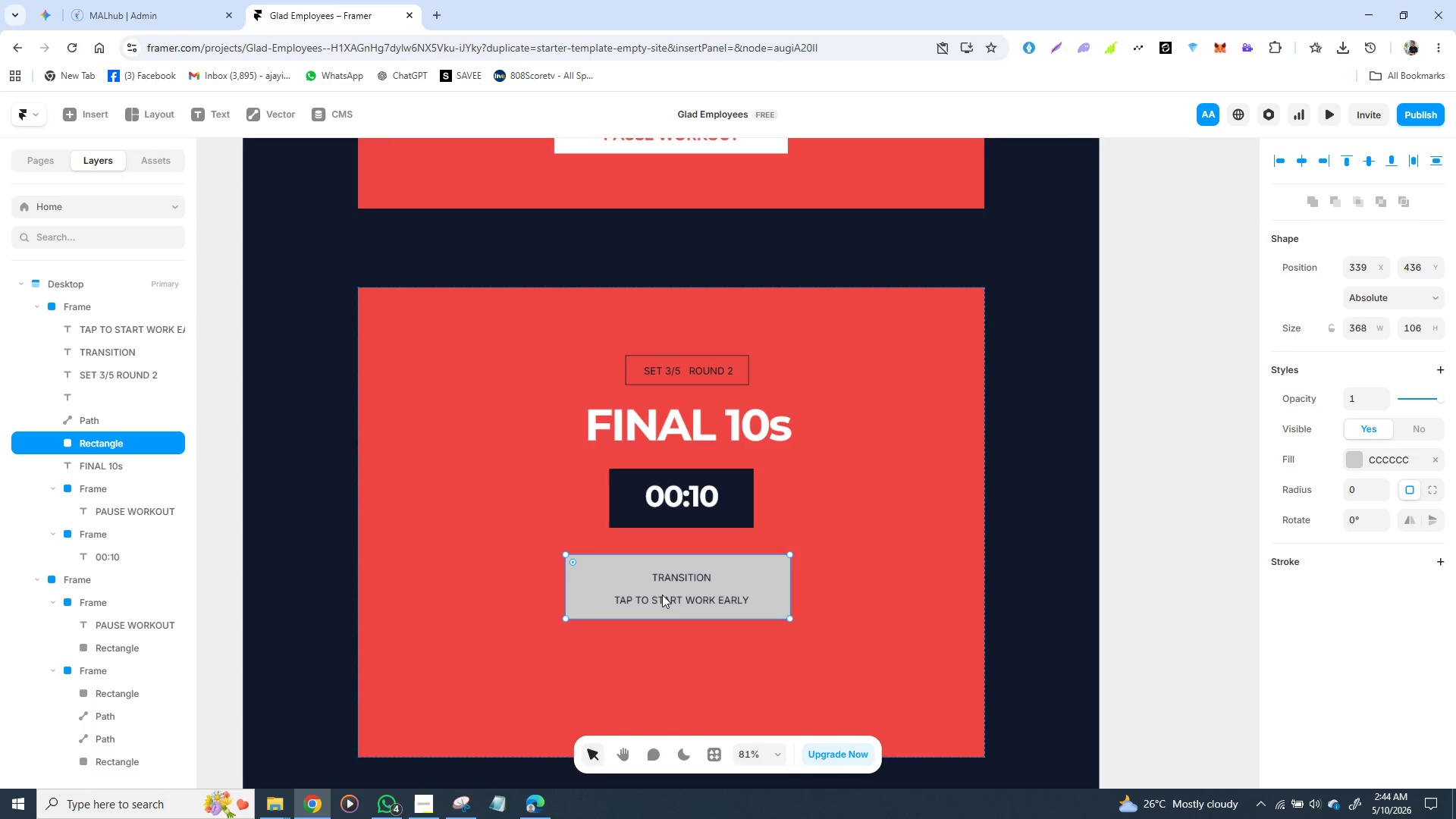 
double_click([662, 602])
 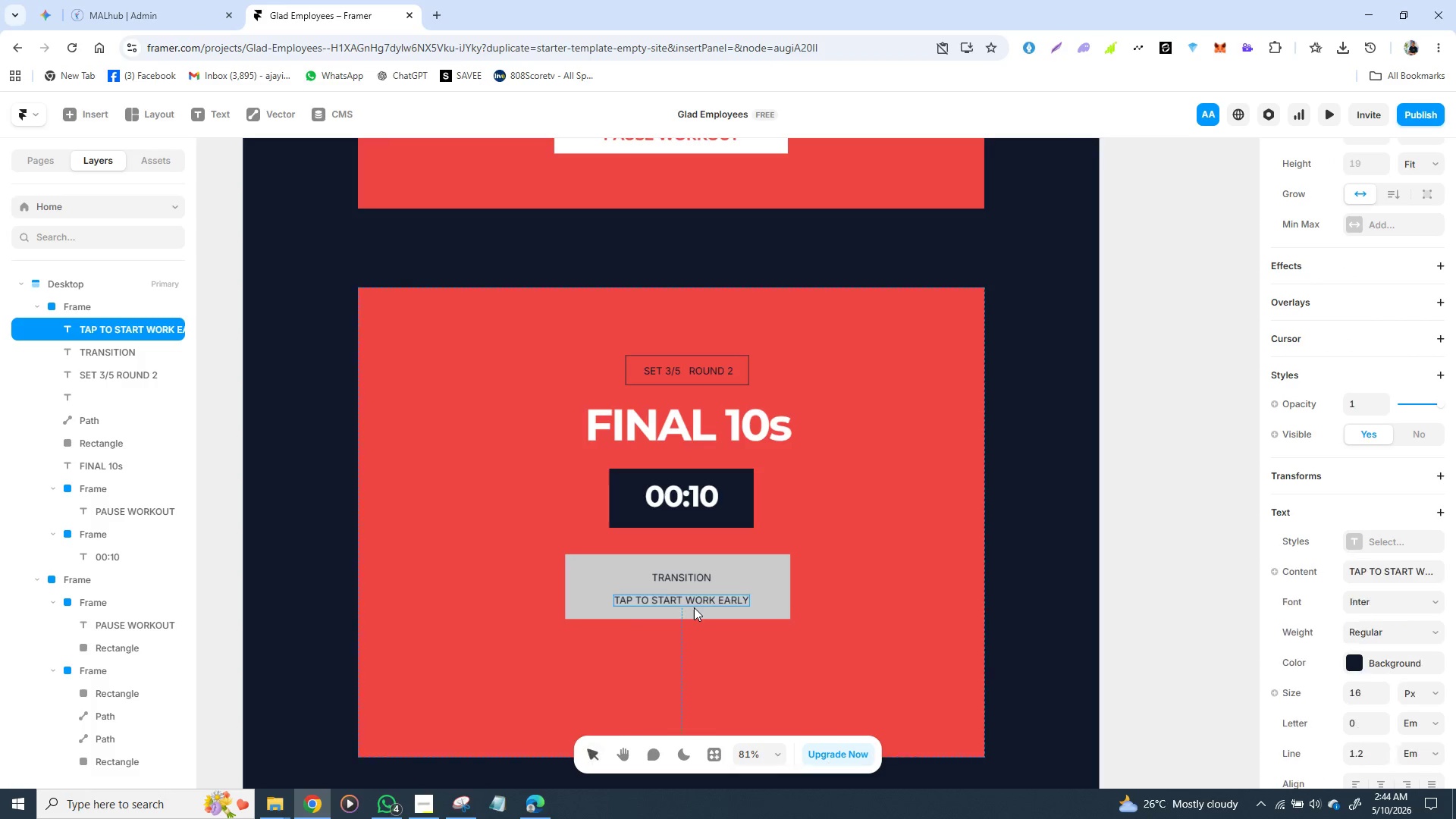 
double_click([697, 599])
 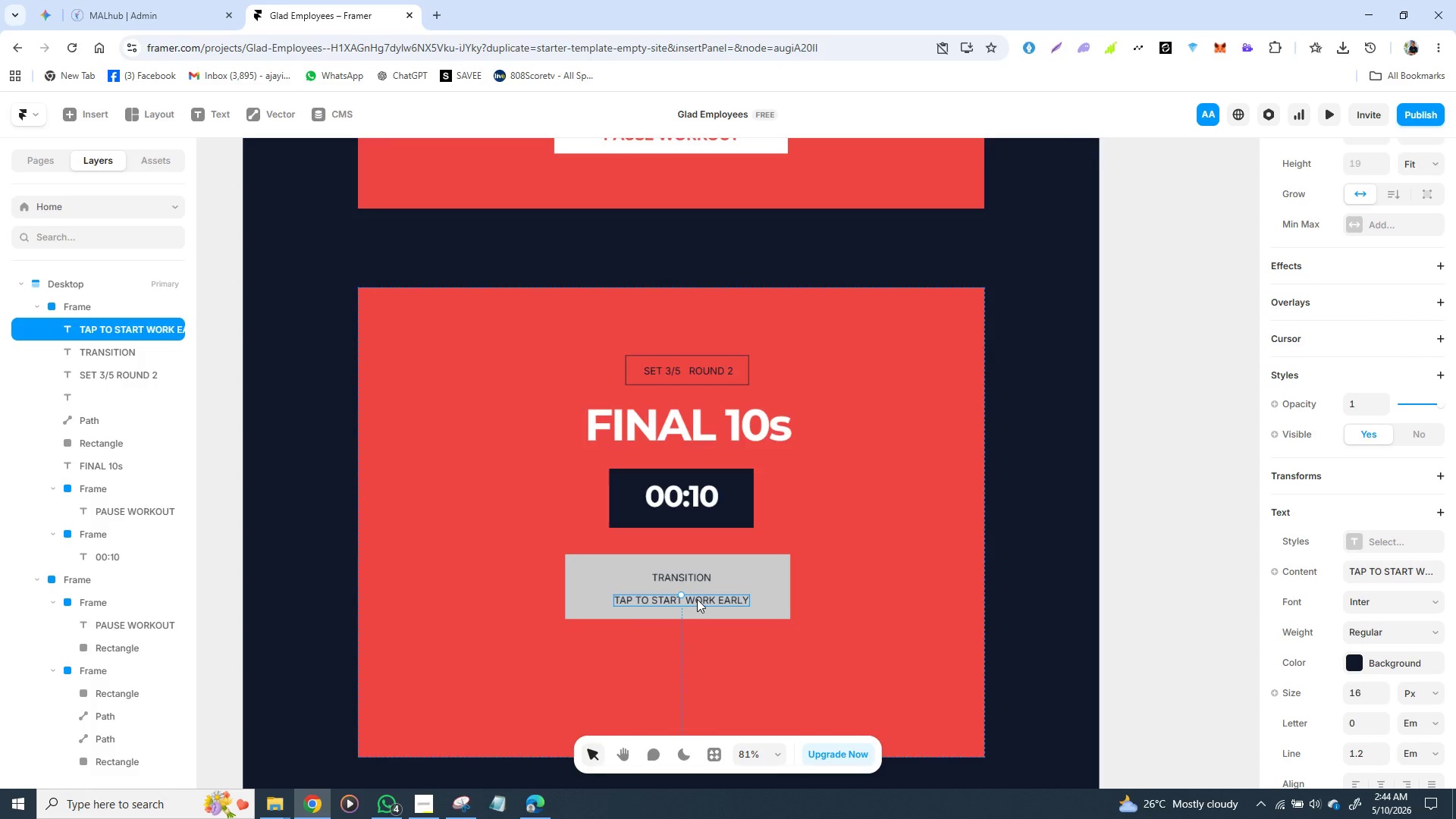 
triple_click([697, 599])
 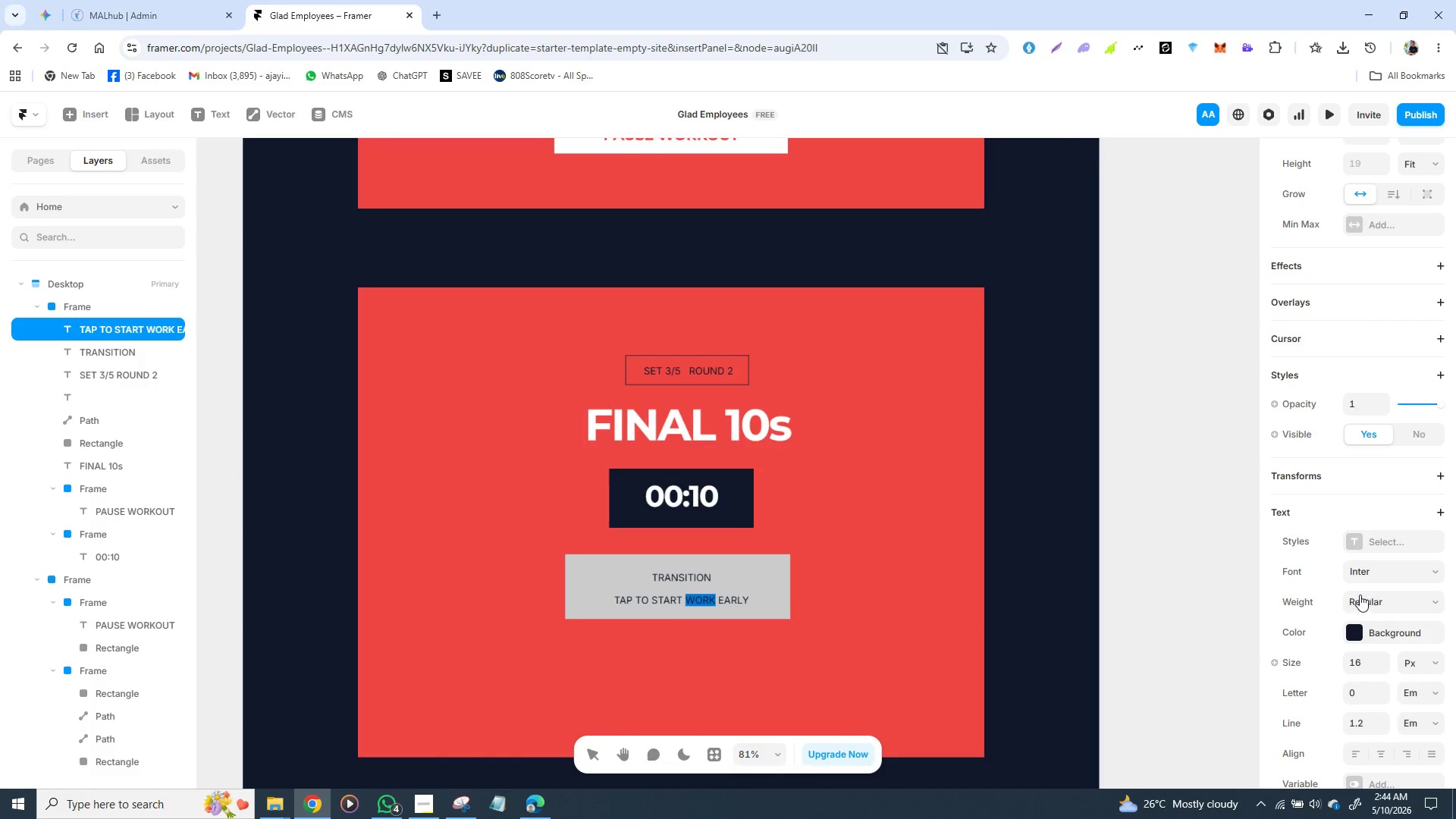 
left_click([1389, 576])
 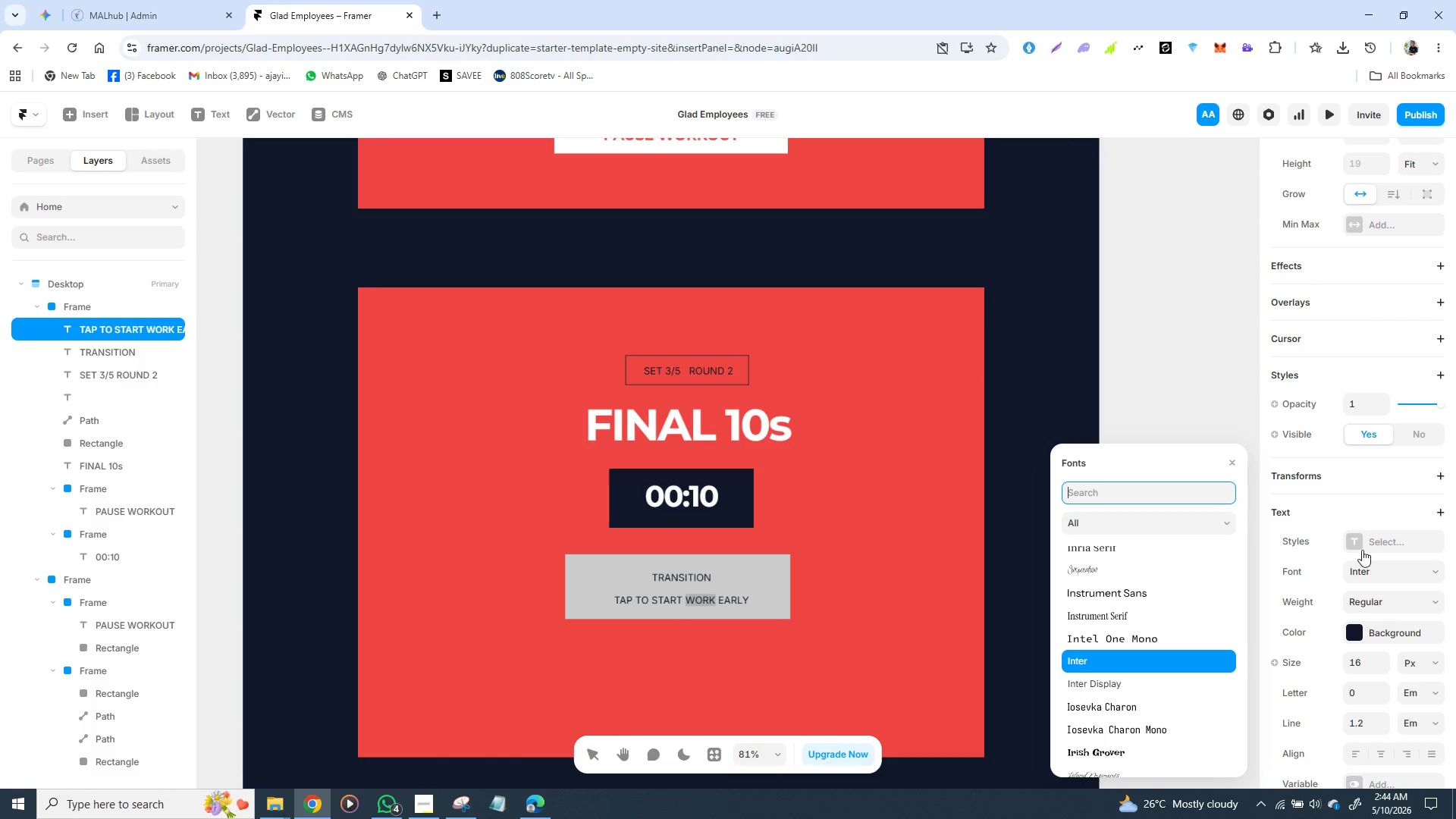 
mouse_move([1359, 553])
 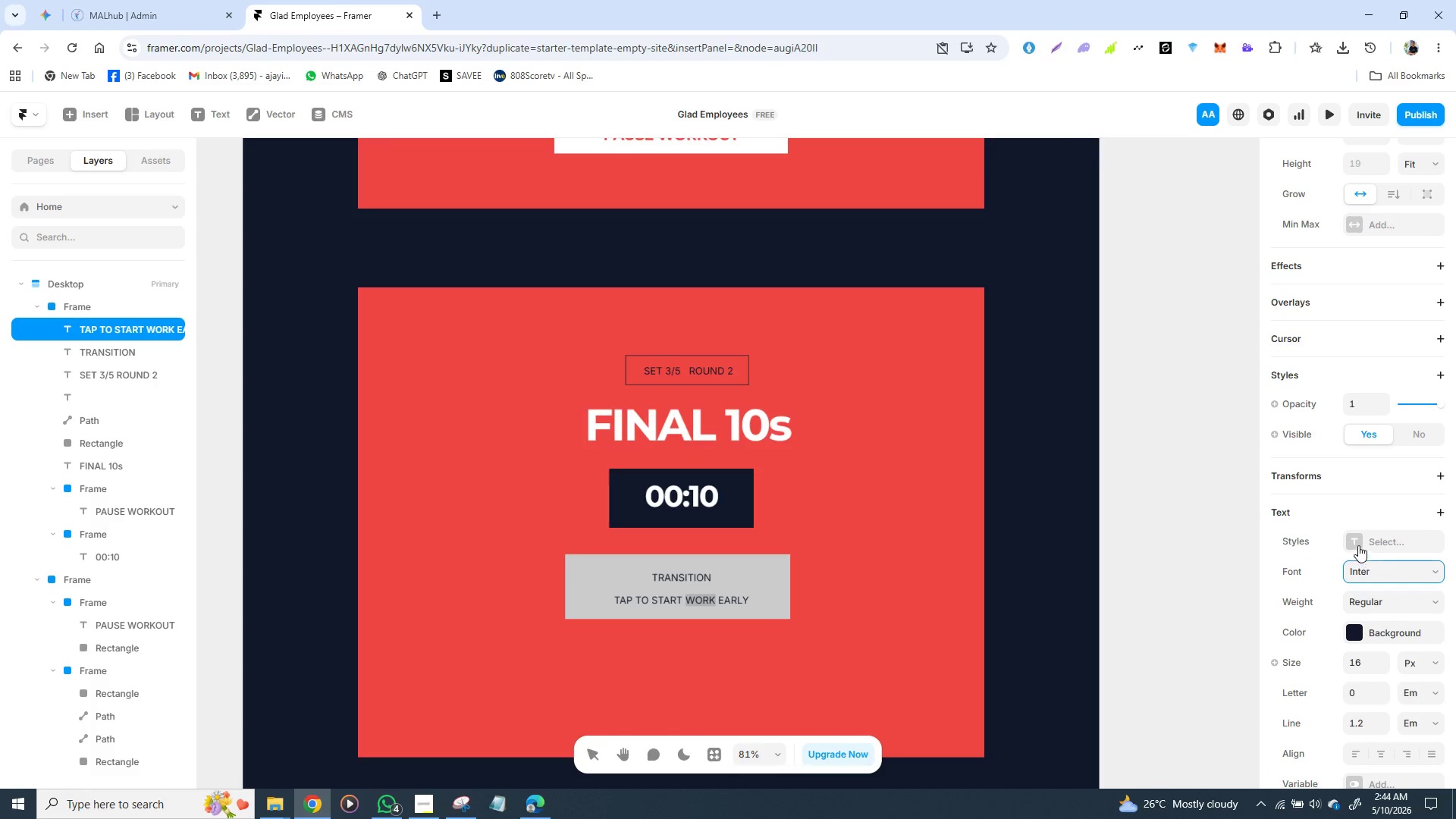 
left_click([1357, 544])
 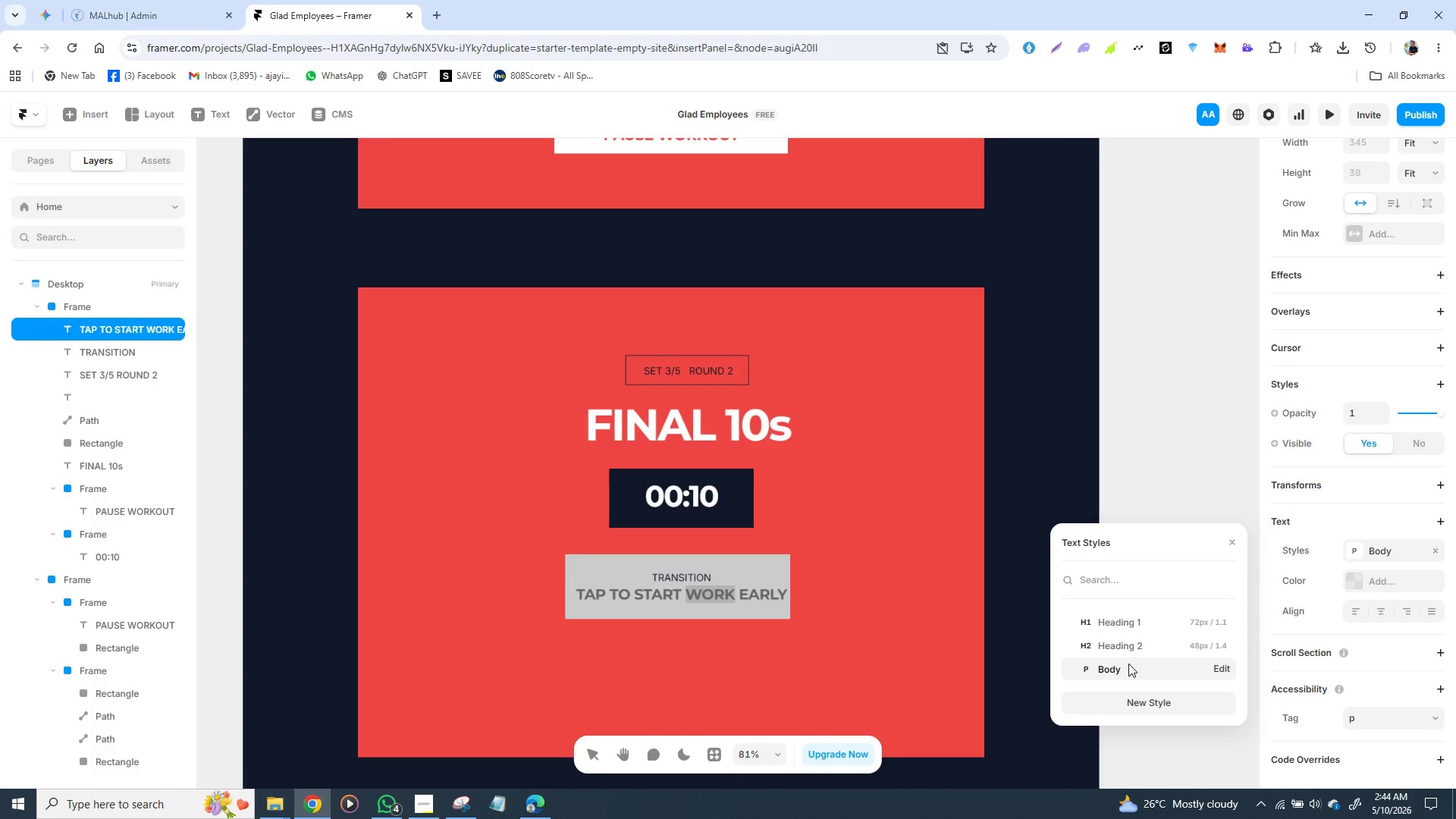 
wait(7.8)
 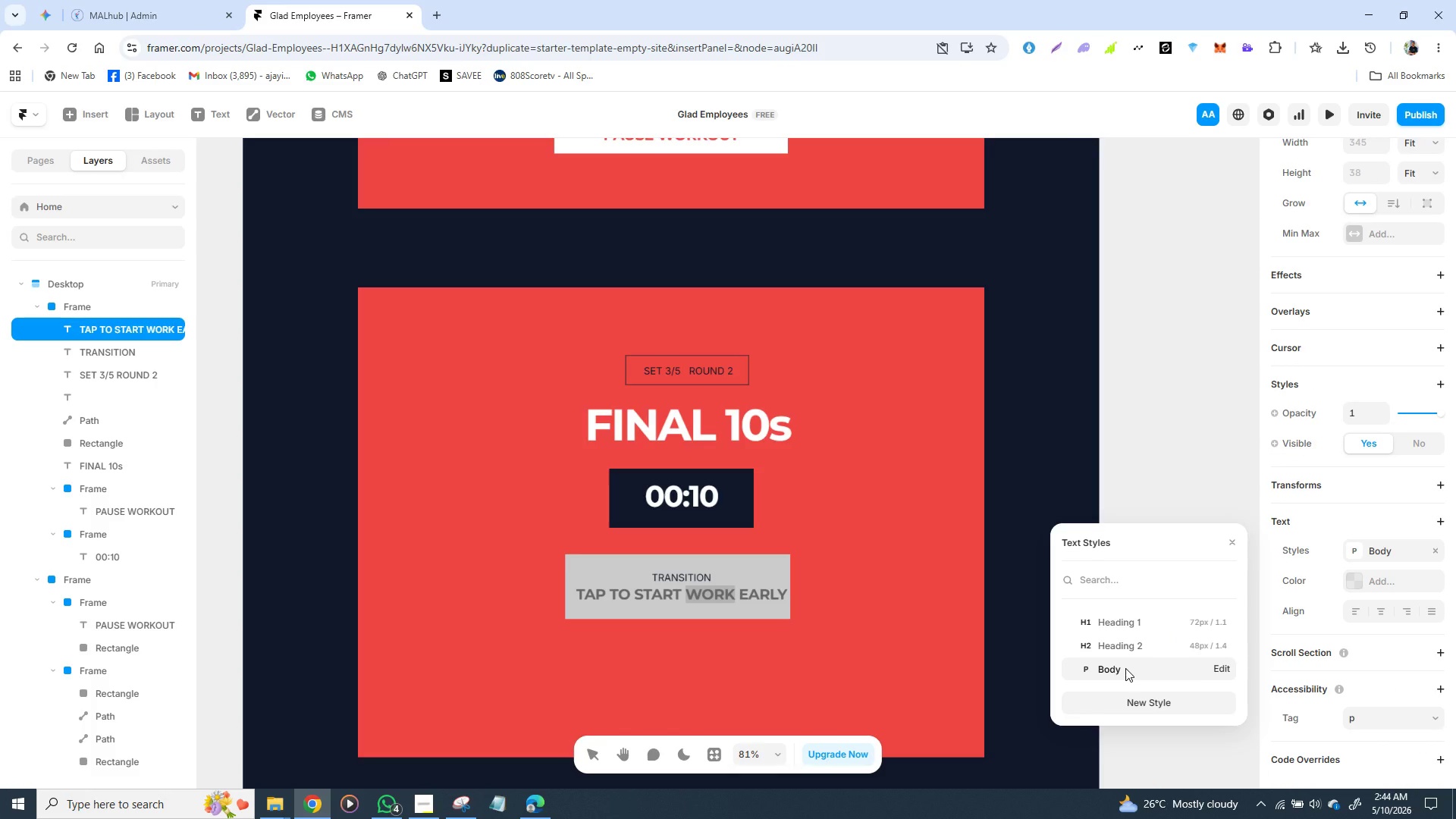 
left_click([1225, 671])
 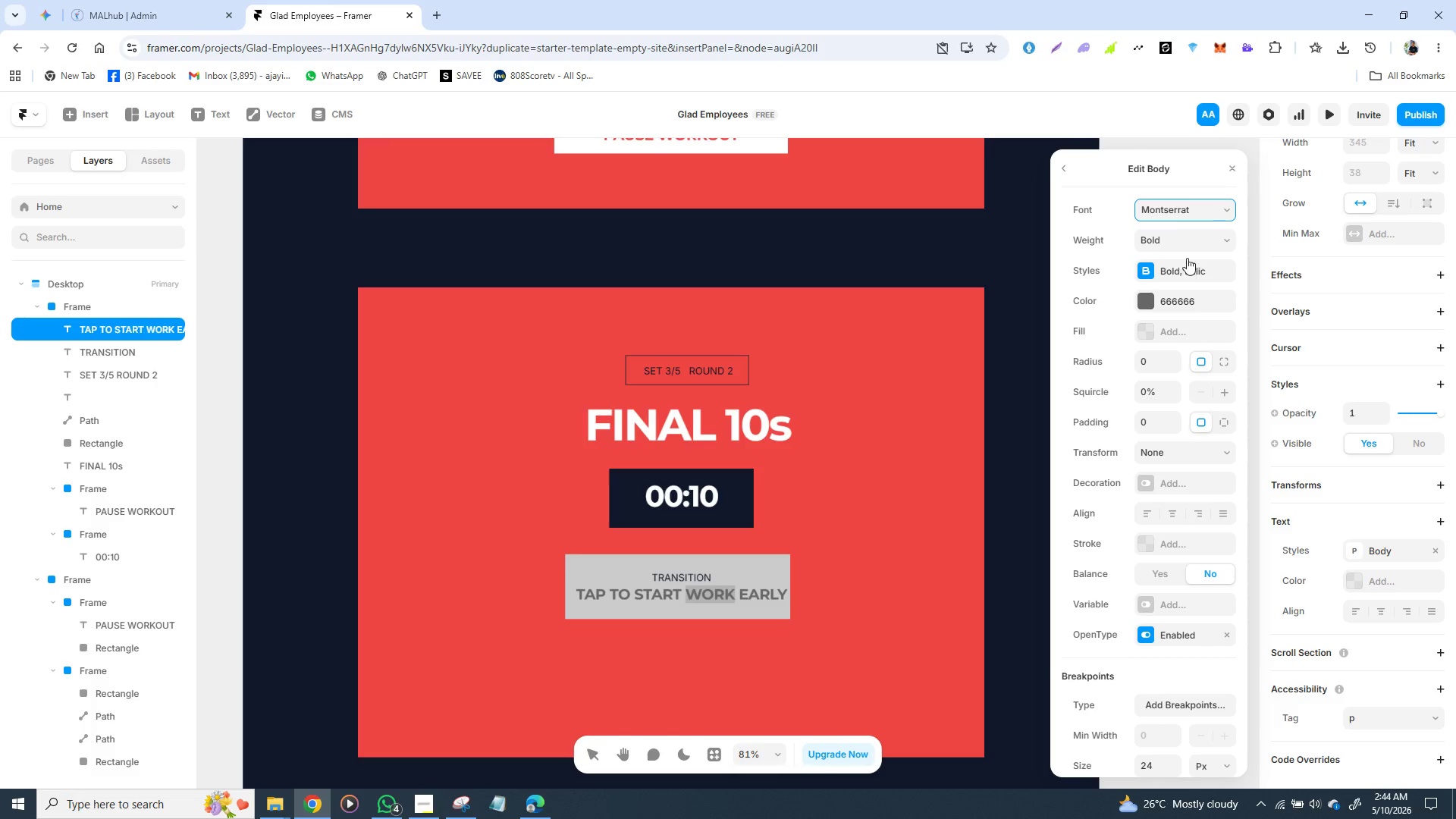 
left_click([1182, 243])
 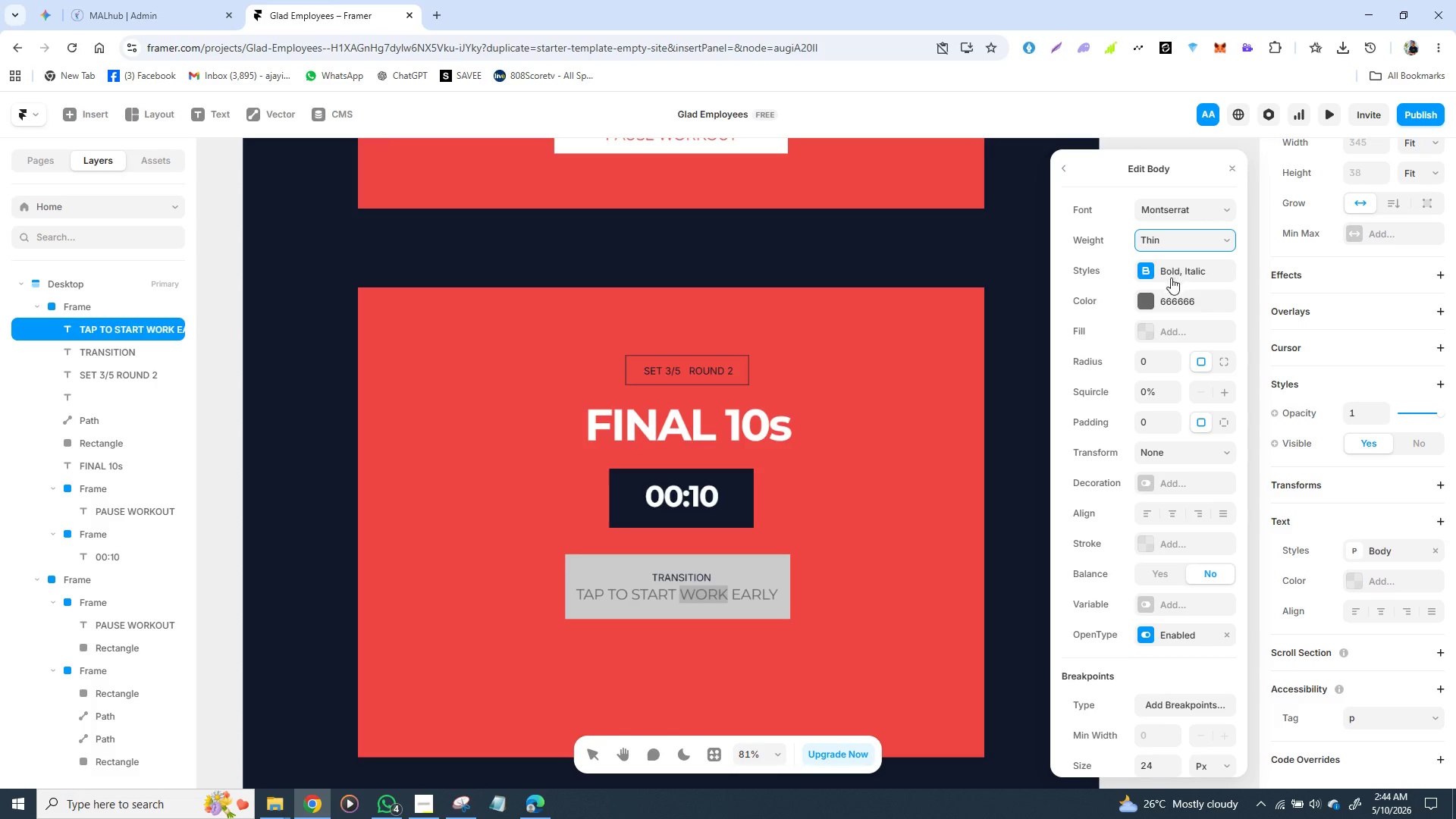 
wait(7.23)
 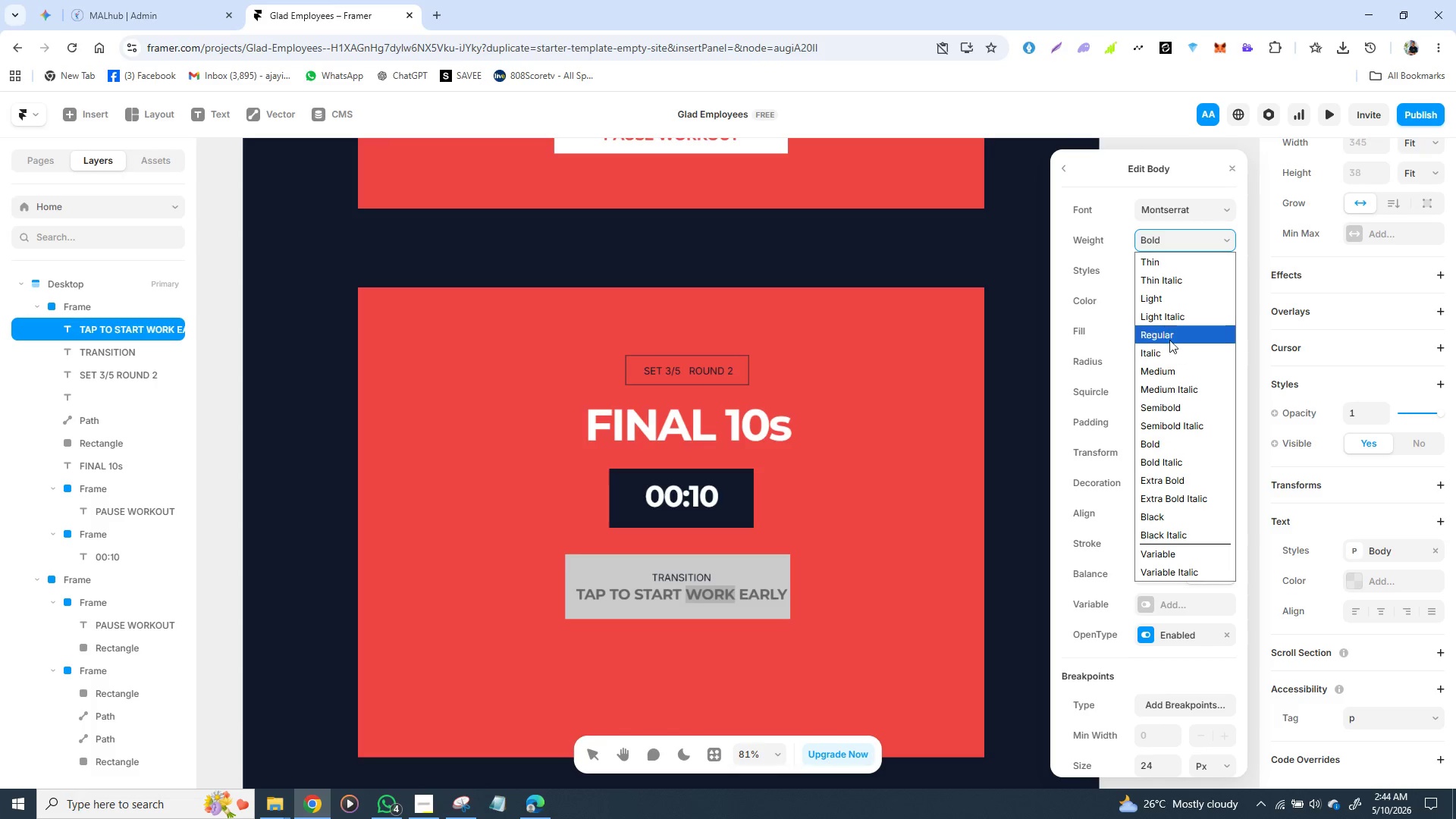 
scroll: coordinate [1178, 600], scroll_direction: down, amount: 1.0
 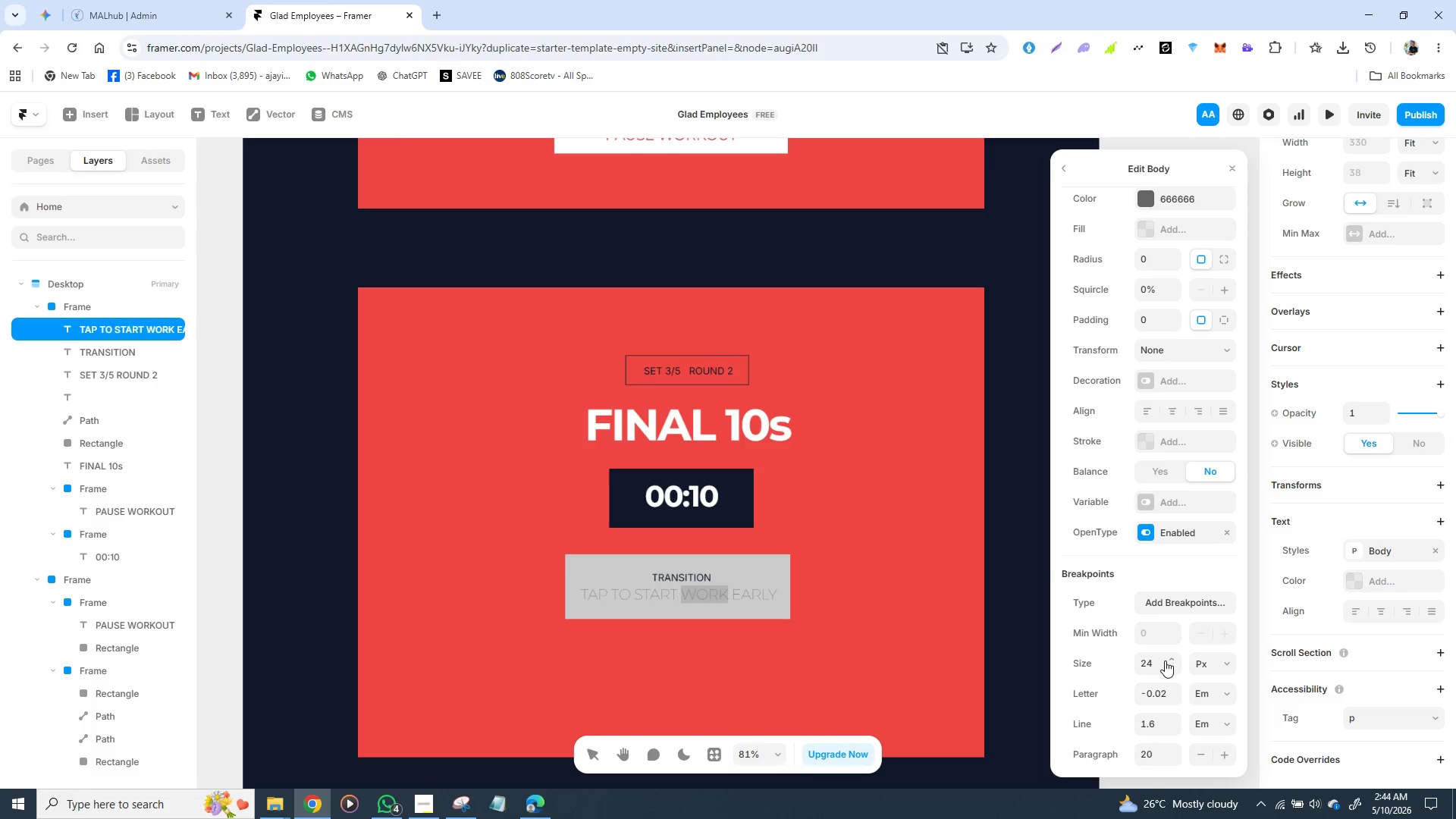 
left_click([1164, 661])
 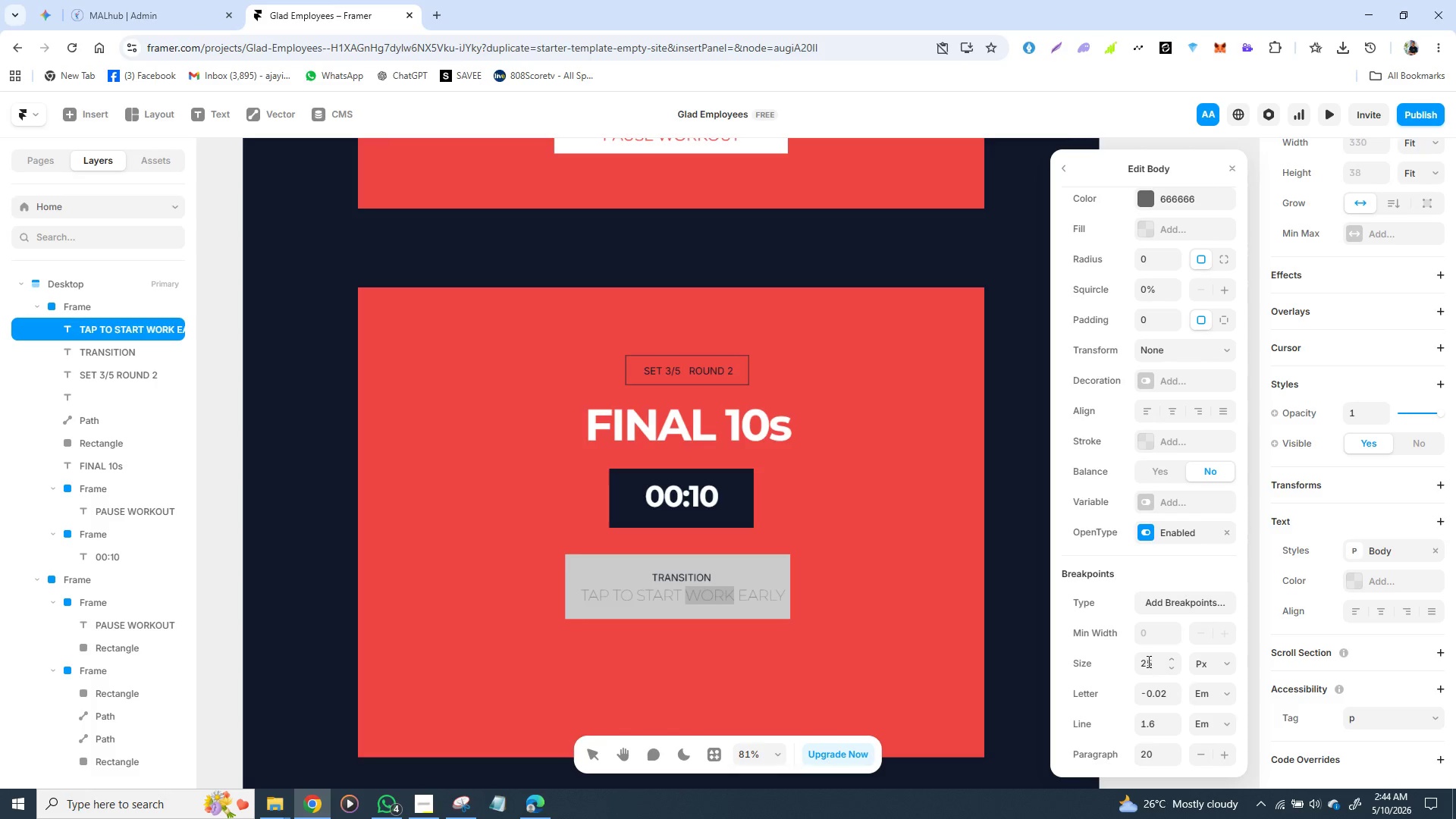 
left_click([1147, 661])
 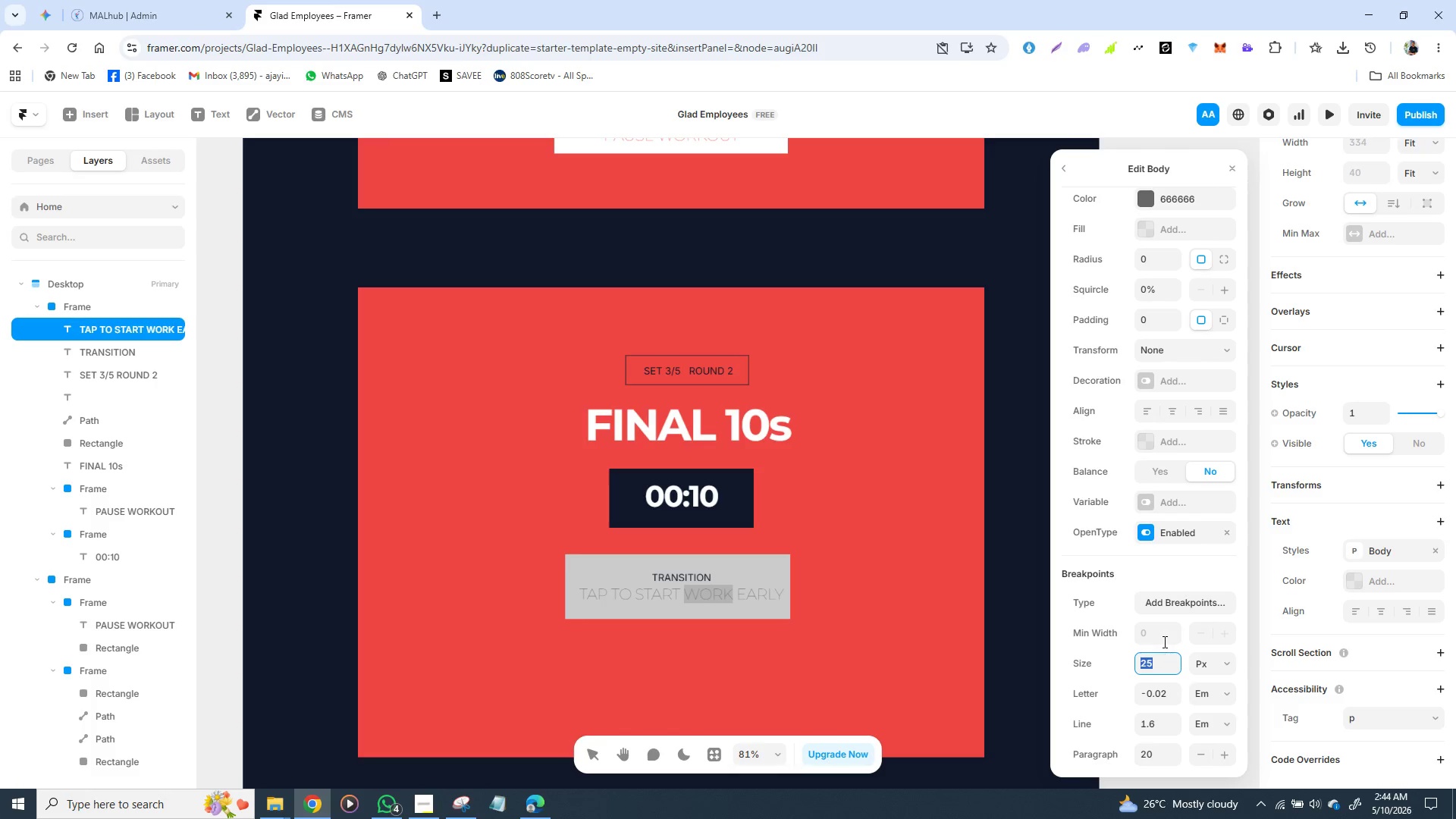 
type(14)
 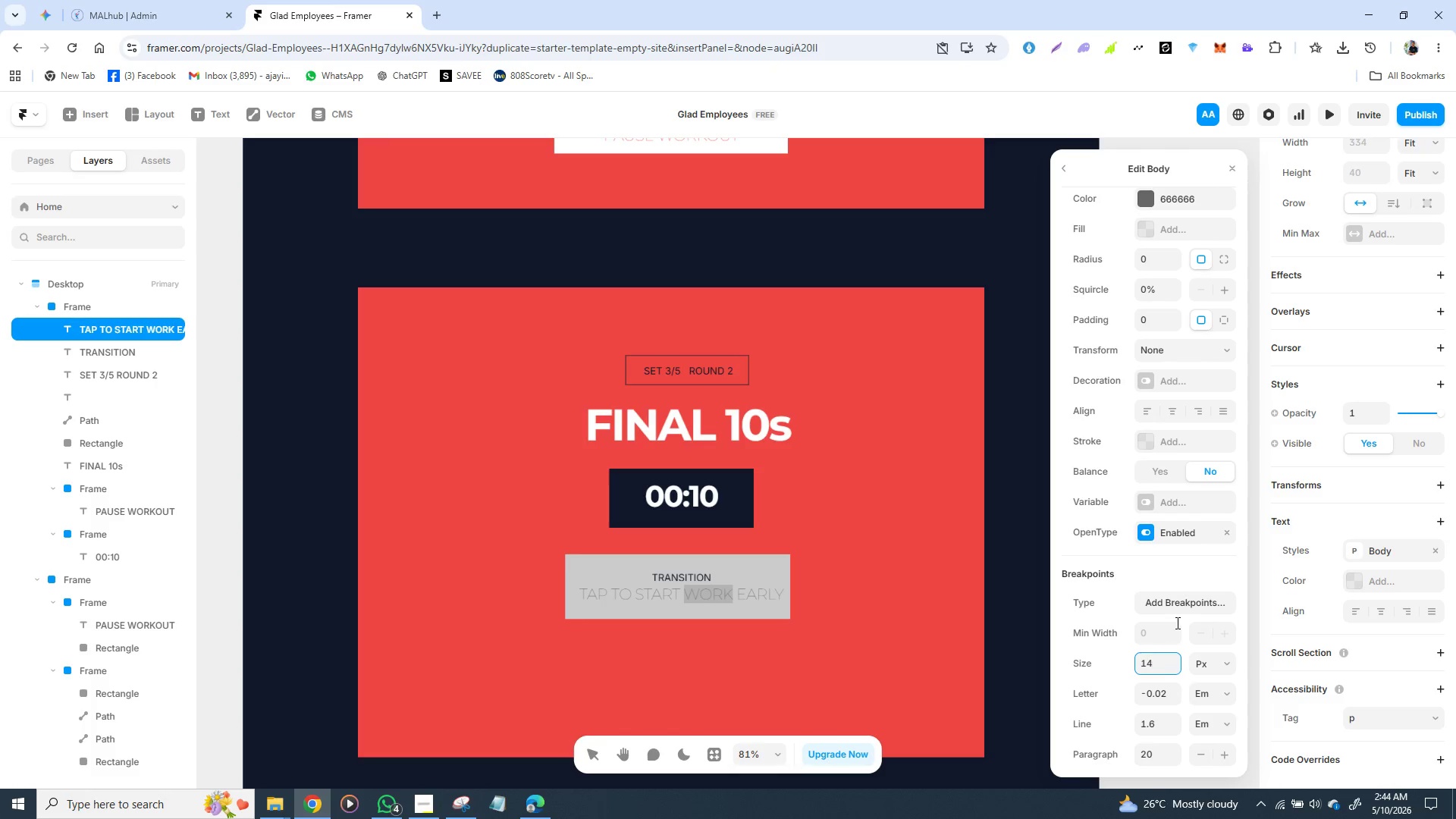 
key(Enter)
 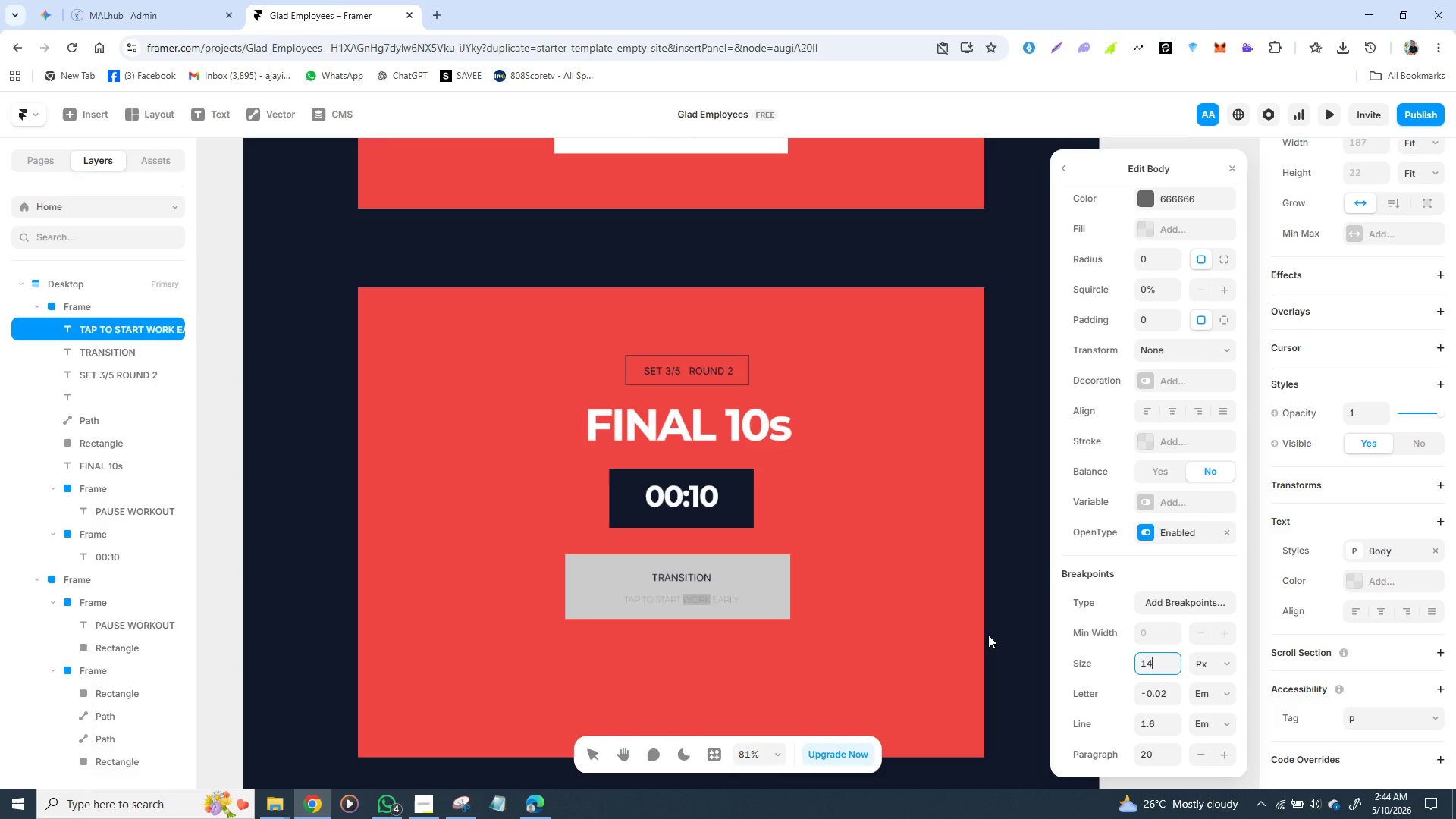 
left_click([914, 617])
 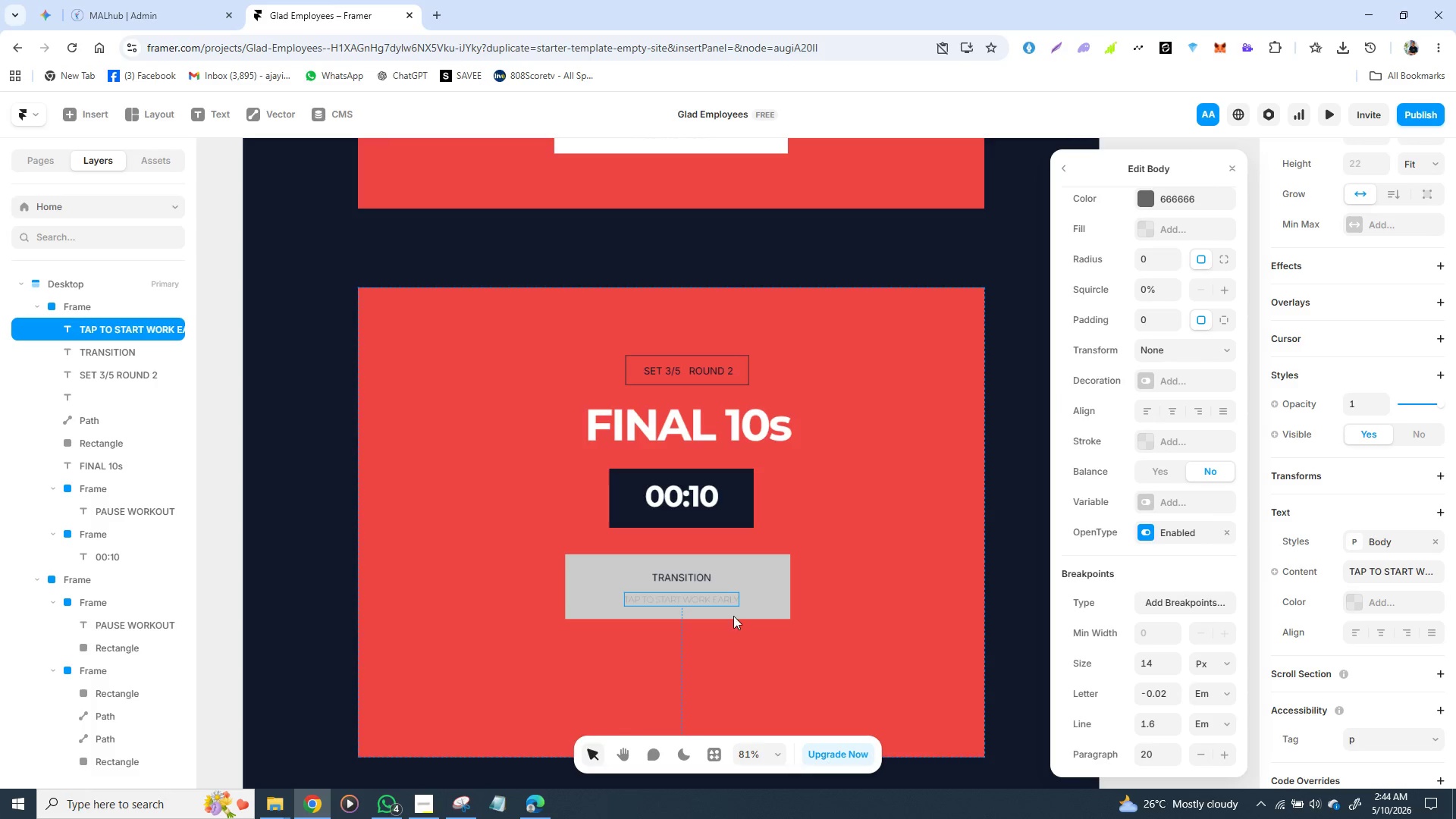 
wait(10.44)
 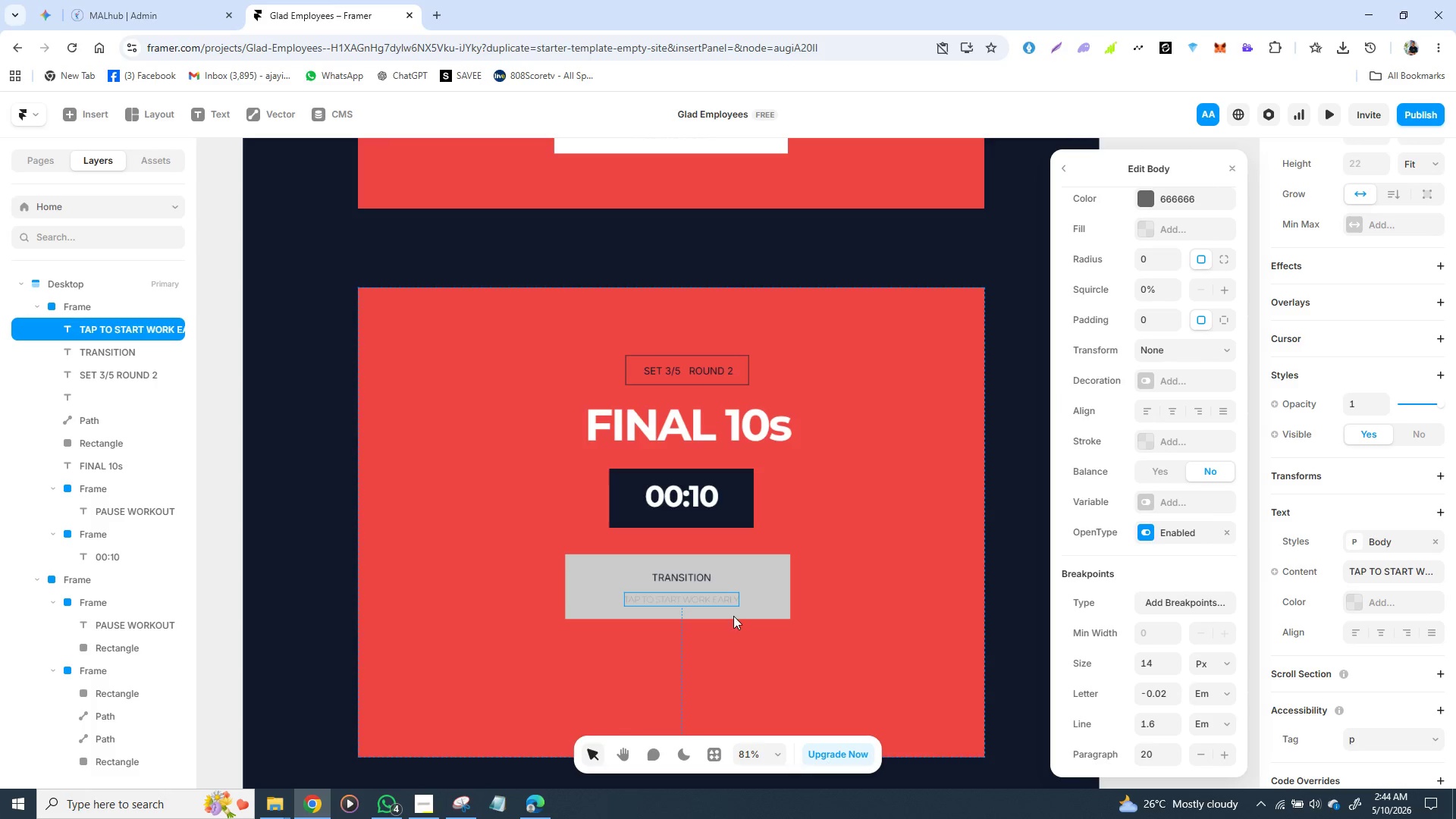 
key(8)
 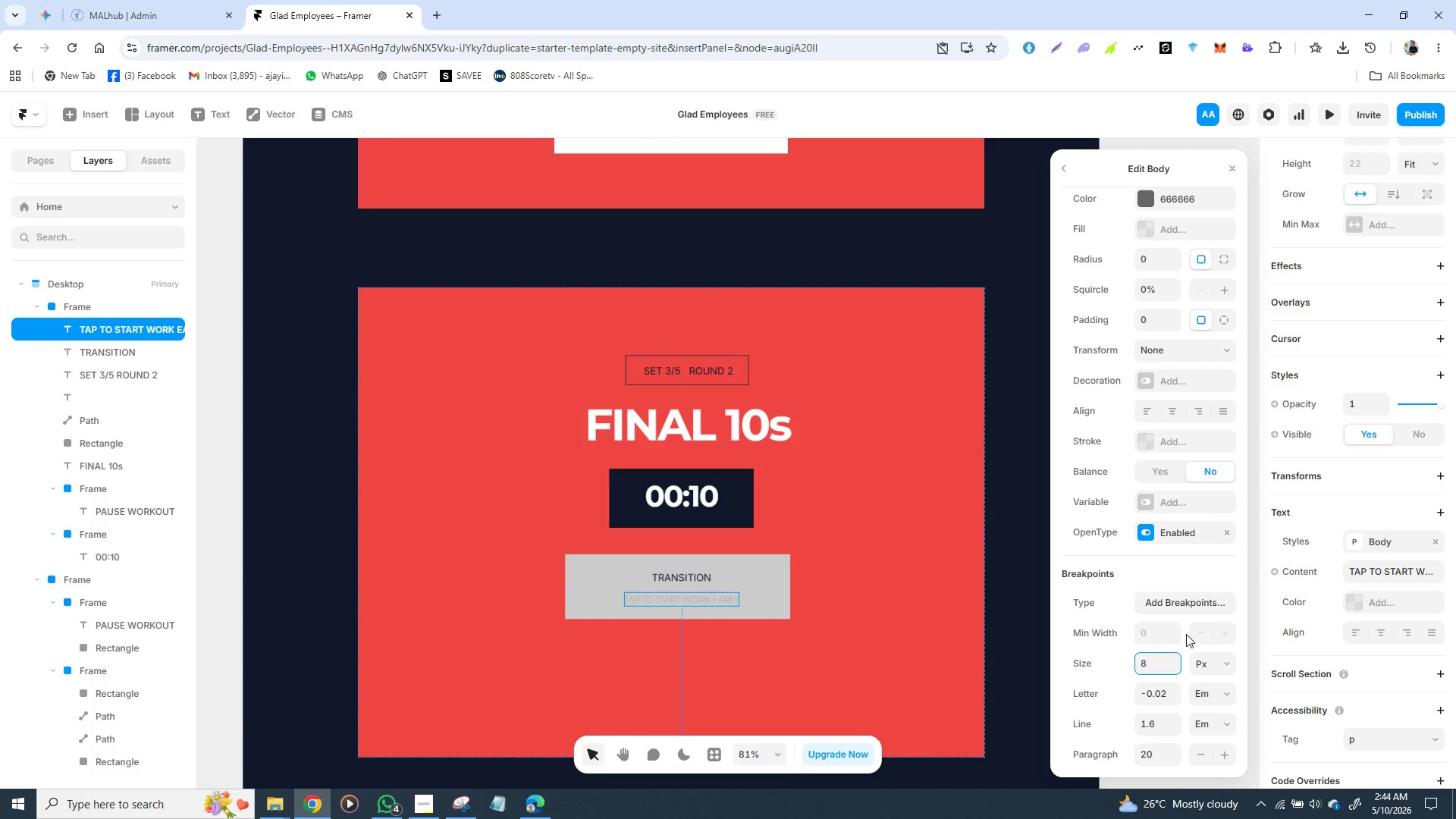 
key(Enter)
 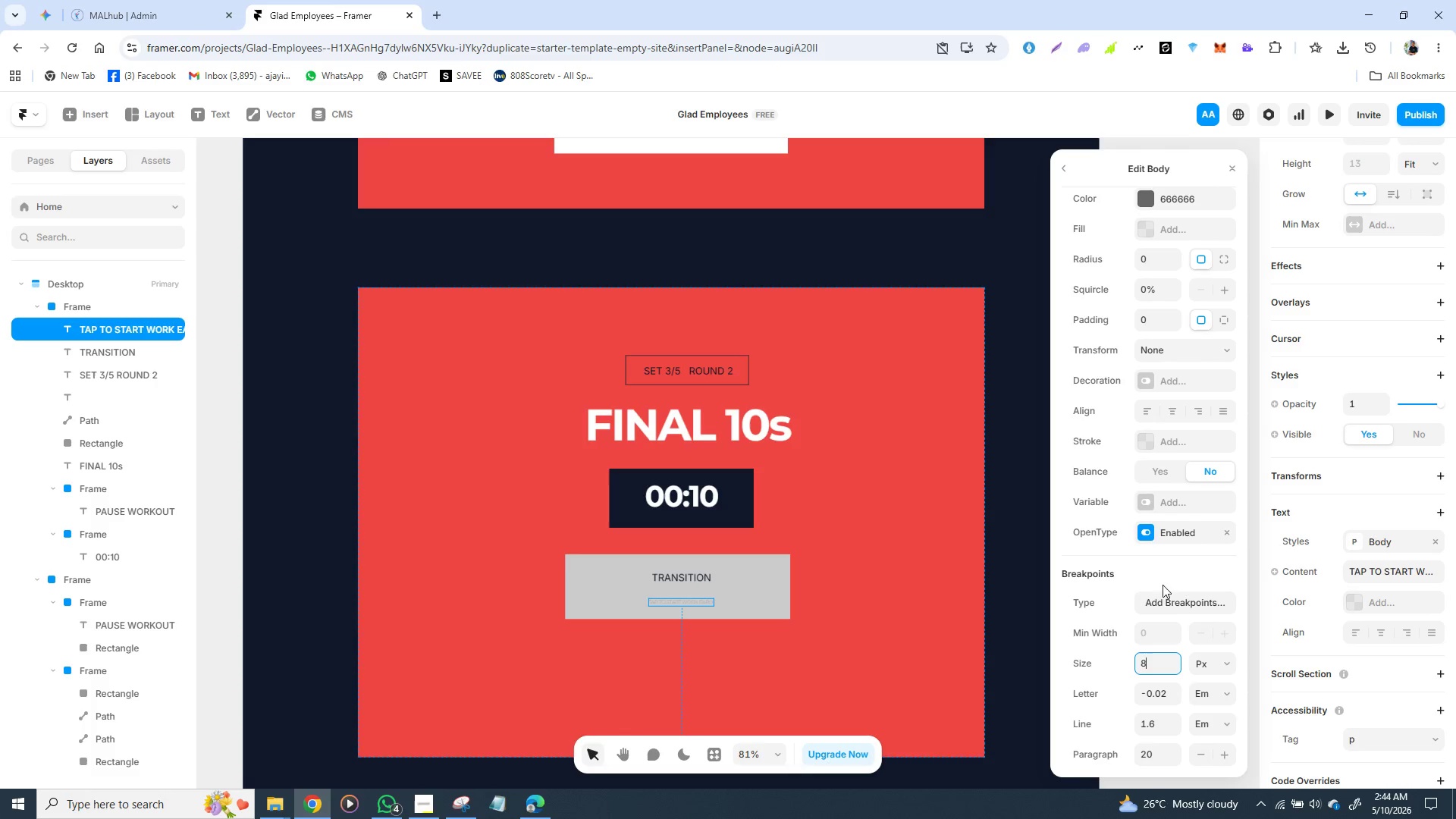 
key(Backspace)
type(10)
 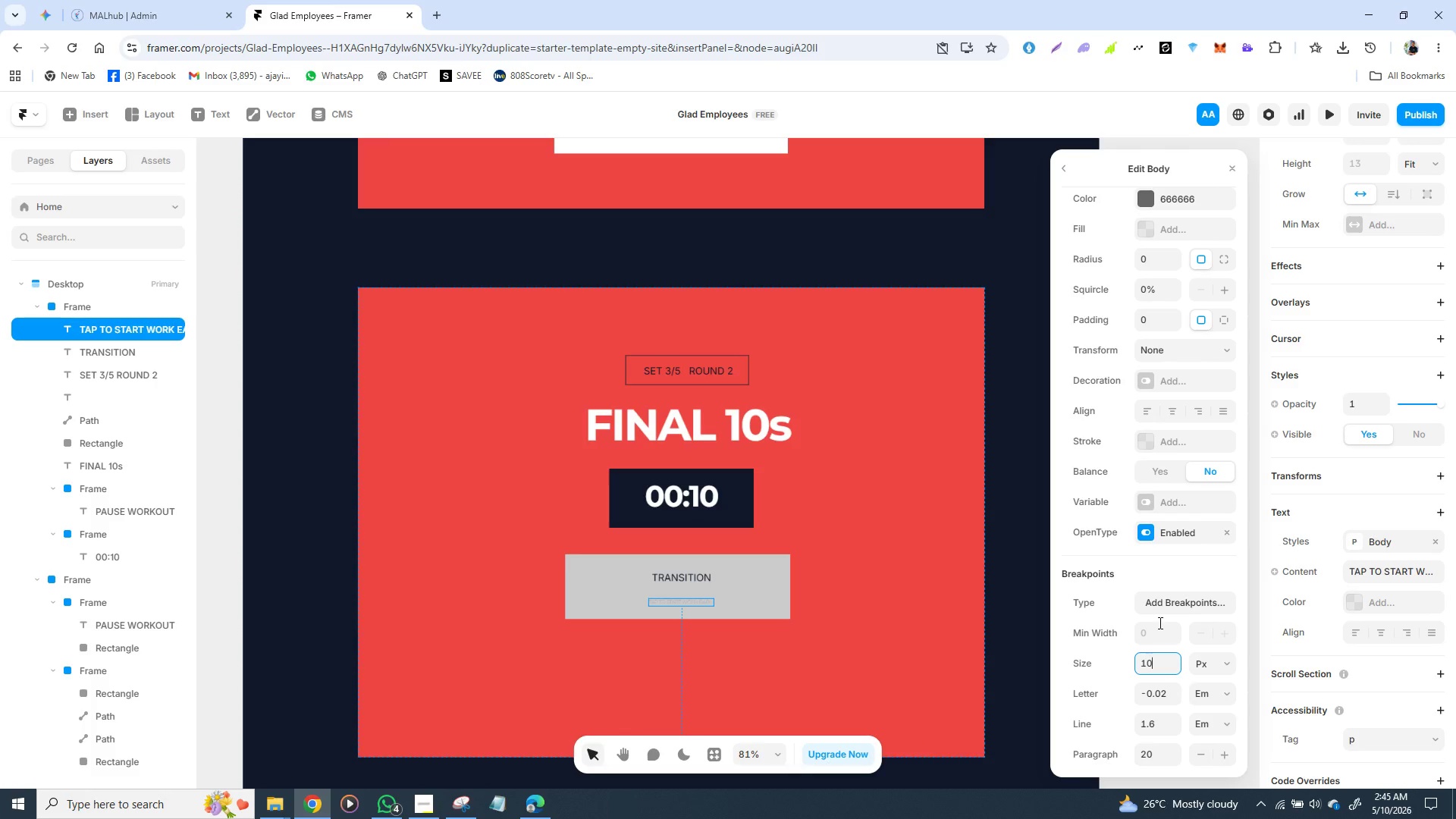 
key(Enter)
 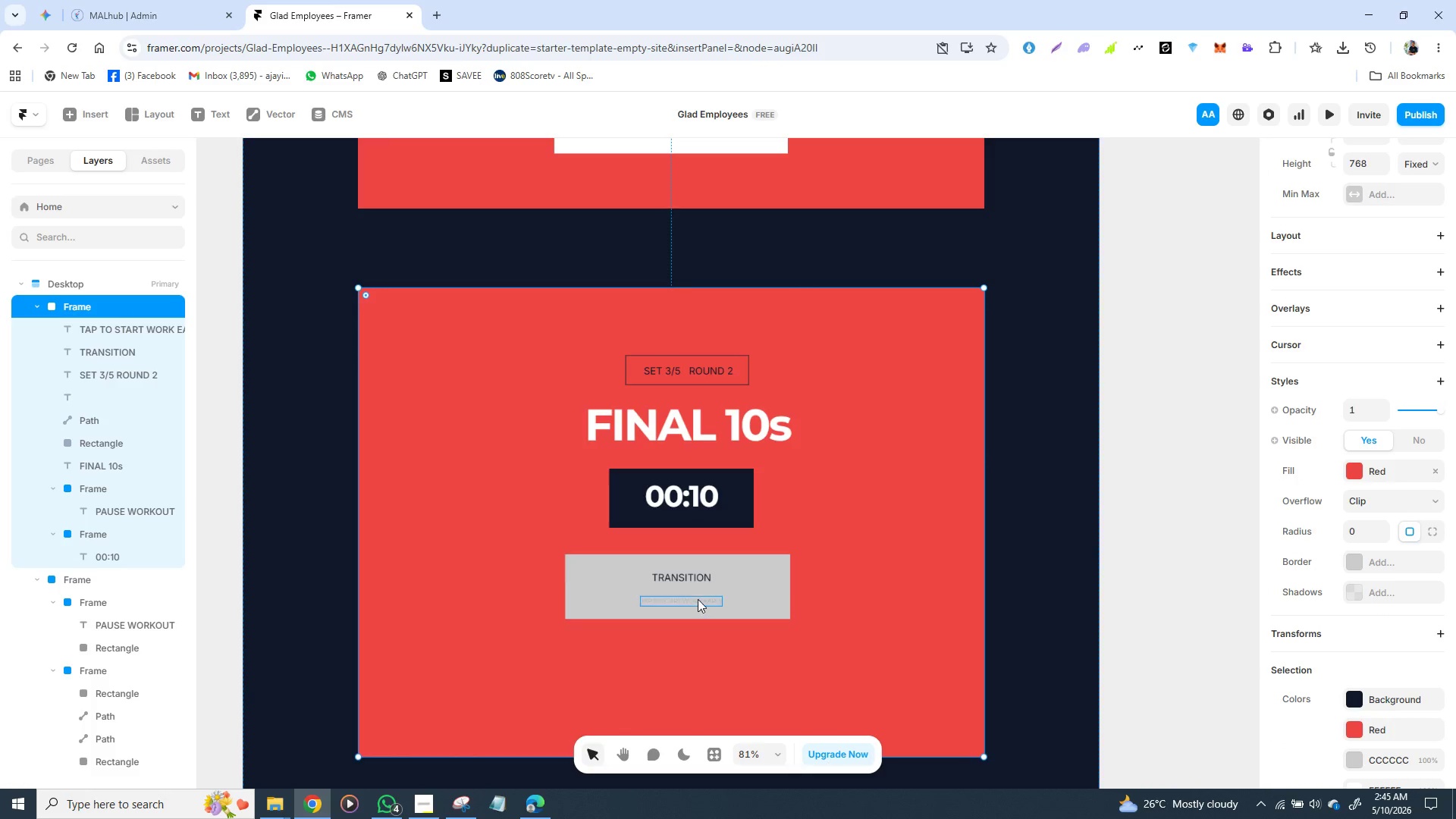 
double_click([700, 598])
 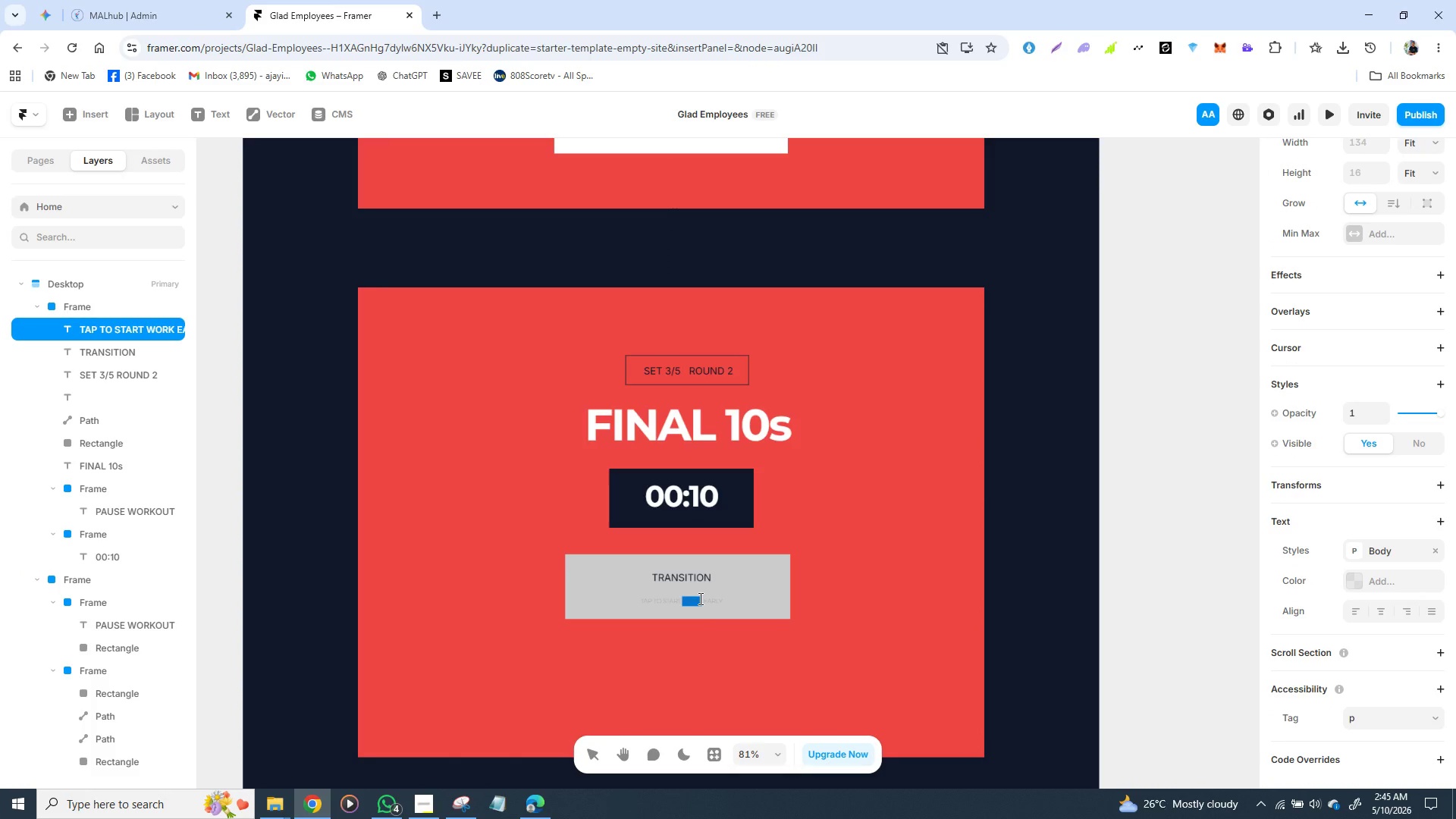 
double_click([699, 598])
 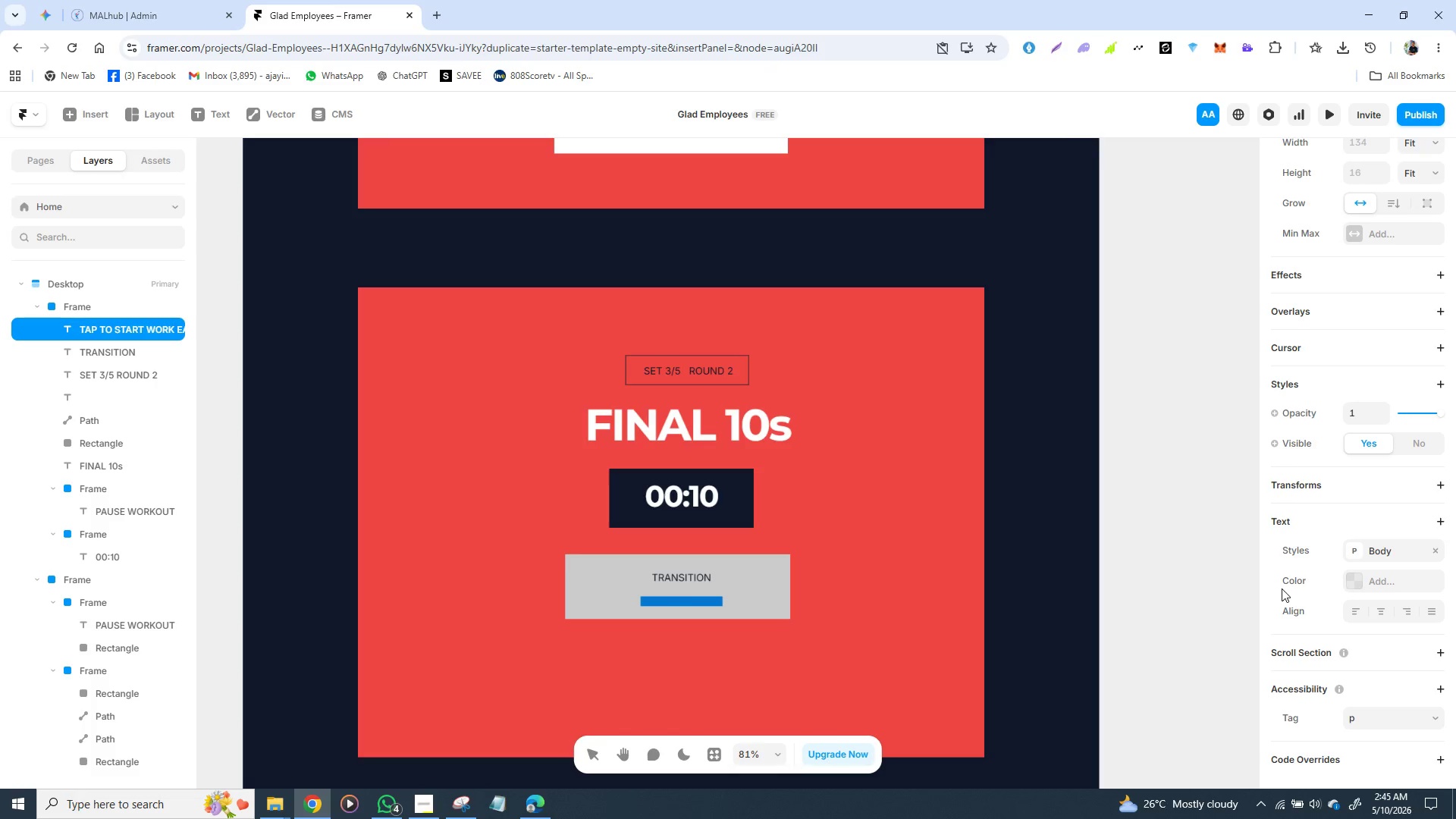 
scroll: coordinate [1335, 595], scroll_direction: down, amount: 4.0
 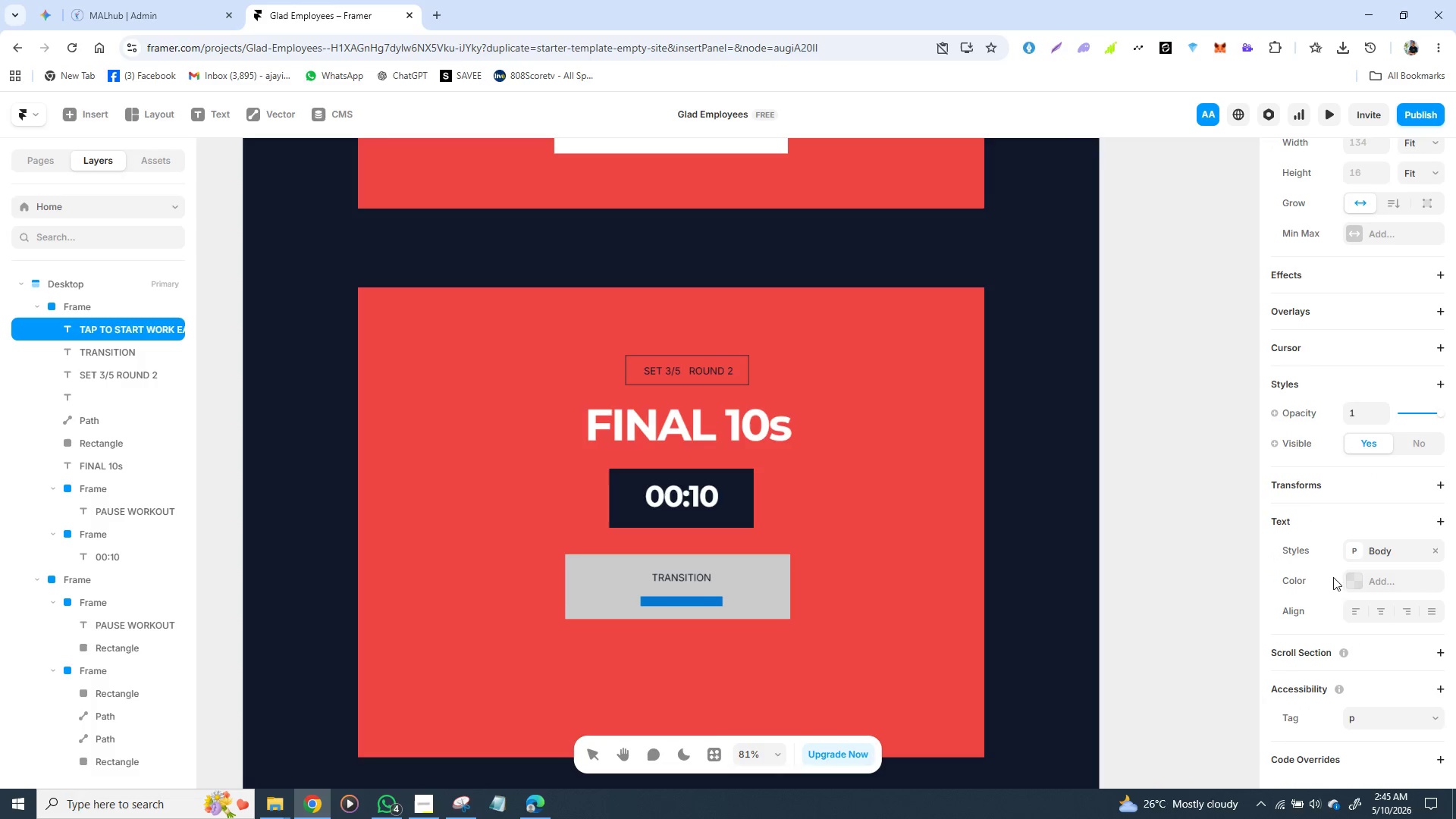 
left_click([1357, 585])
 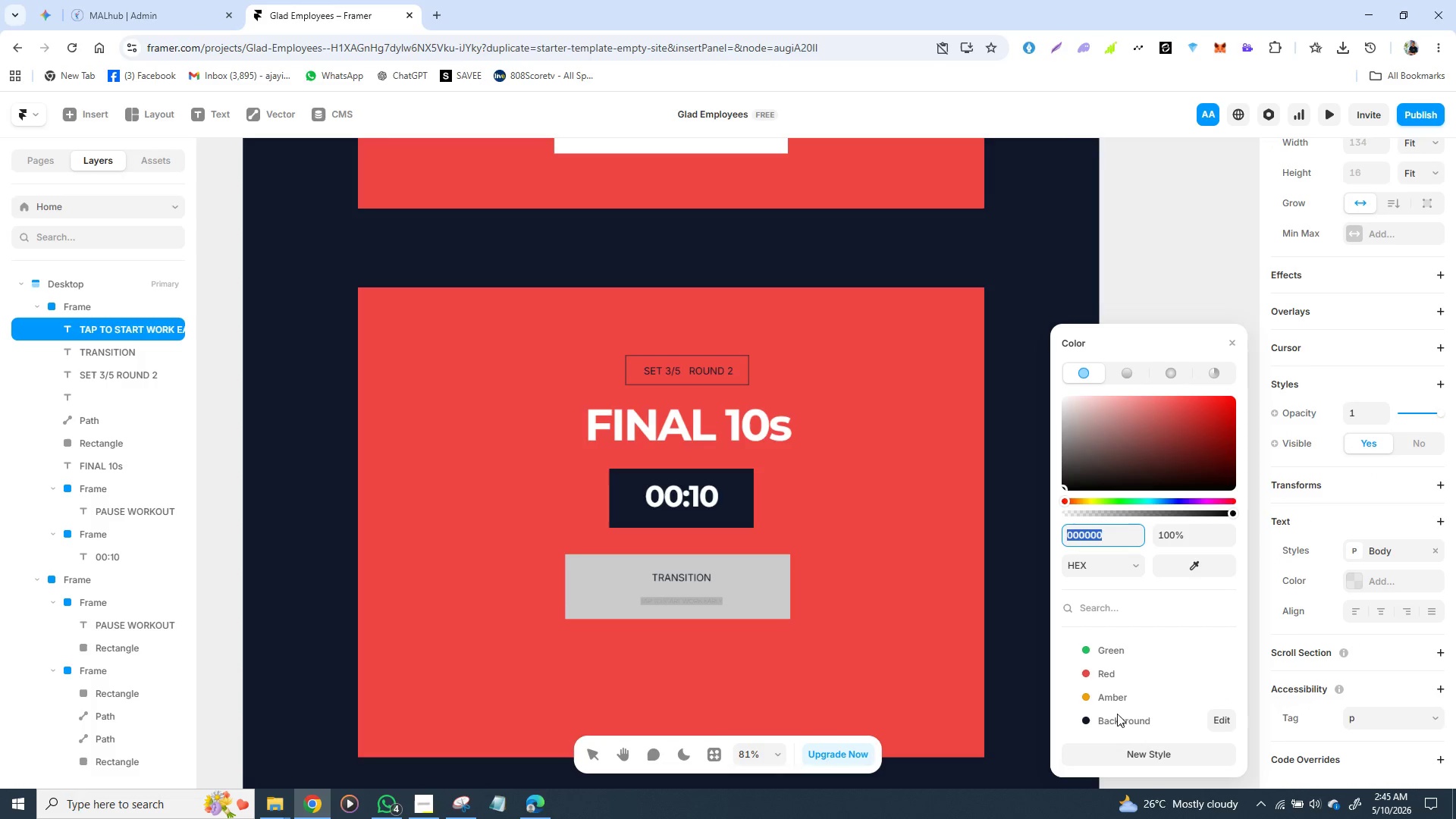 
left_click([1107, 722])
 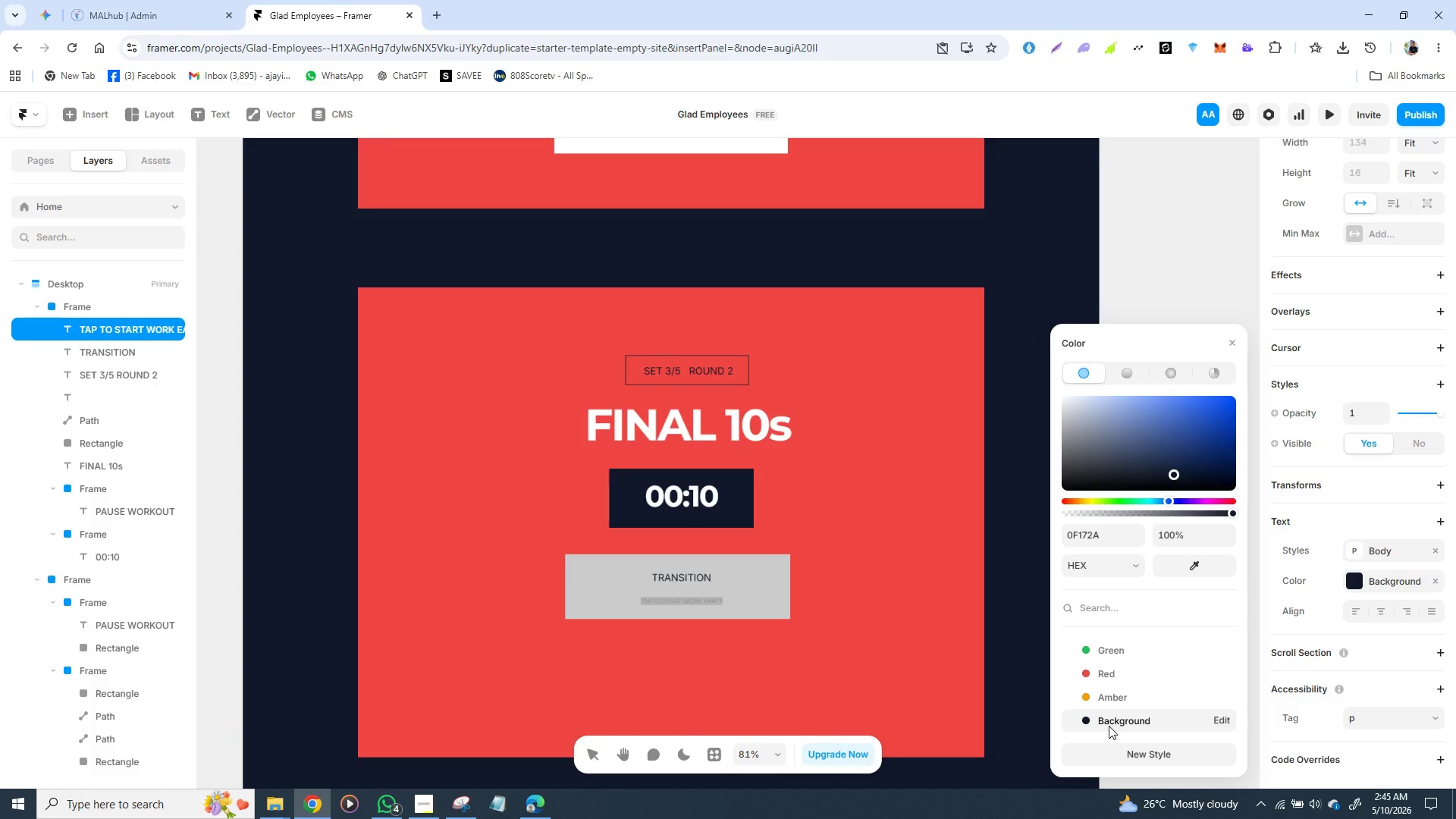 
left_click([1090, 716])
 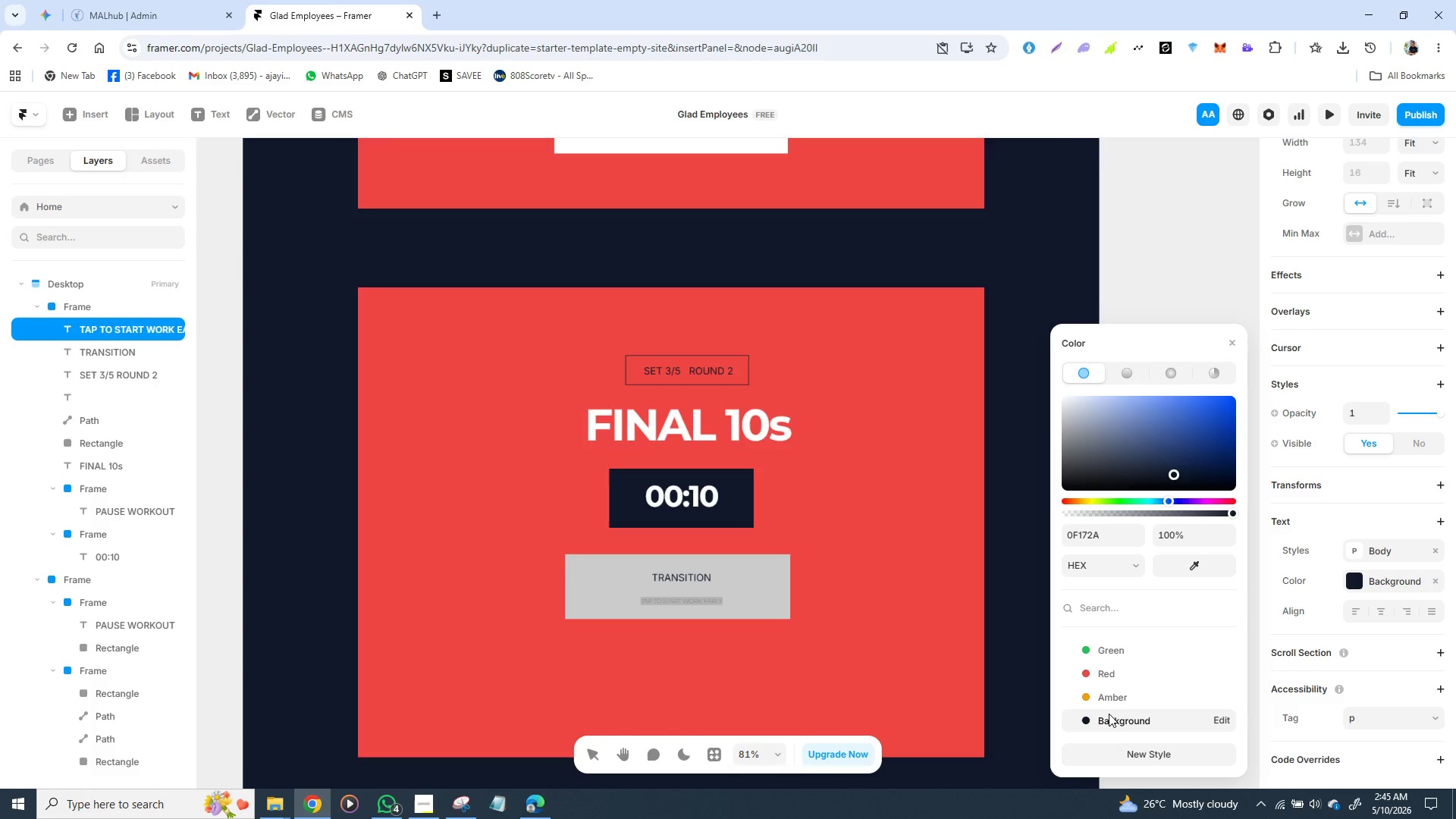 
left_click([1110, 713])
 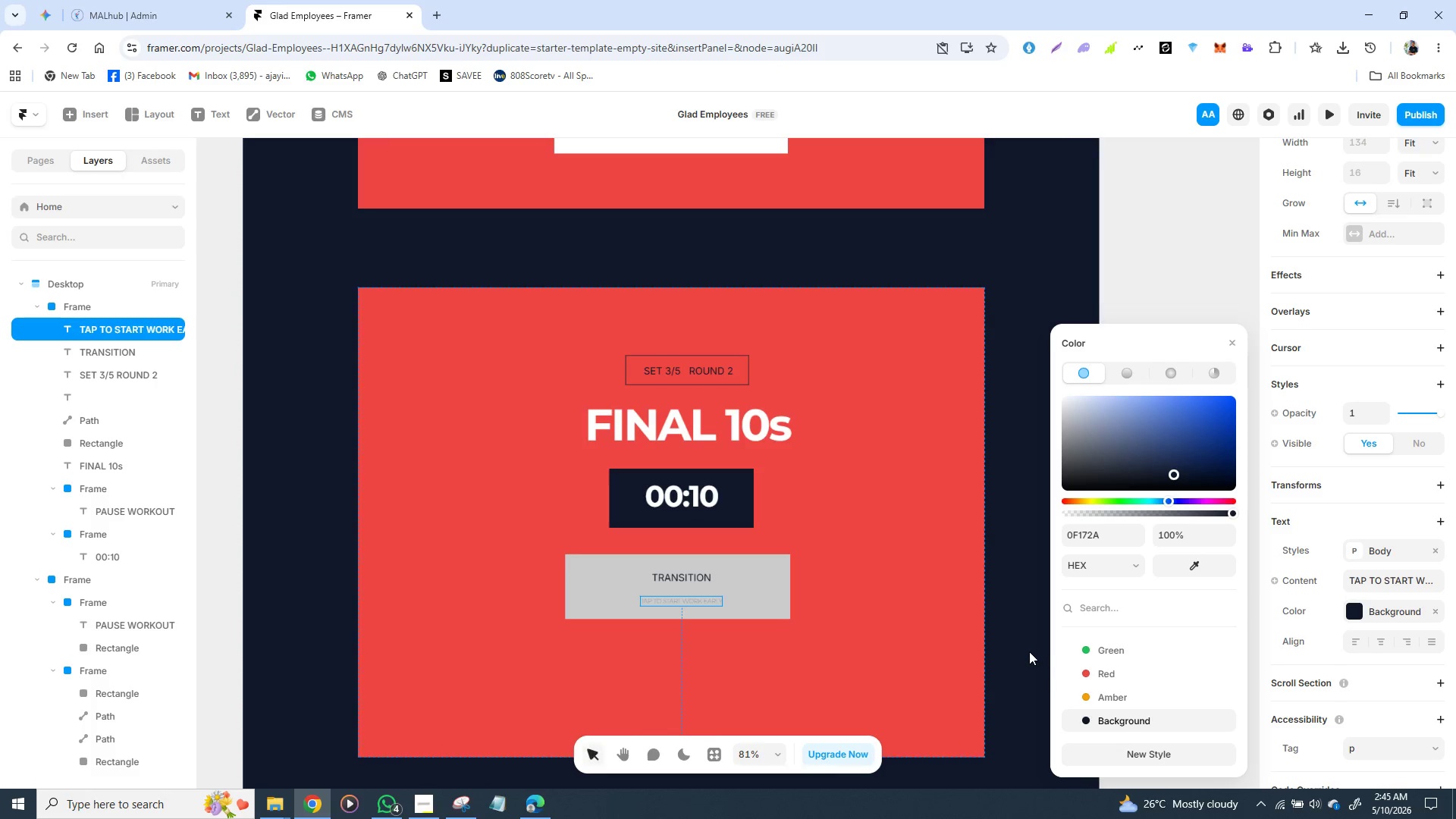 
left_click([774, 655])
 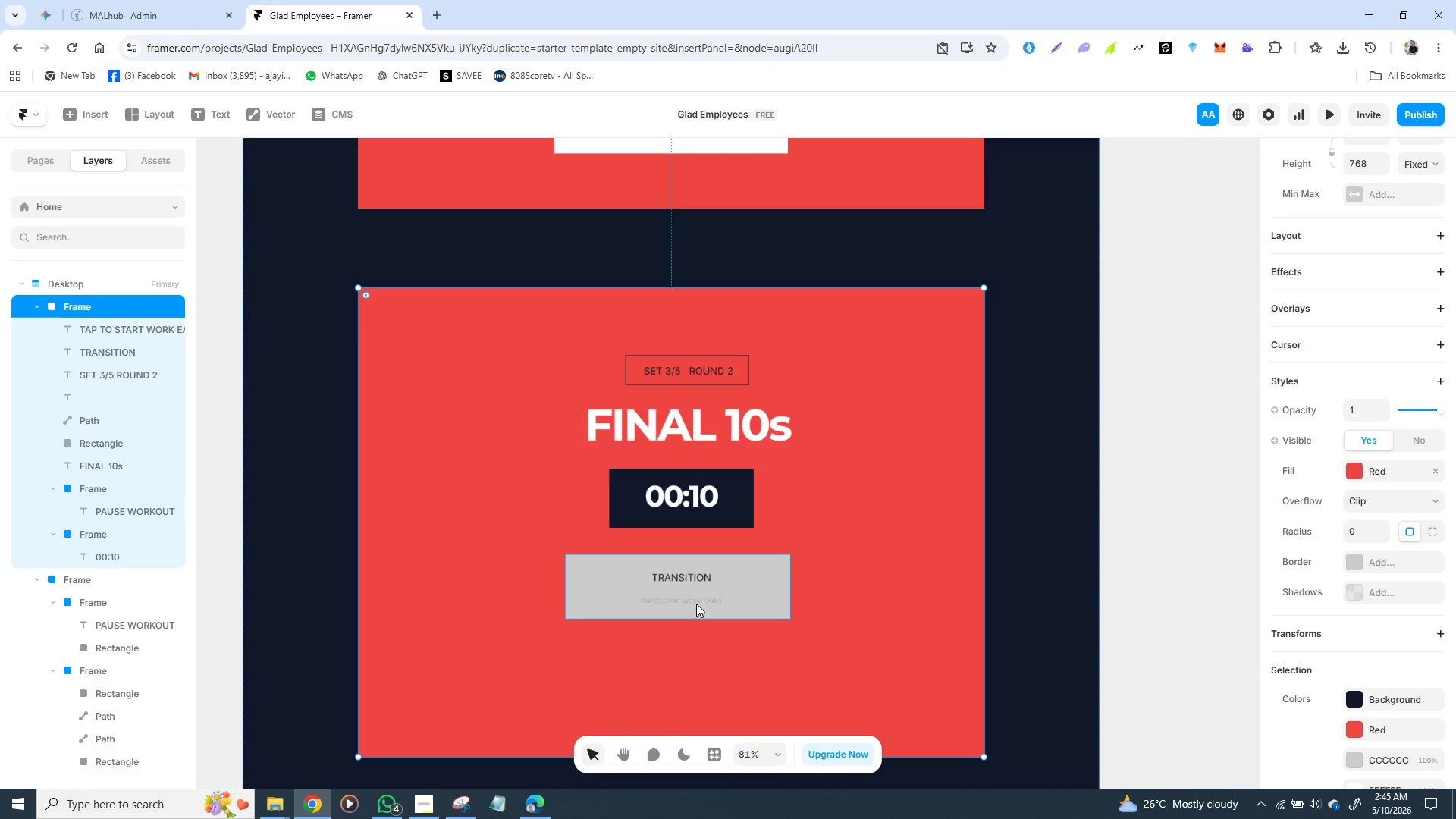 
left_click([696, 604])
 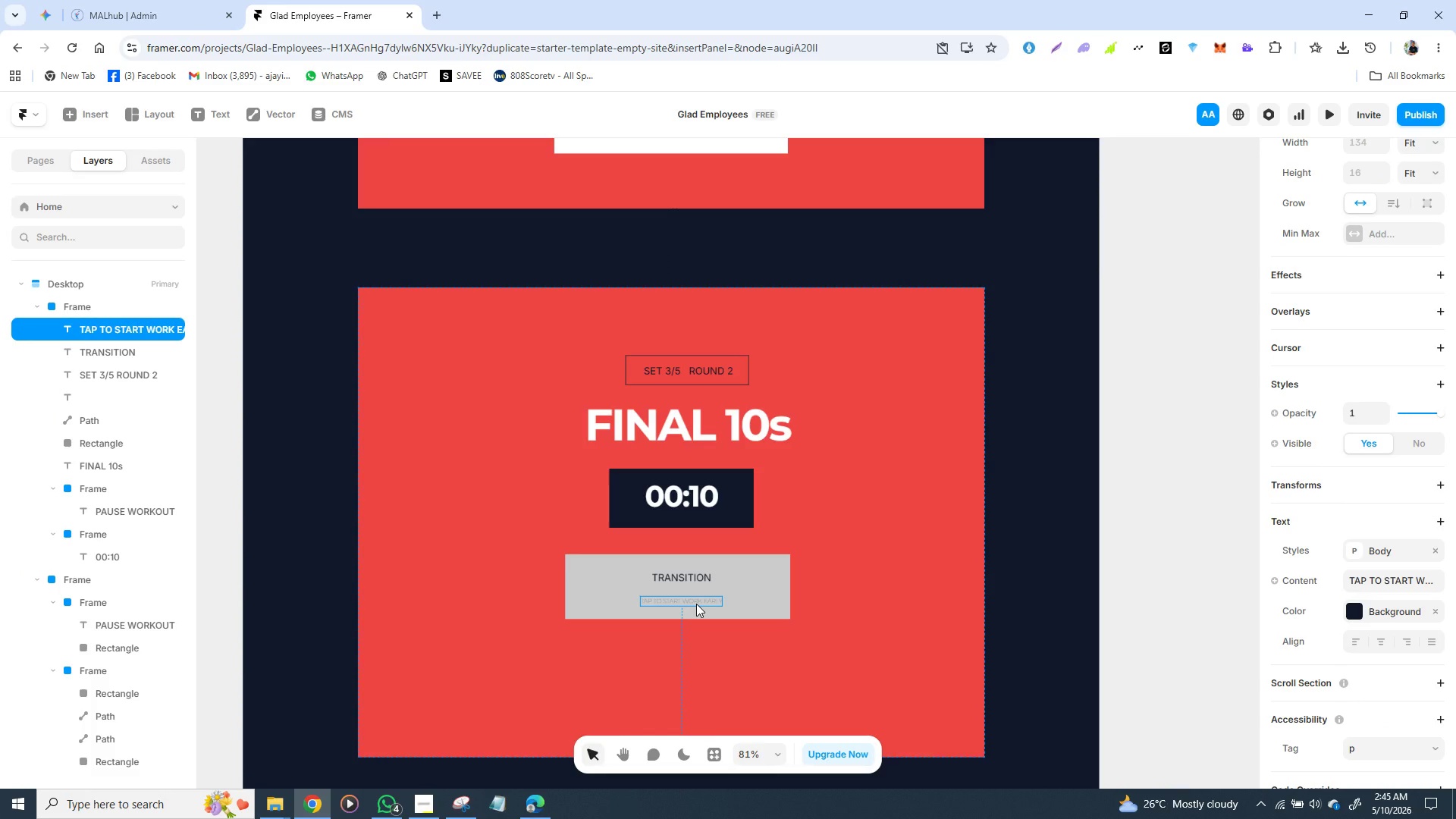 
left_click([696, 604])
 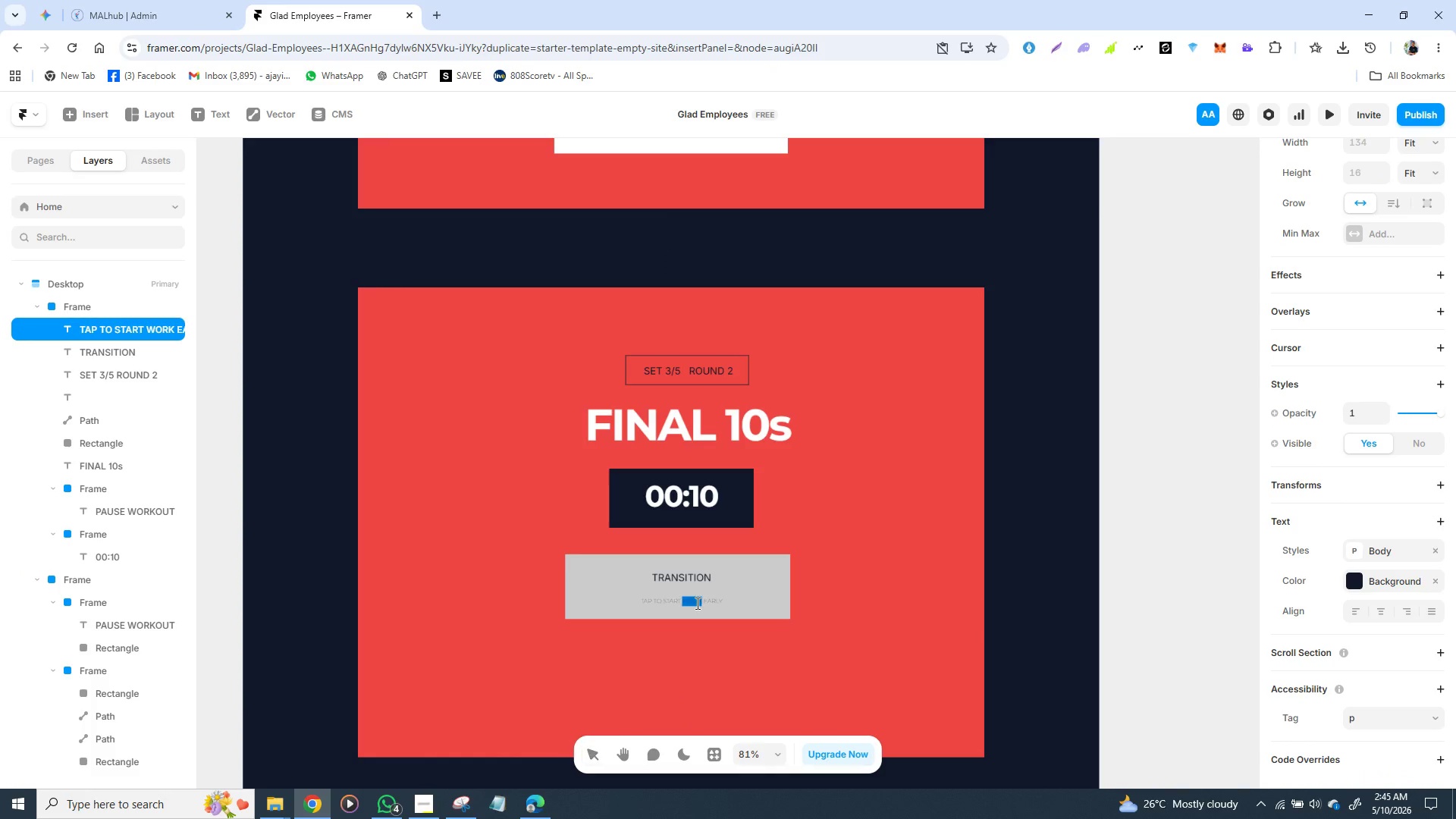 
triple_click([696, 603])
 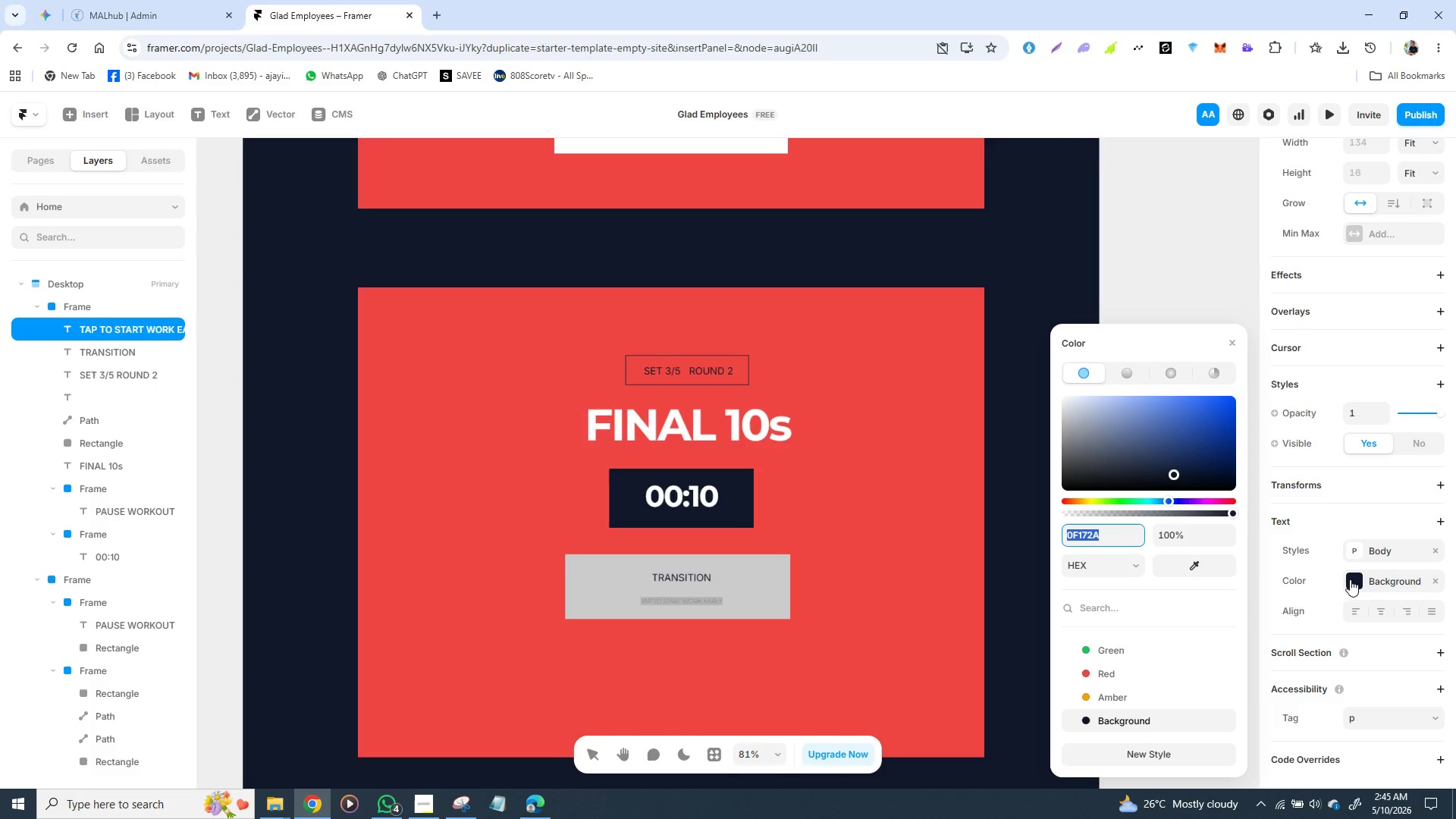 
left_click([1092, 715])
 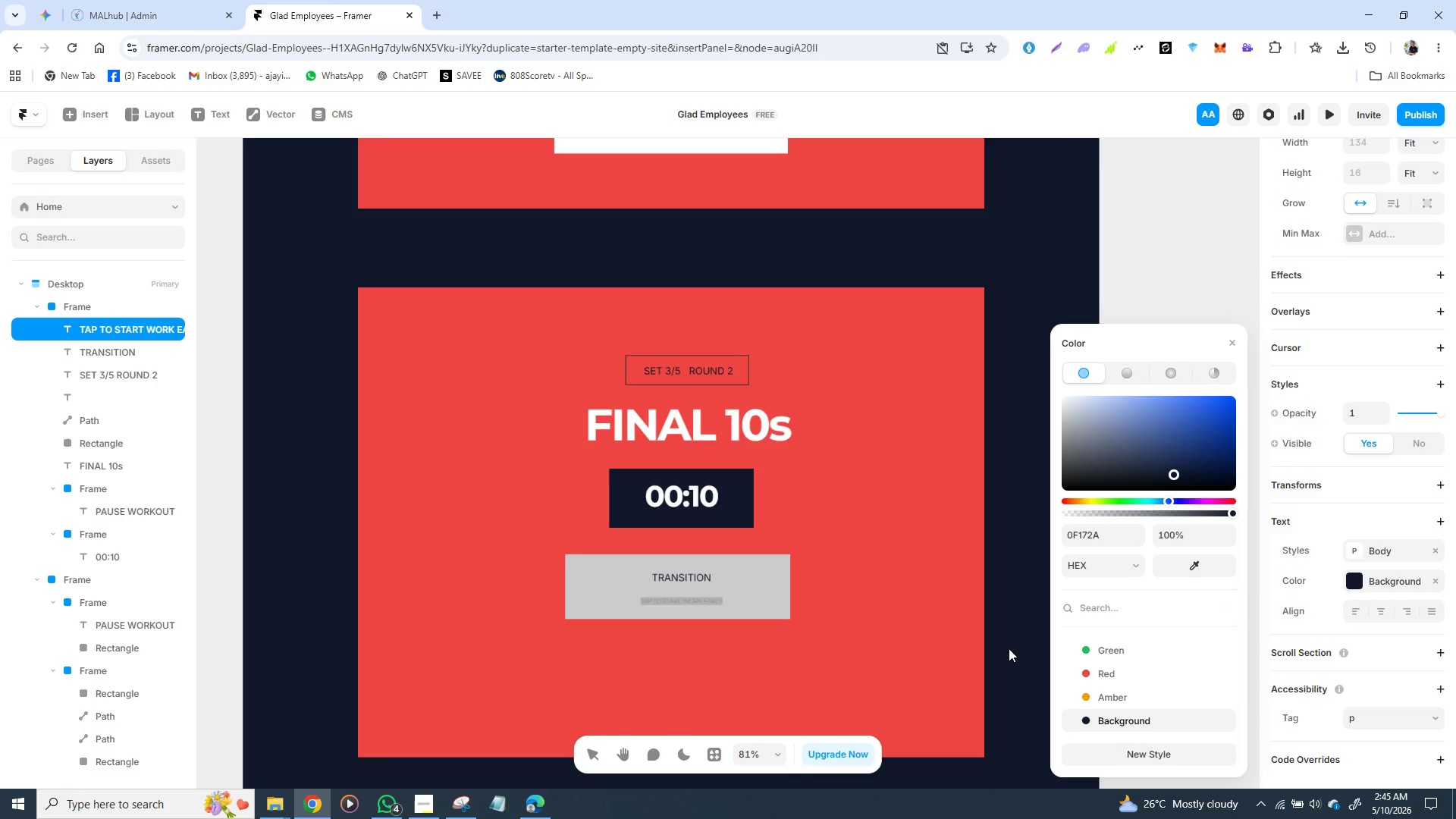 
left_click([1008, 639])
 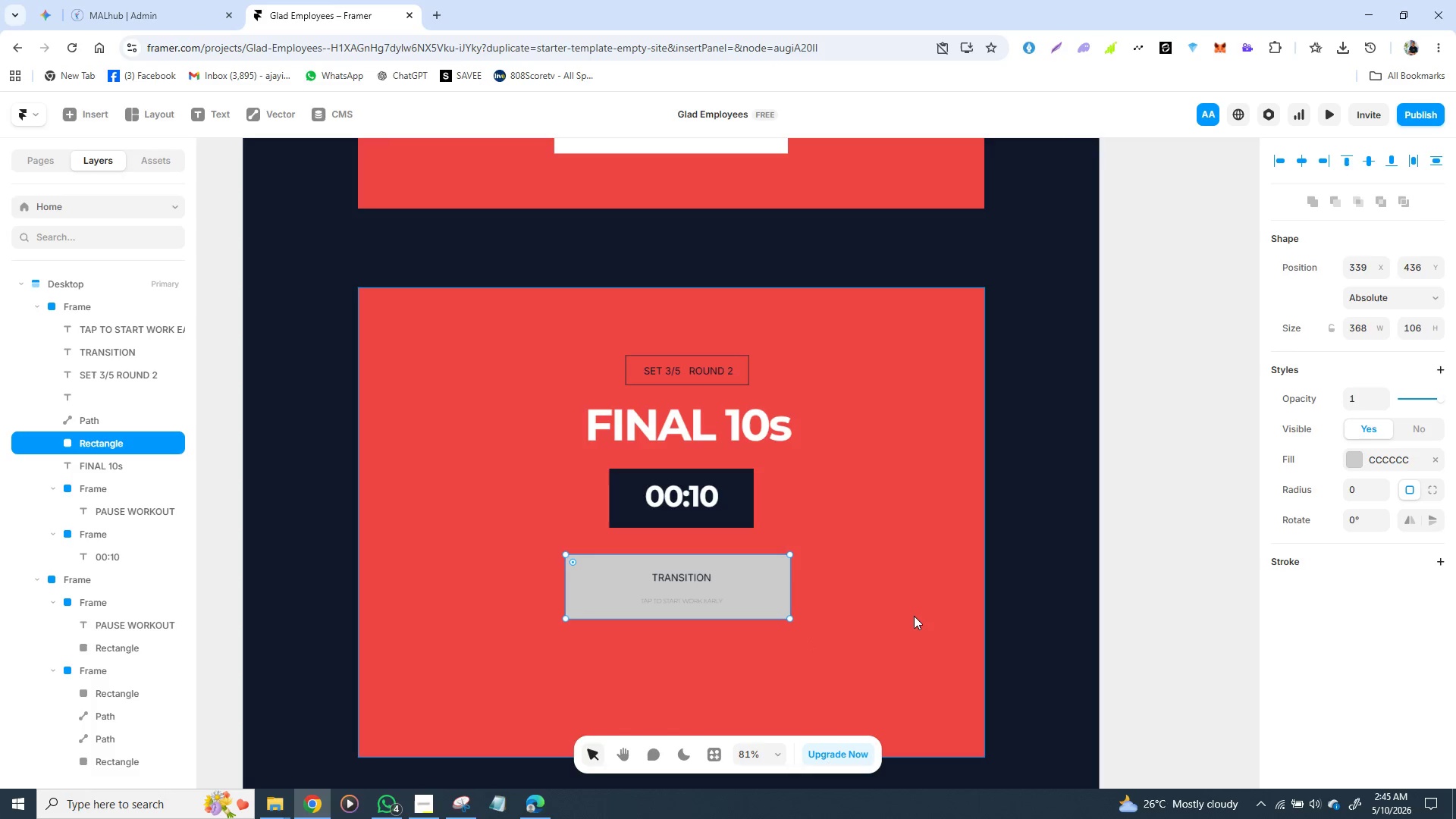 
wait(13.62)
 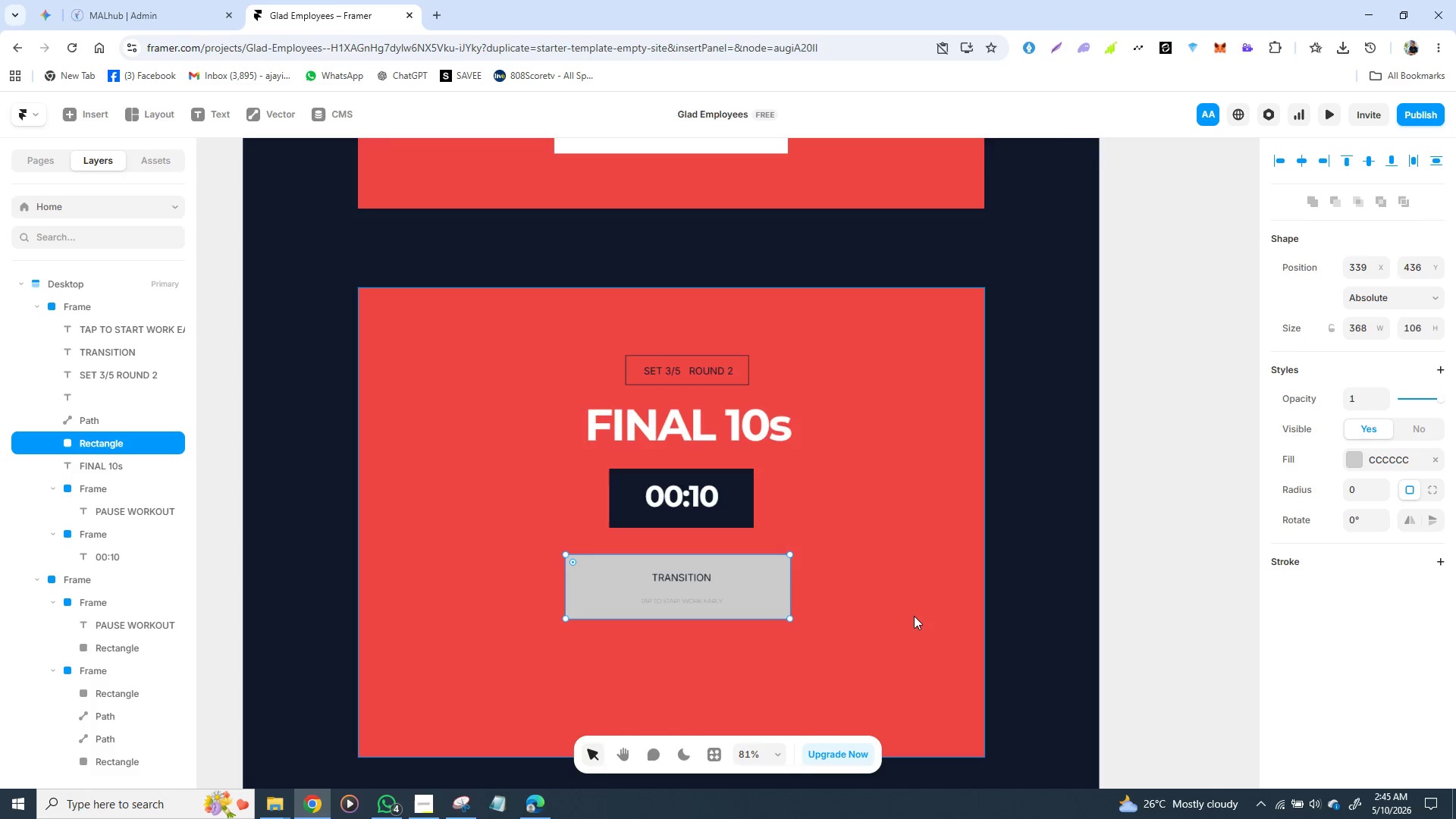 
left_click([1090, 673])
 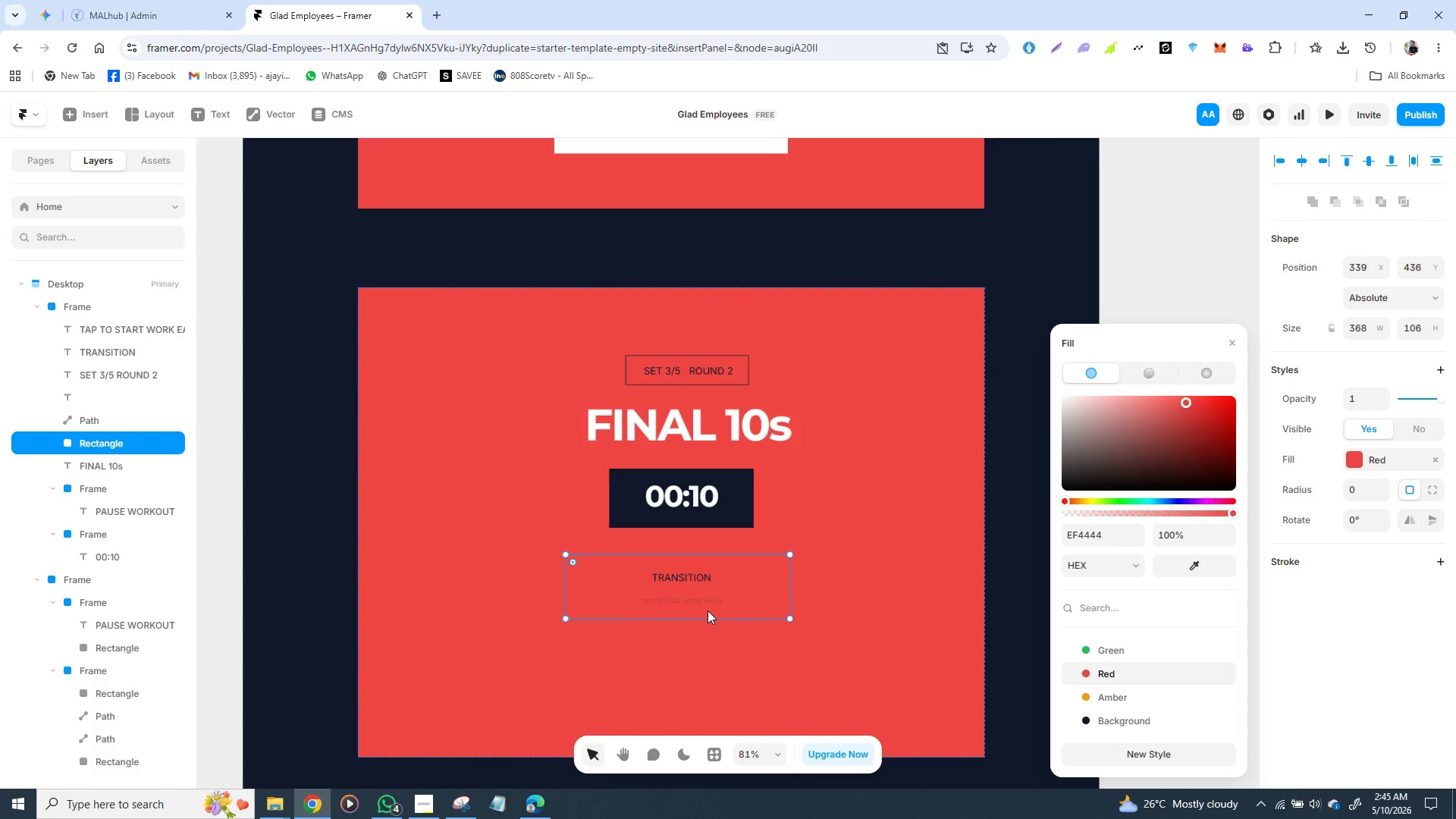 
left_click([698, 604])
 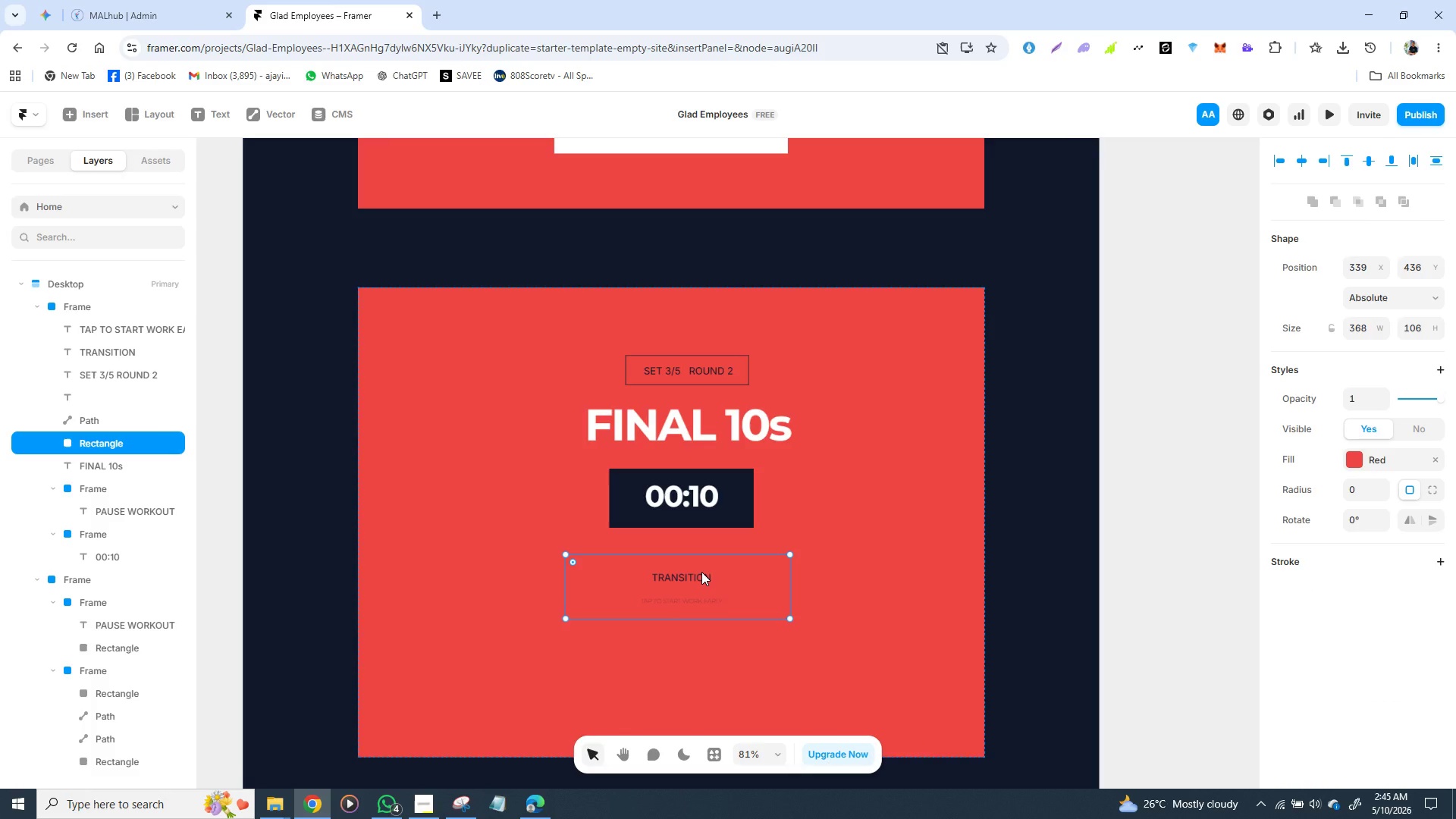 
left_click([688, 572])
 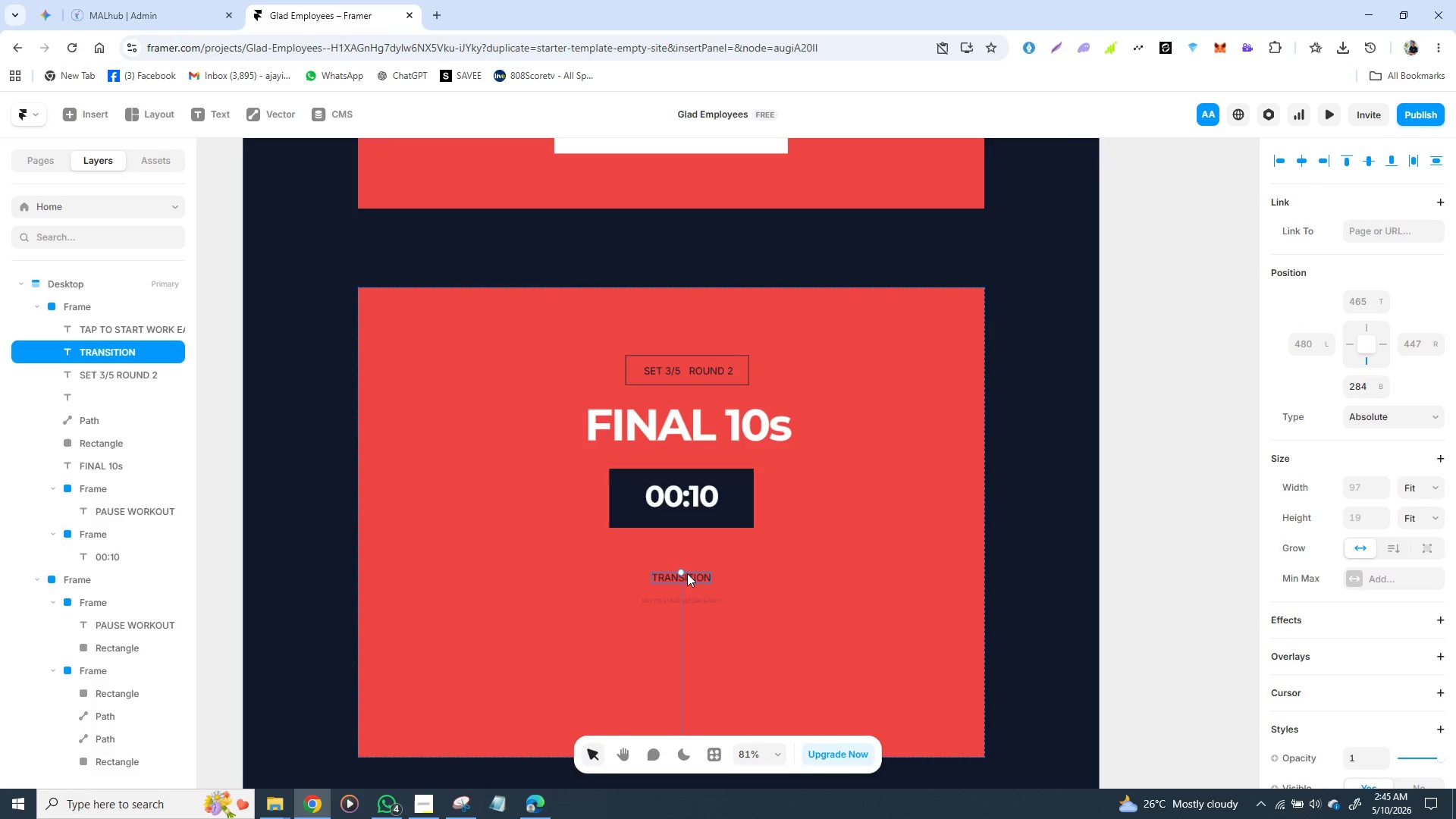 
double_click([687, 573])
 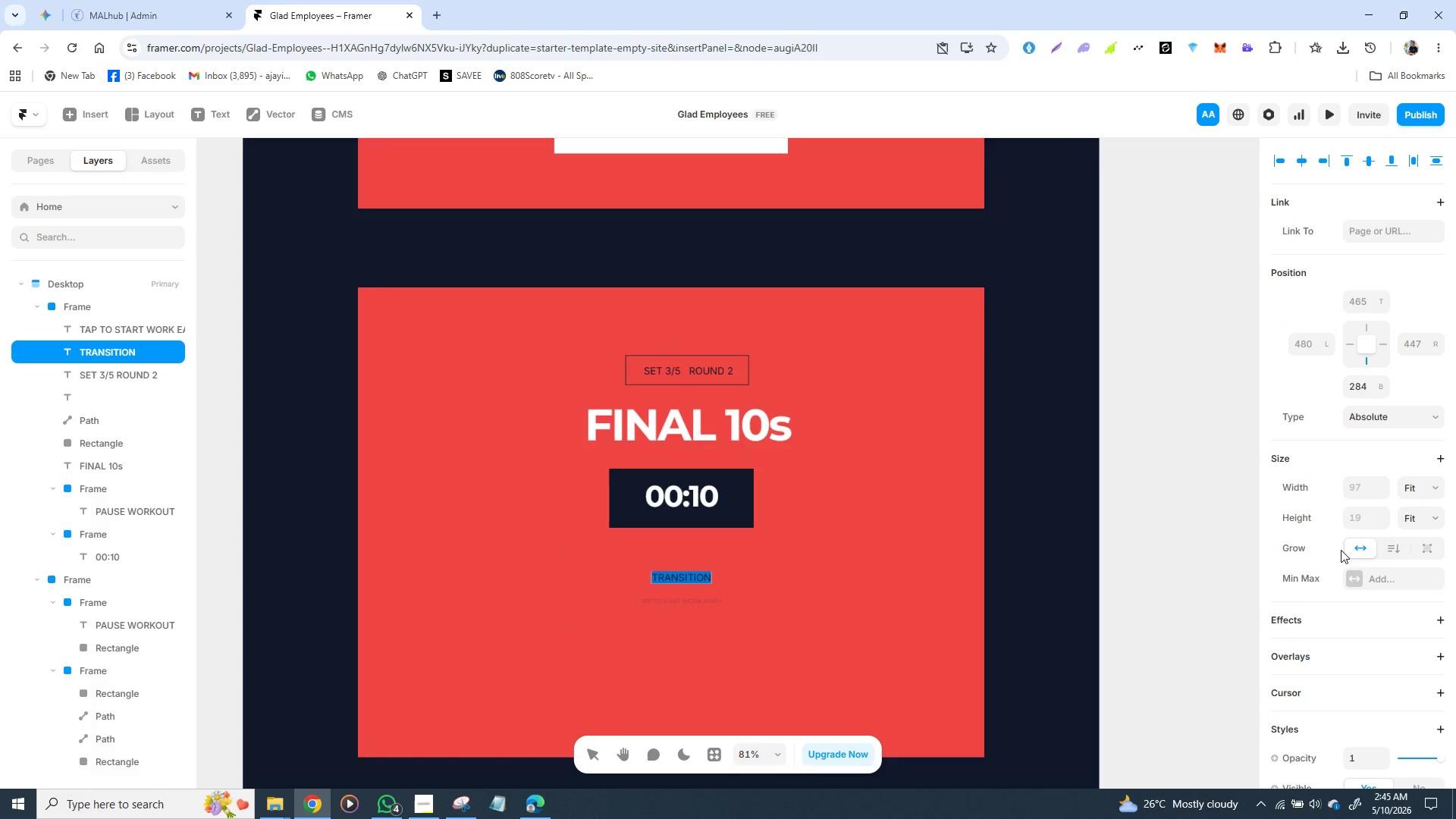 
scroll: coordinate [1349, 572], scroll_direction: down, amount: 2.0
 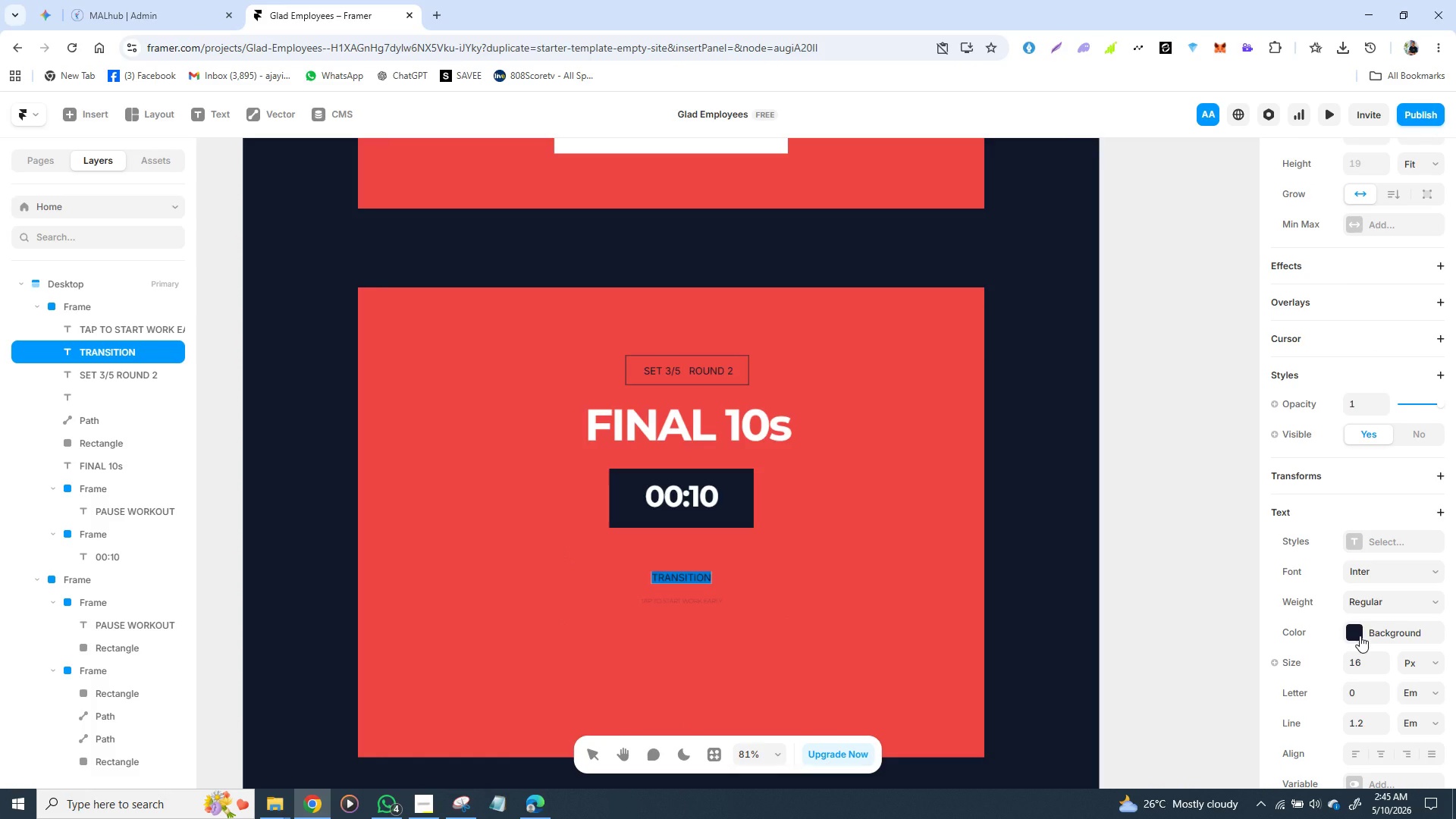 
left_click([1360, 635])
 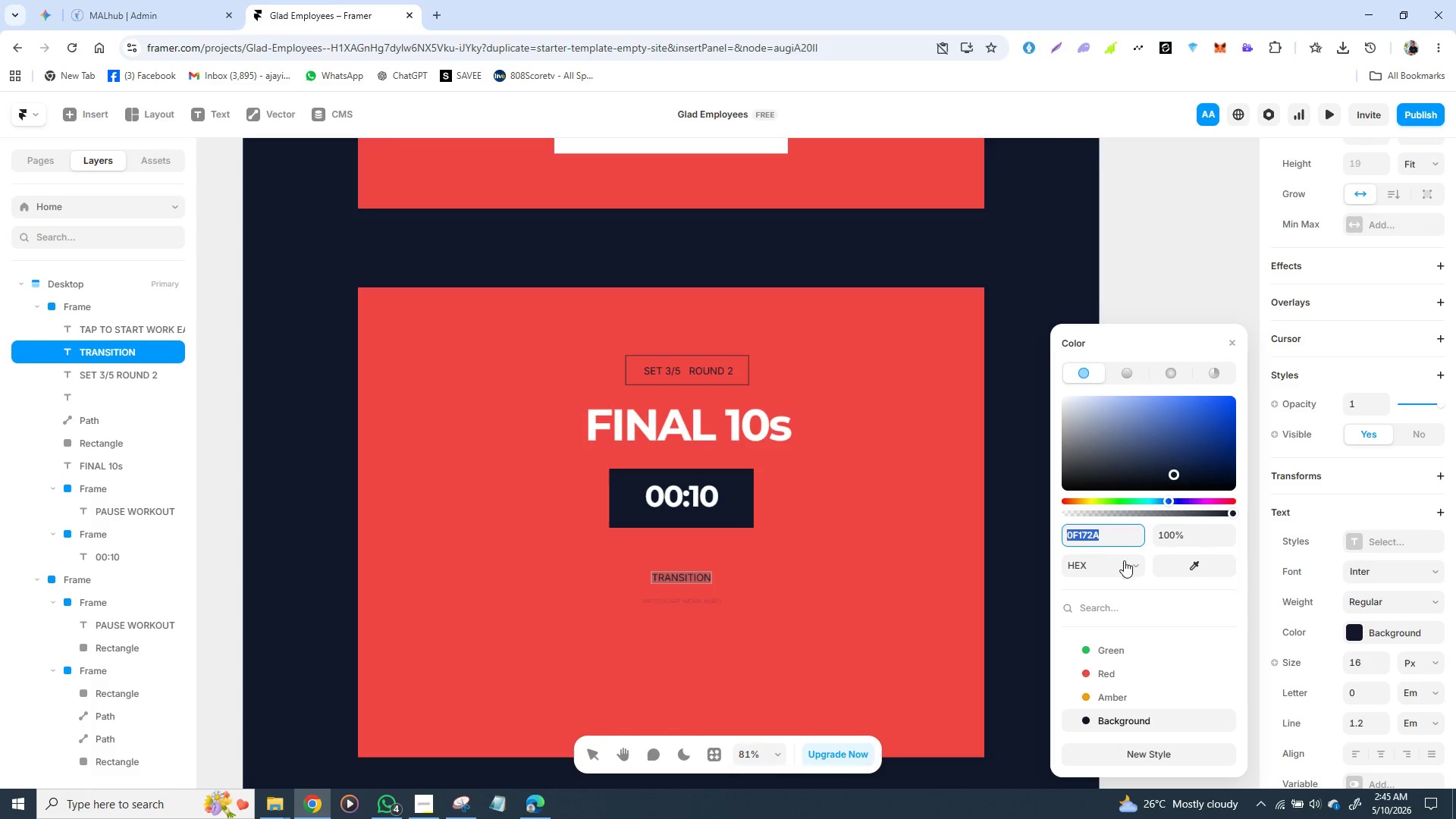 
type(FFFFFF)
 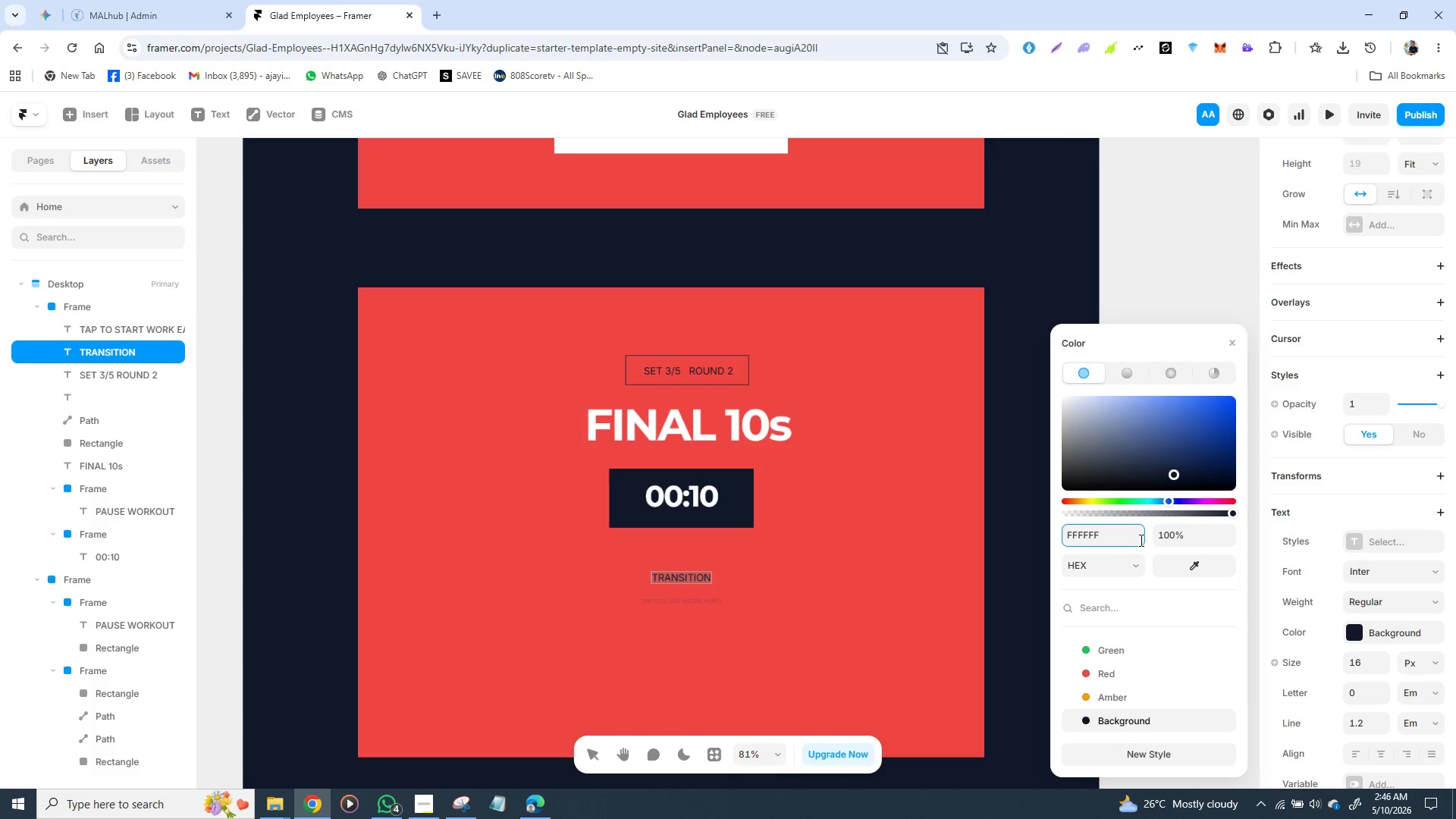 
key(Enter)
 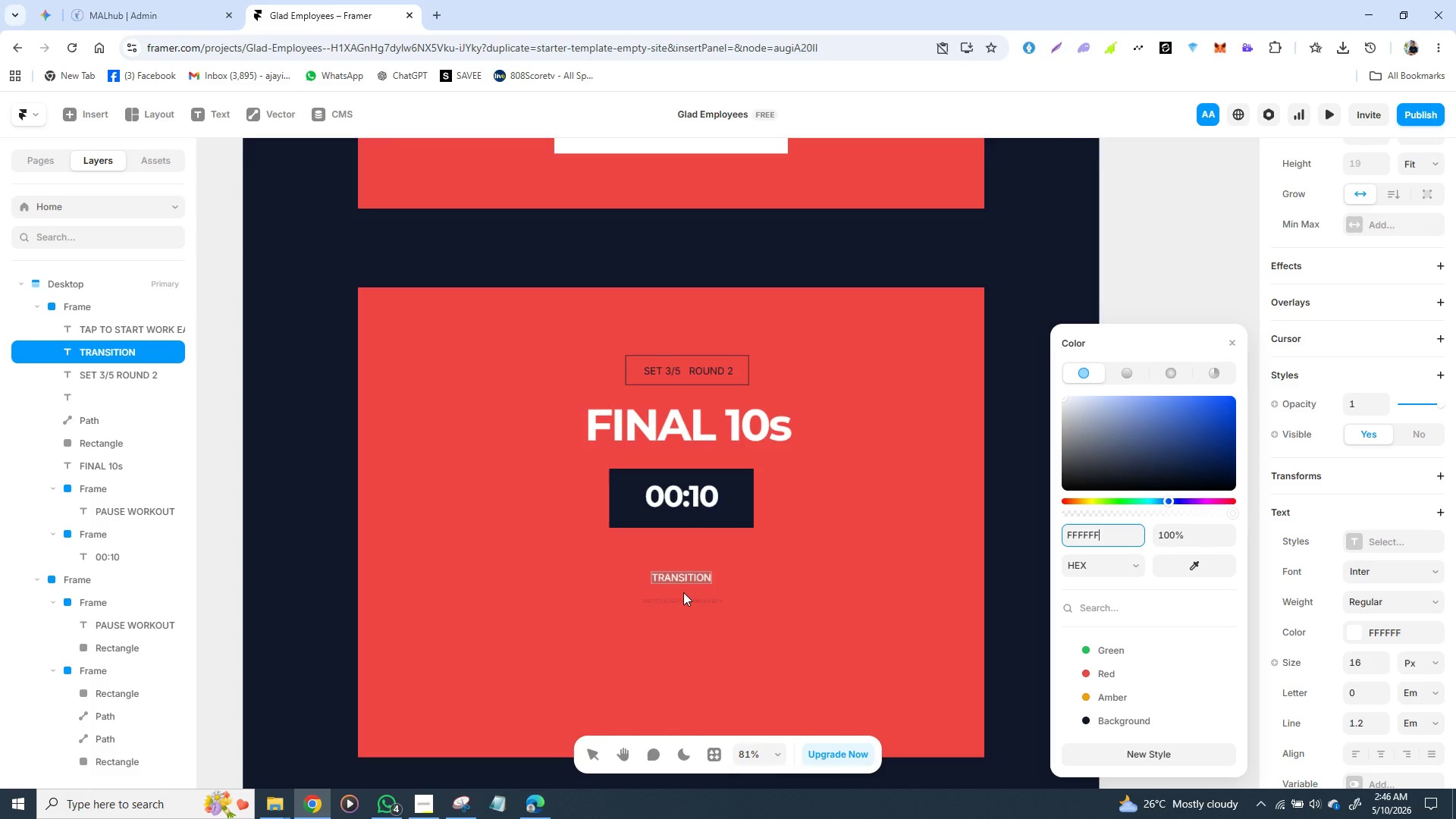 
left_click([682, 599])
 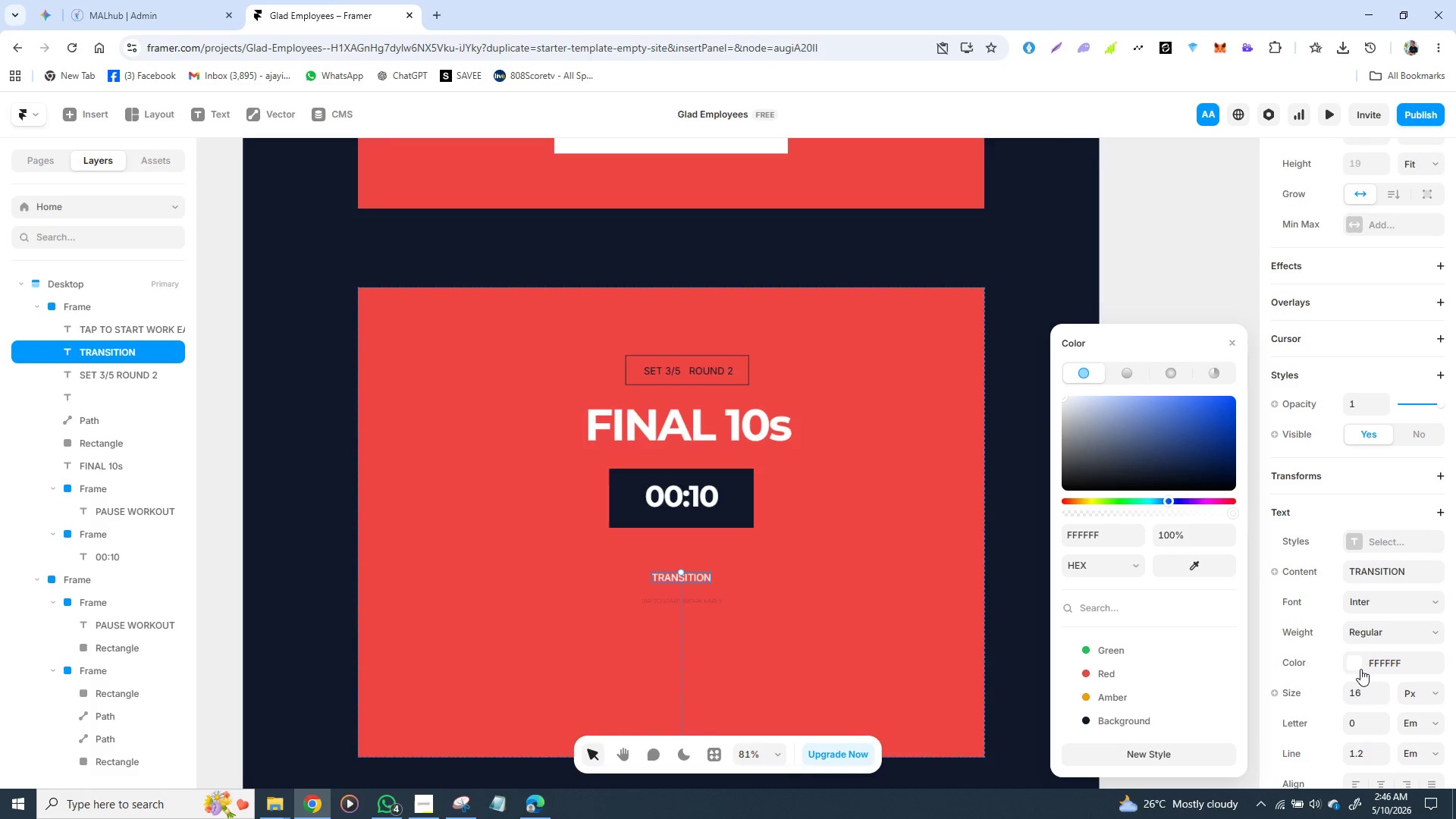 
wait(10.3)
 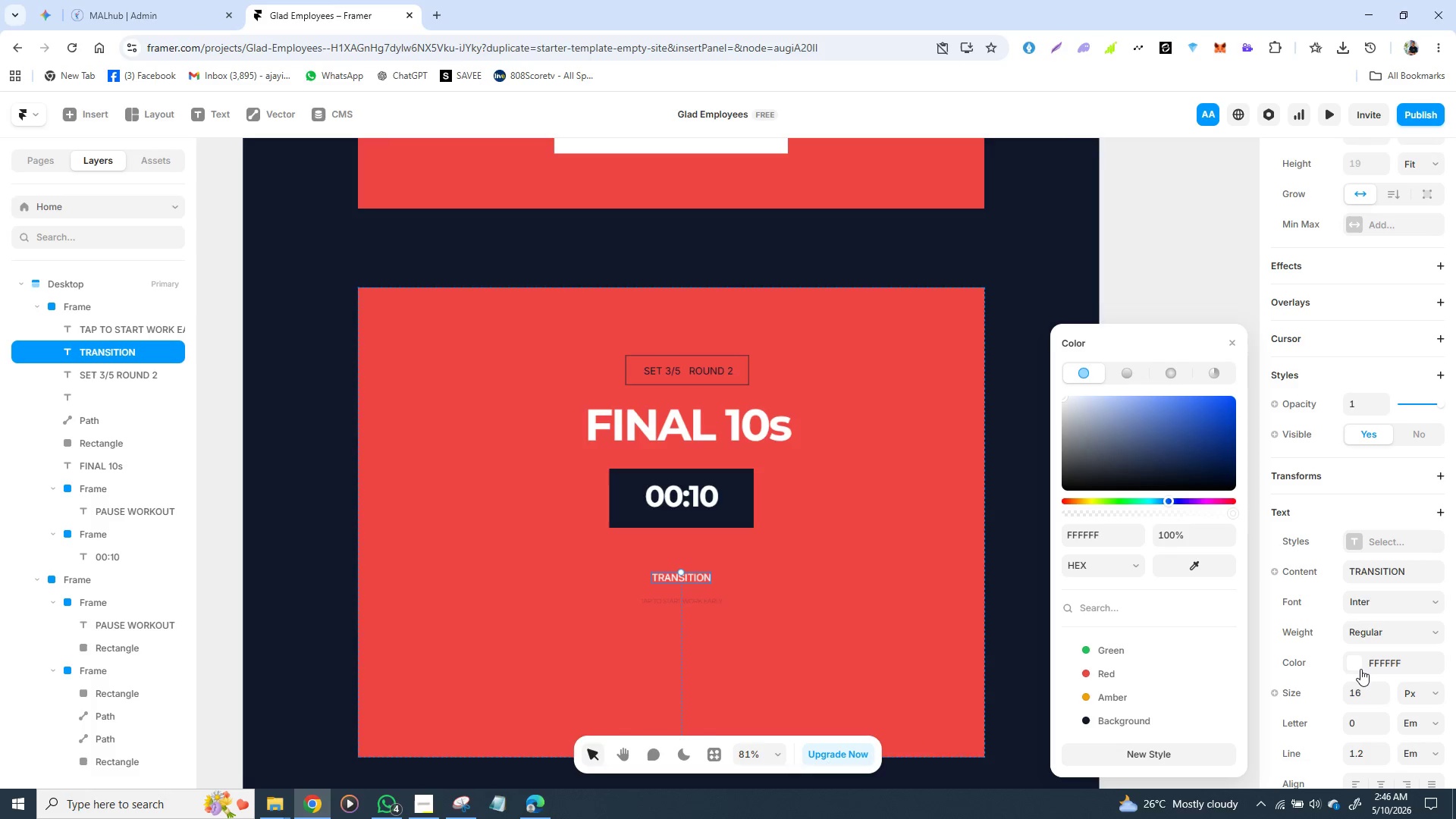 
left_click([602, 553])
 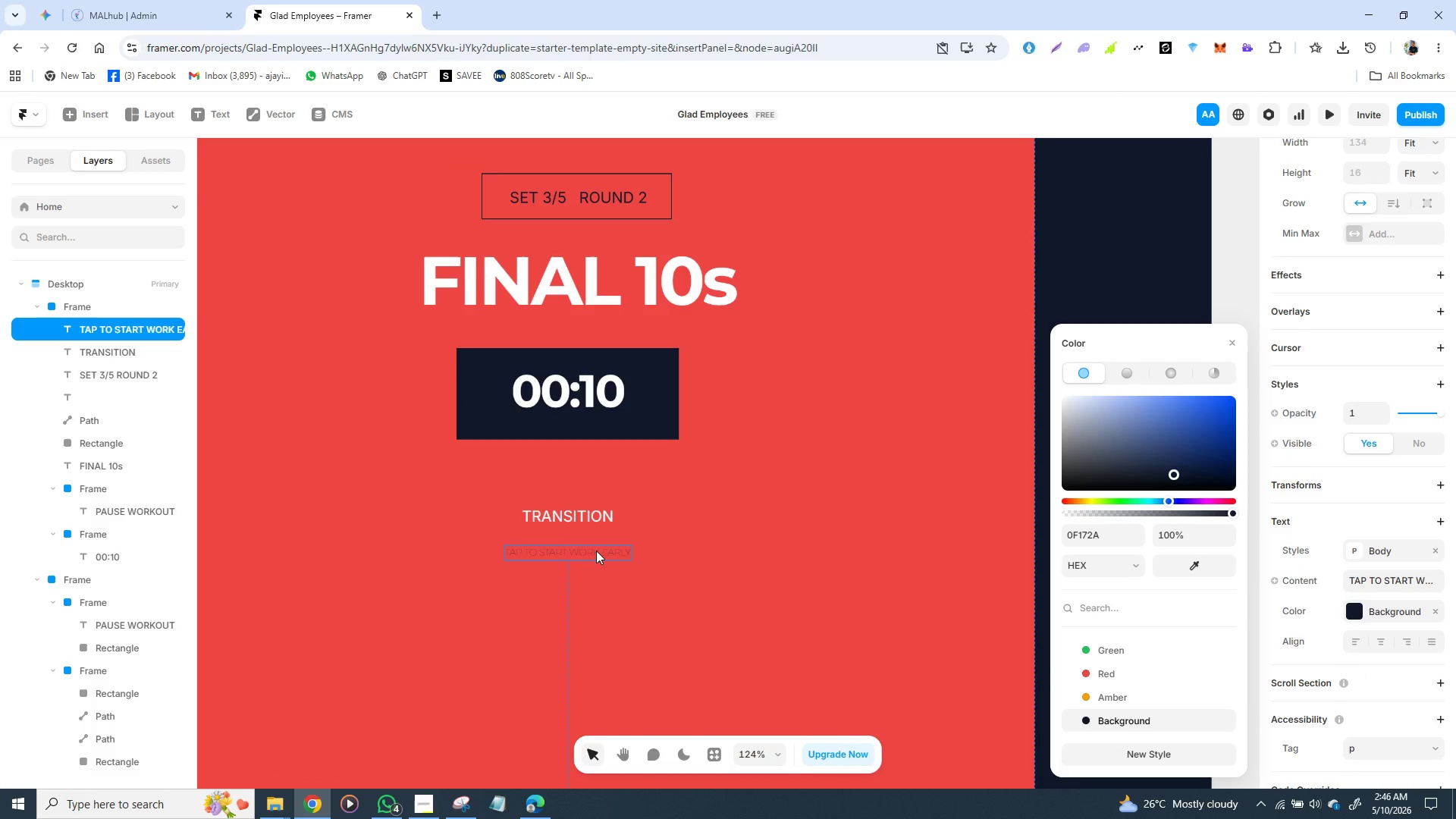 
wait(10.83)
 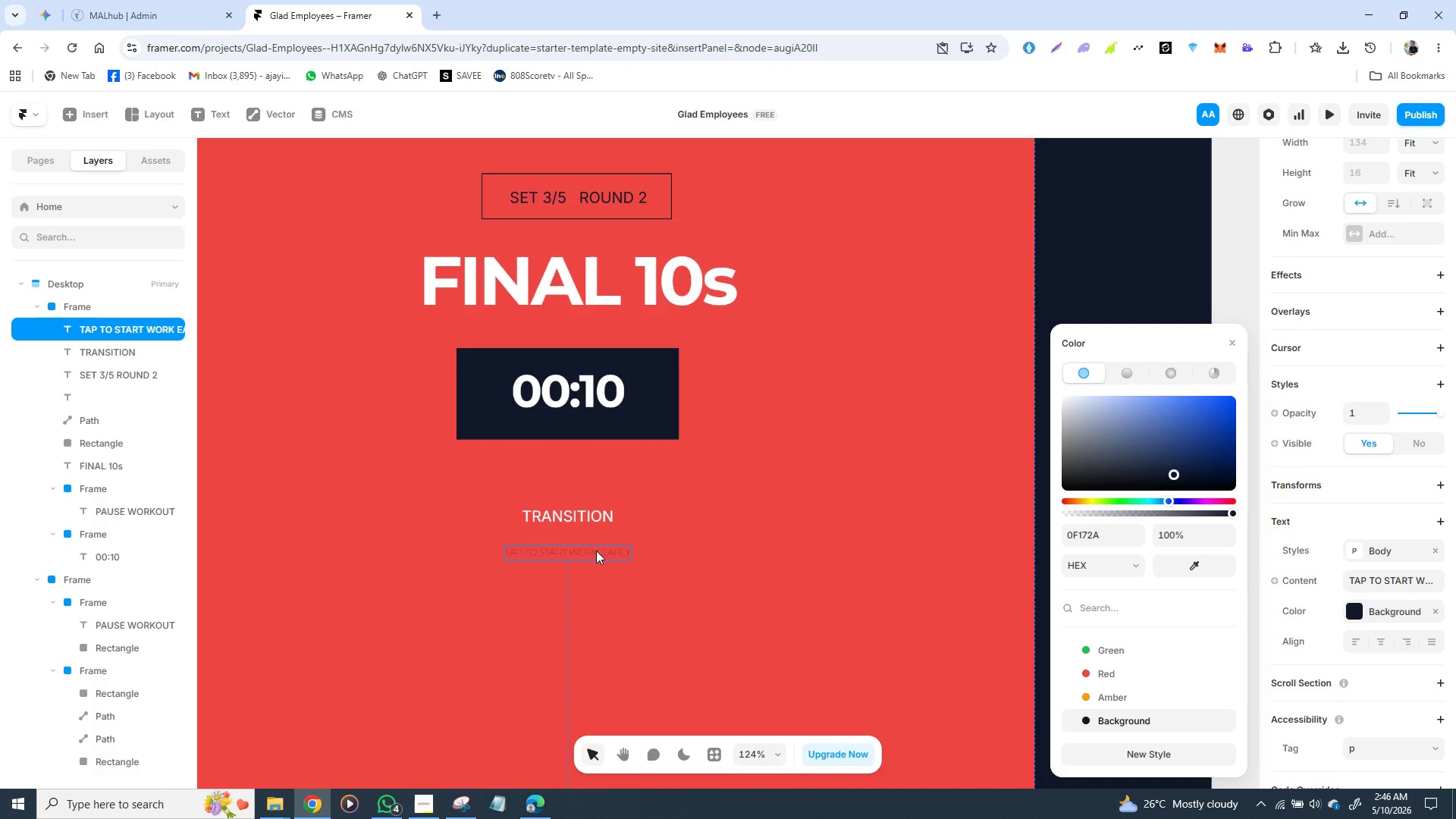 
left_click([1357, 607])
 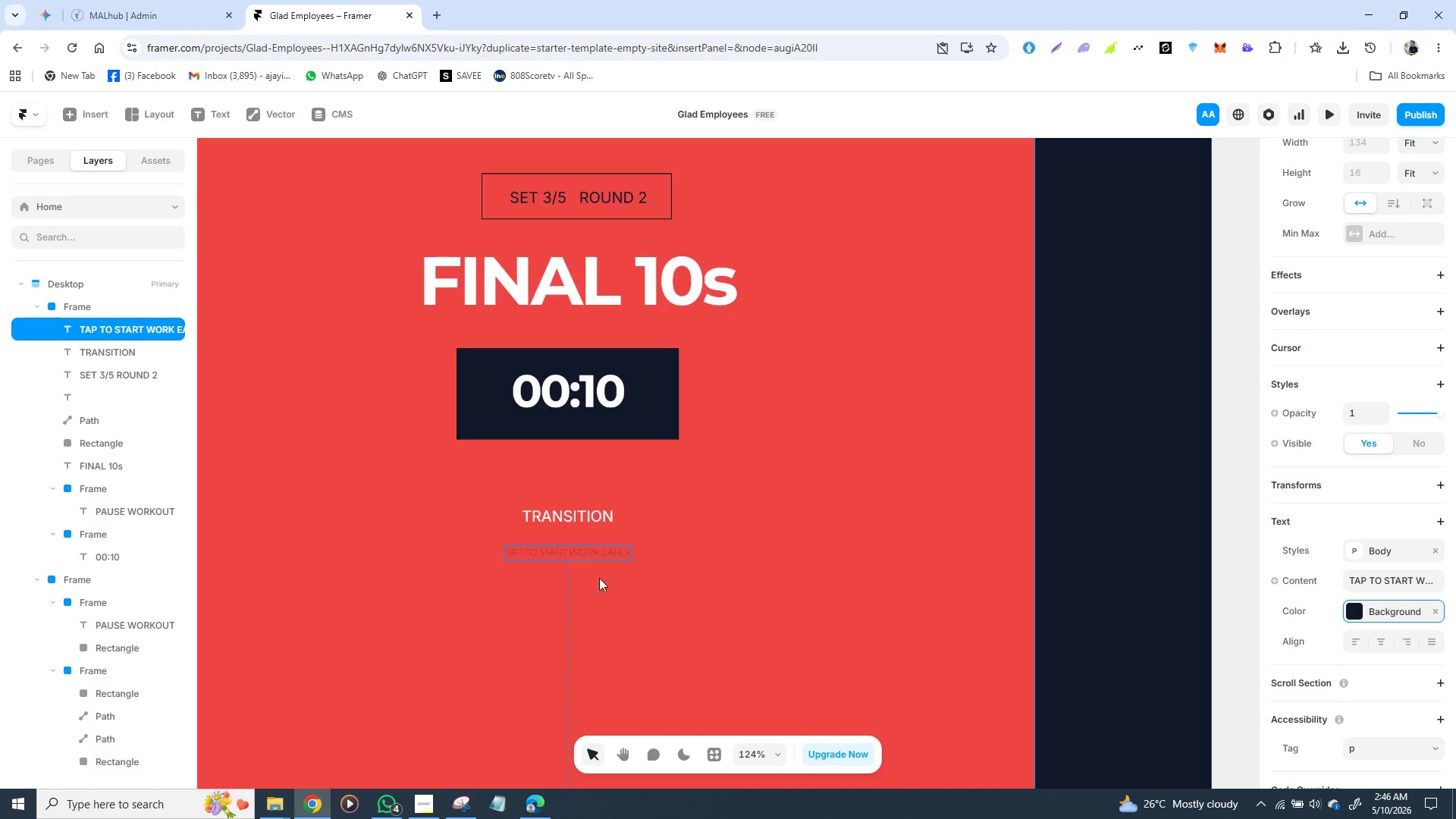 
double_click([590, 557])
 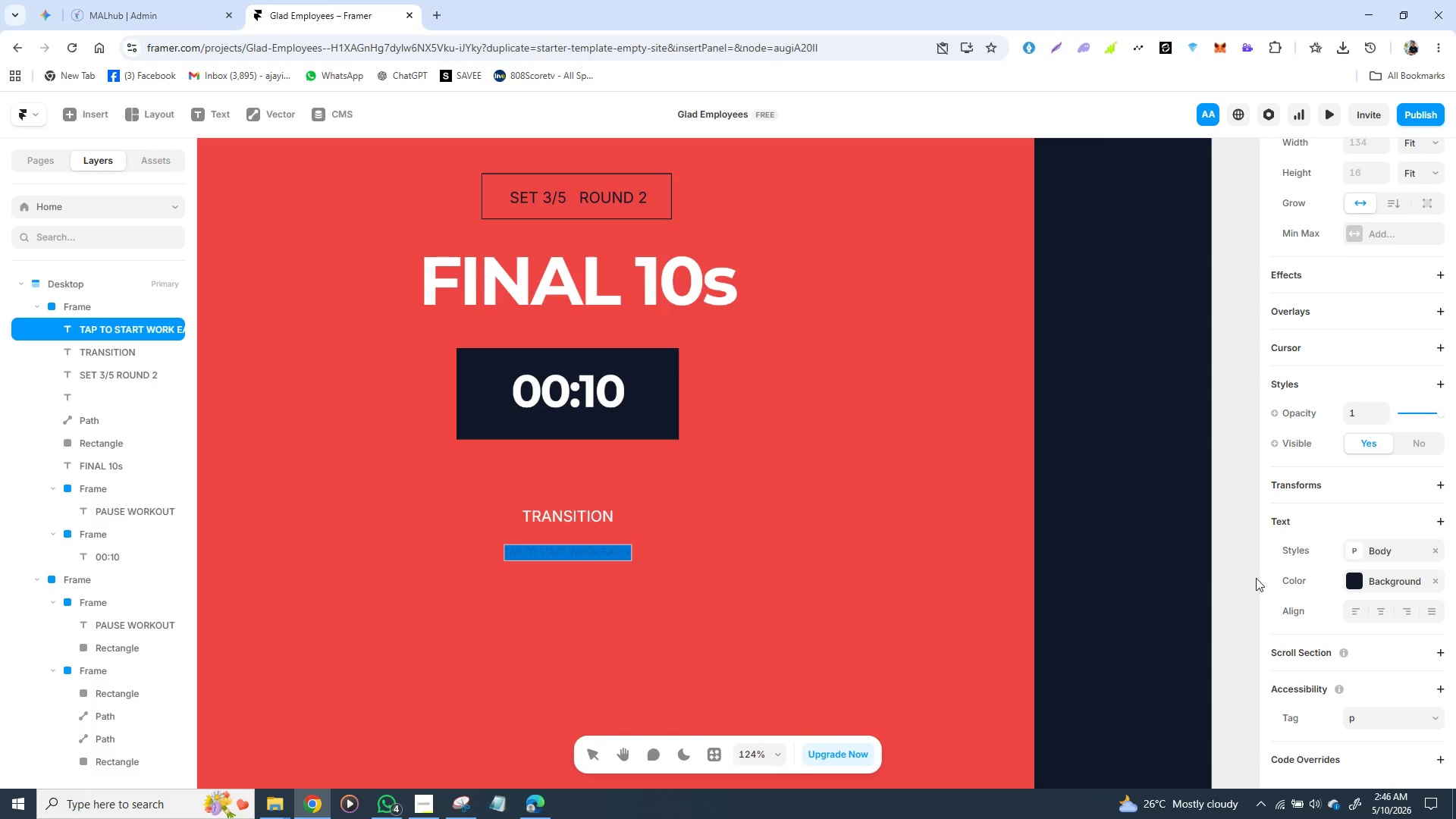 
mouse_move([1346, 582])
 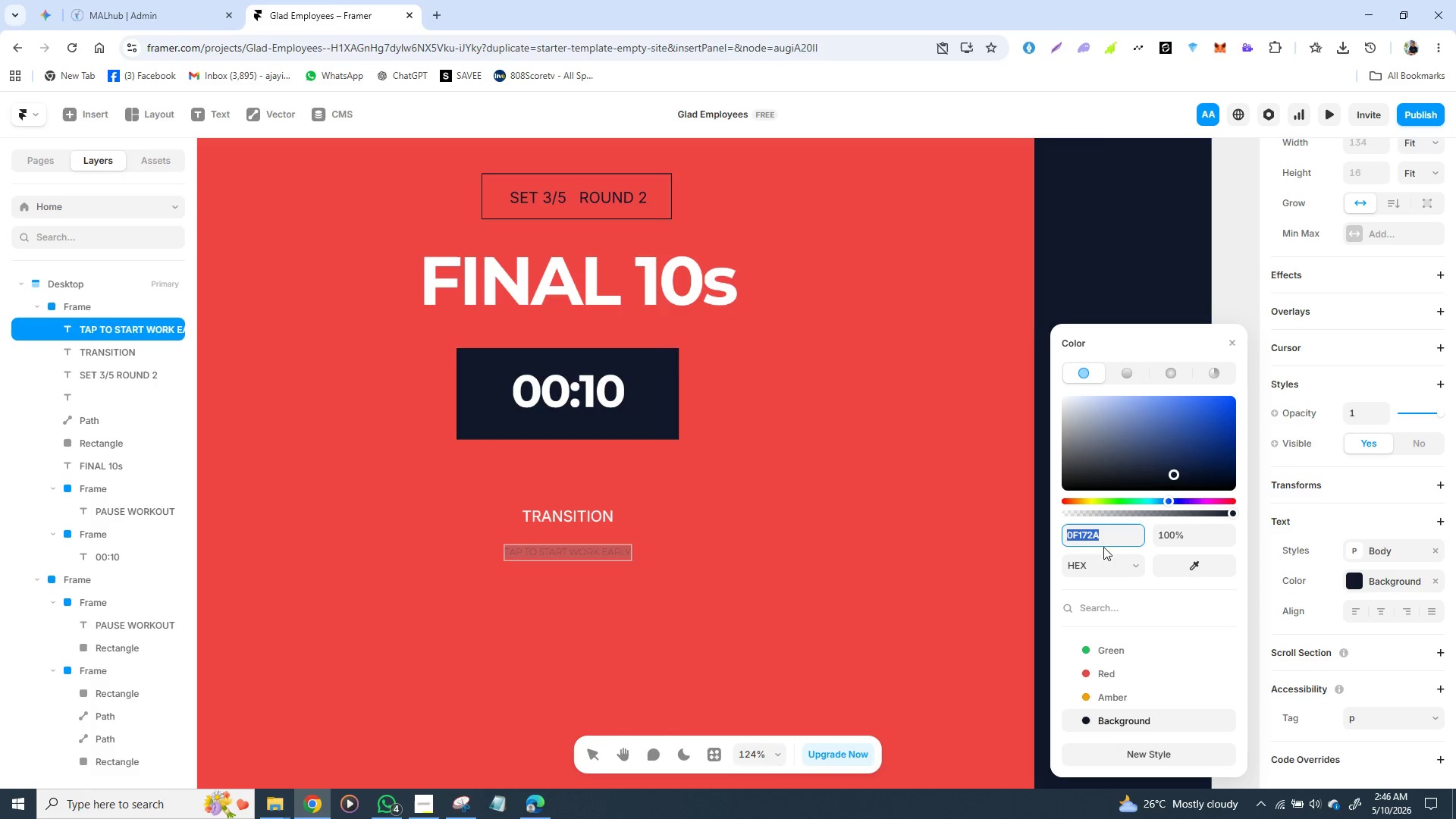 
type(FFFFFF)
 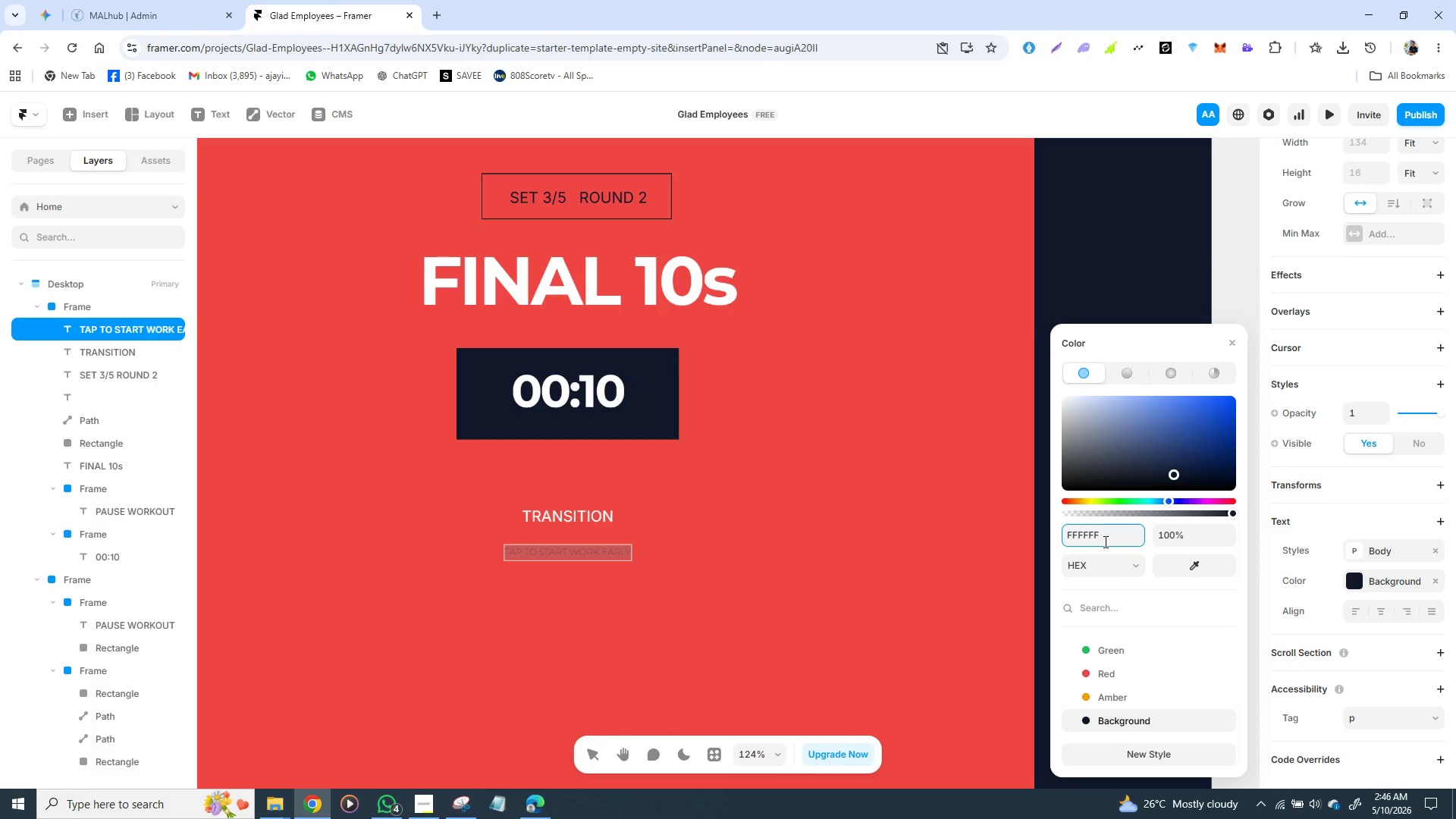 
key(Enter)
 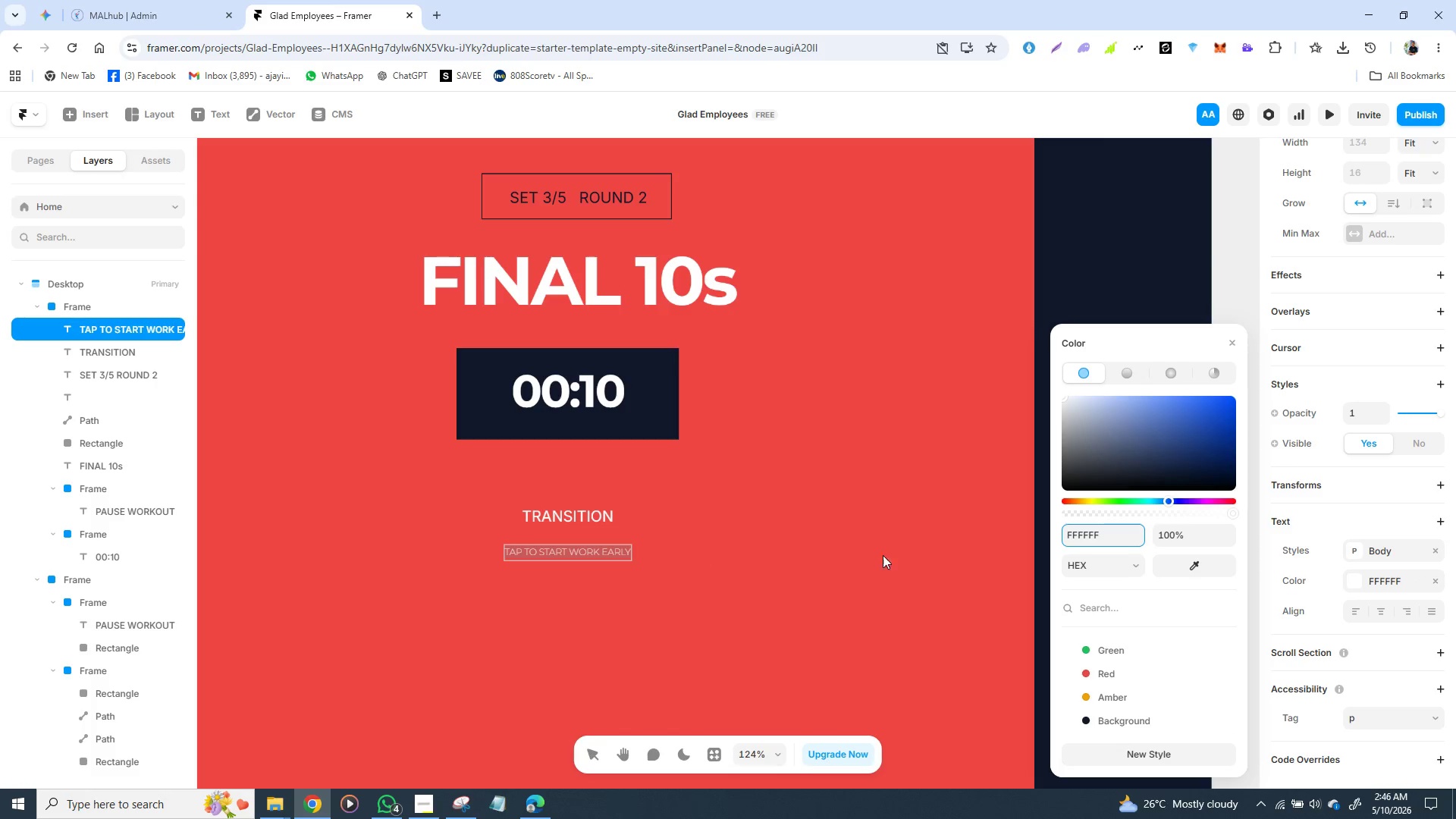 
left_click([854, 573])
 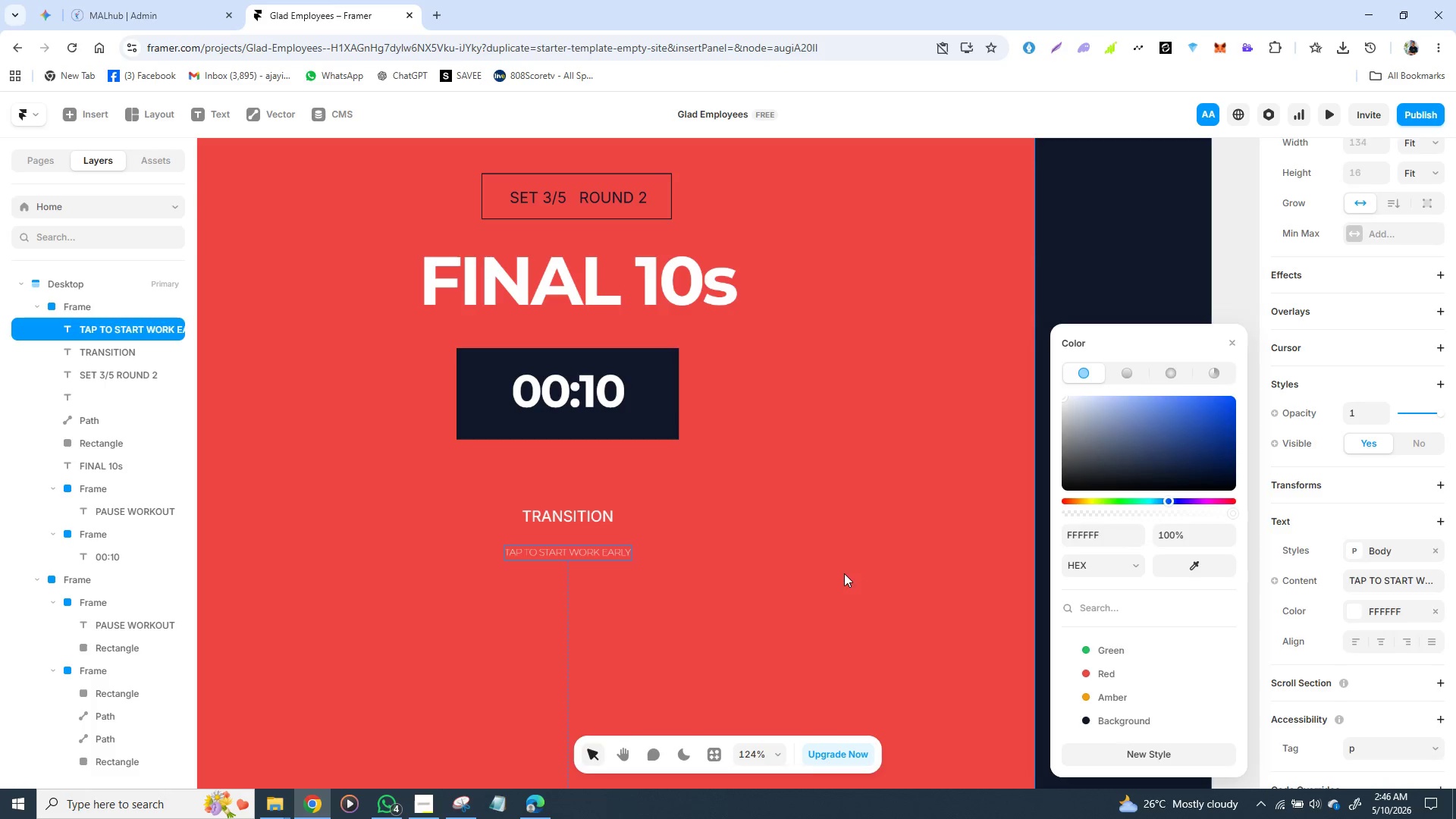 
left_click([840, 580])
 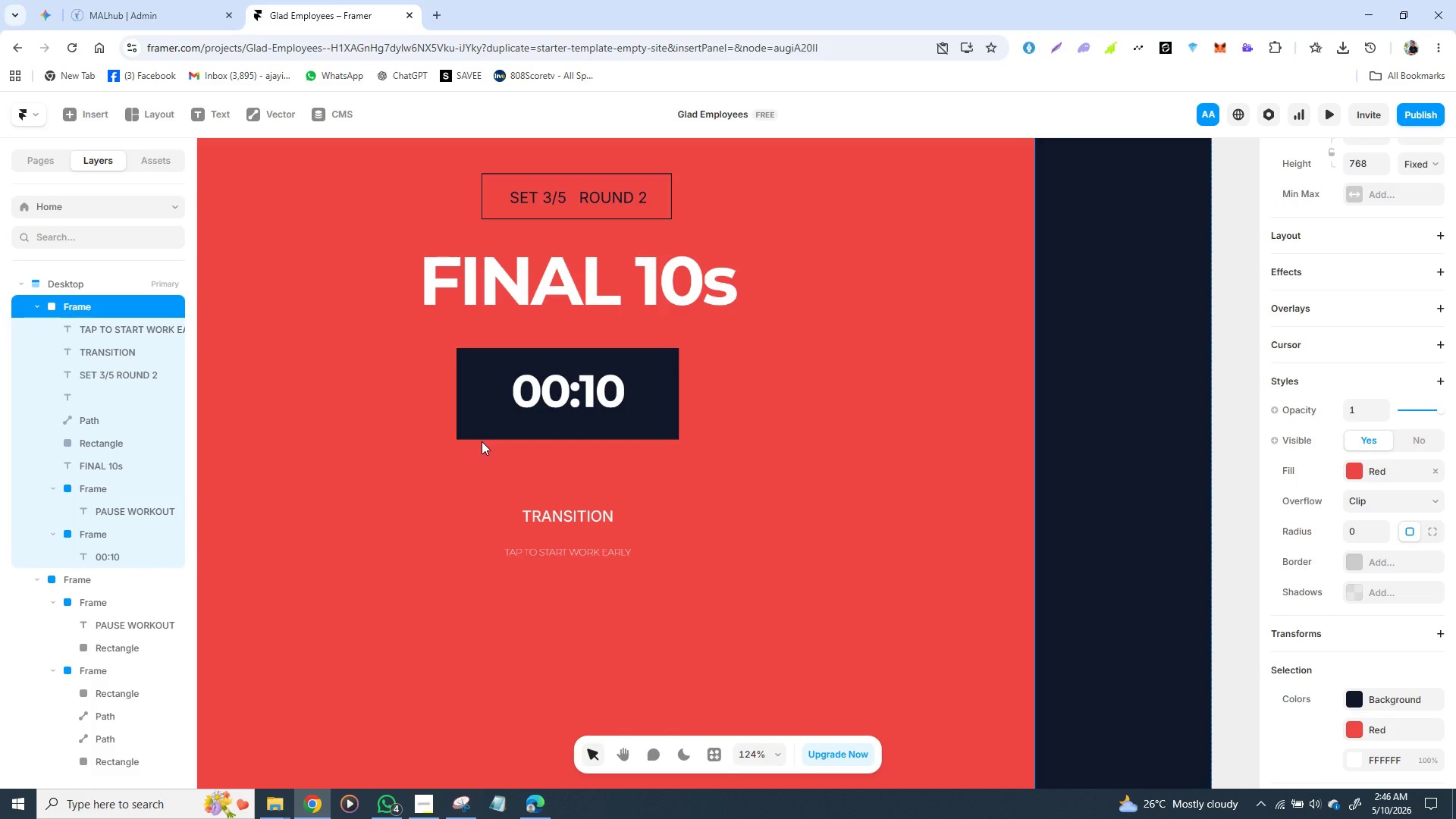 
wait(10.38)
 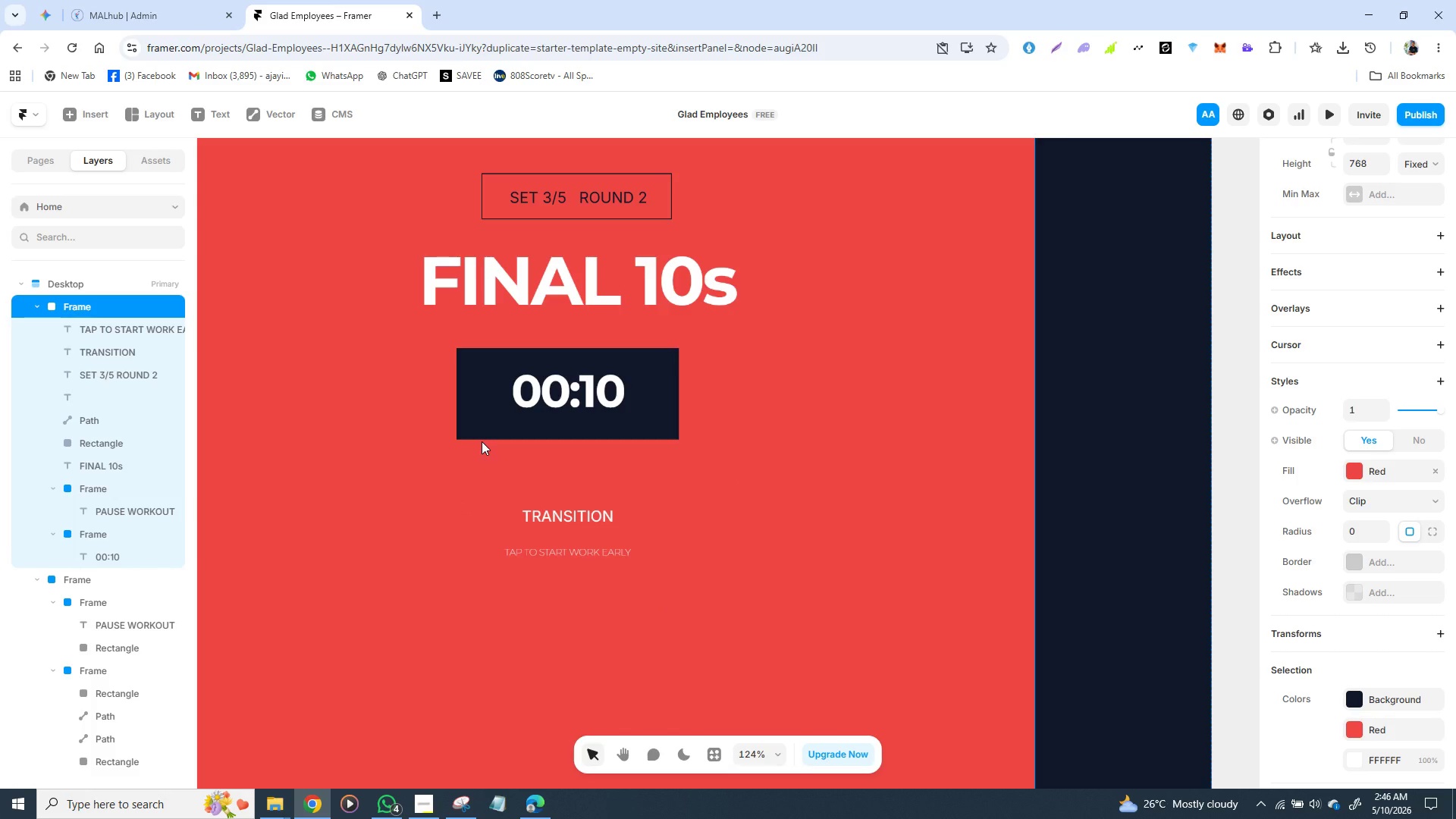 
left_click([1359, 605])
 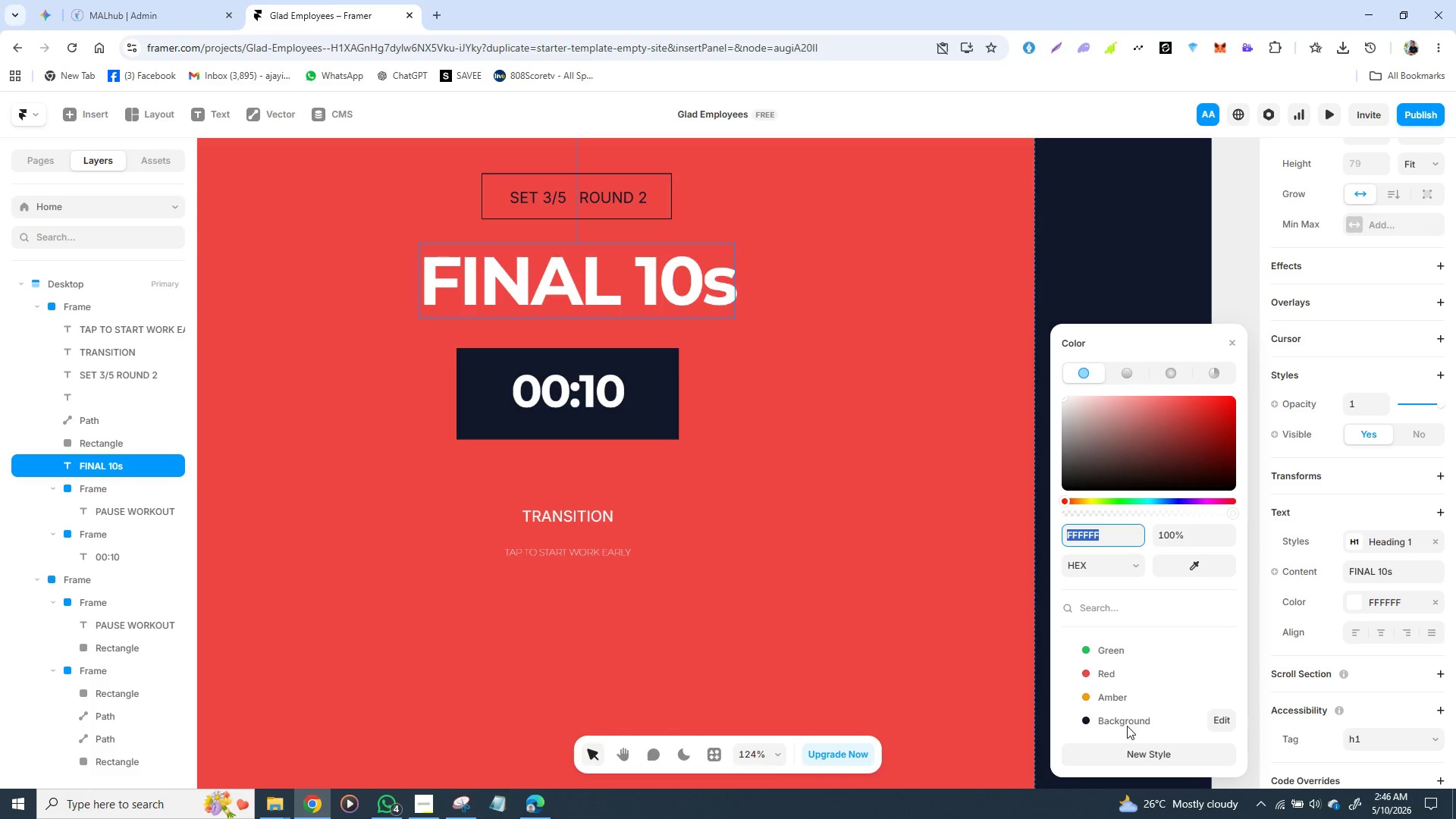 
left_click([1109, 723])
 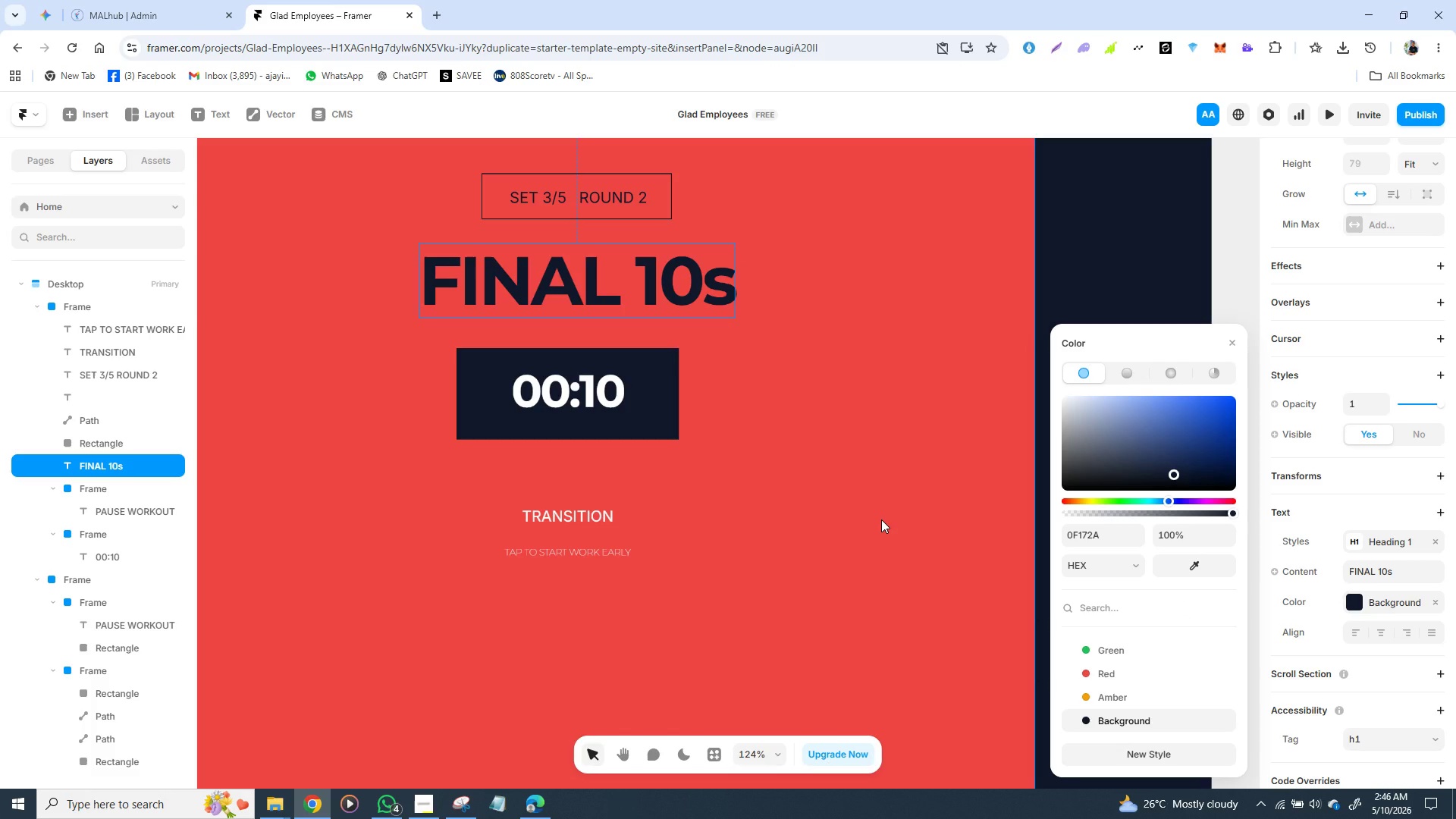 
left_click([881, 519])
 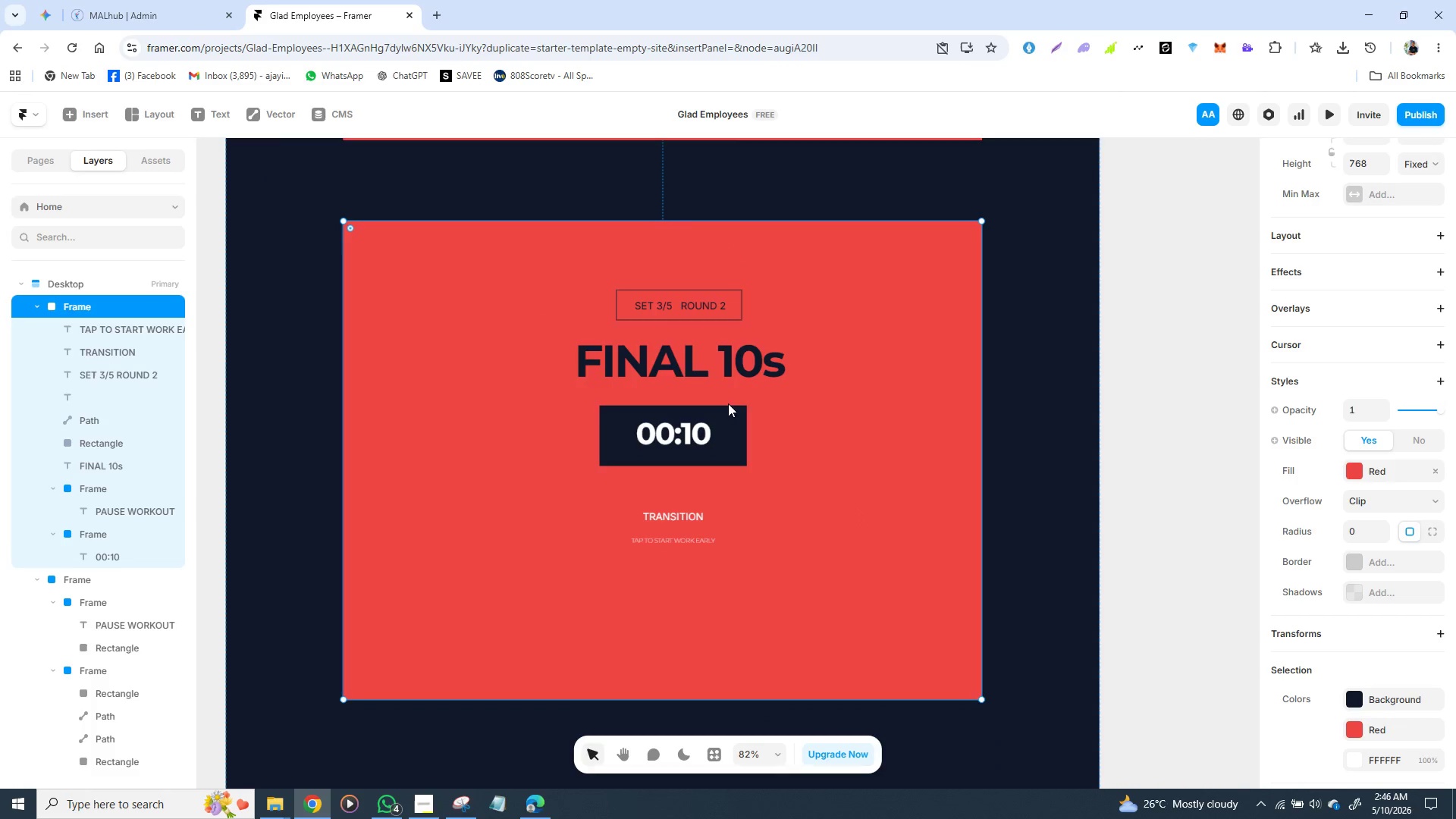 
left_click([416, 267])
 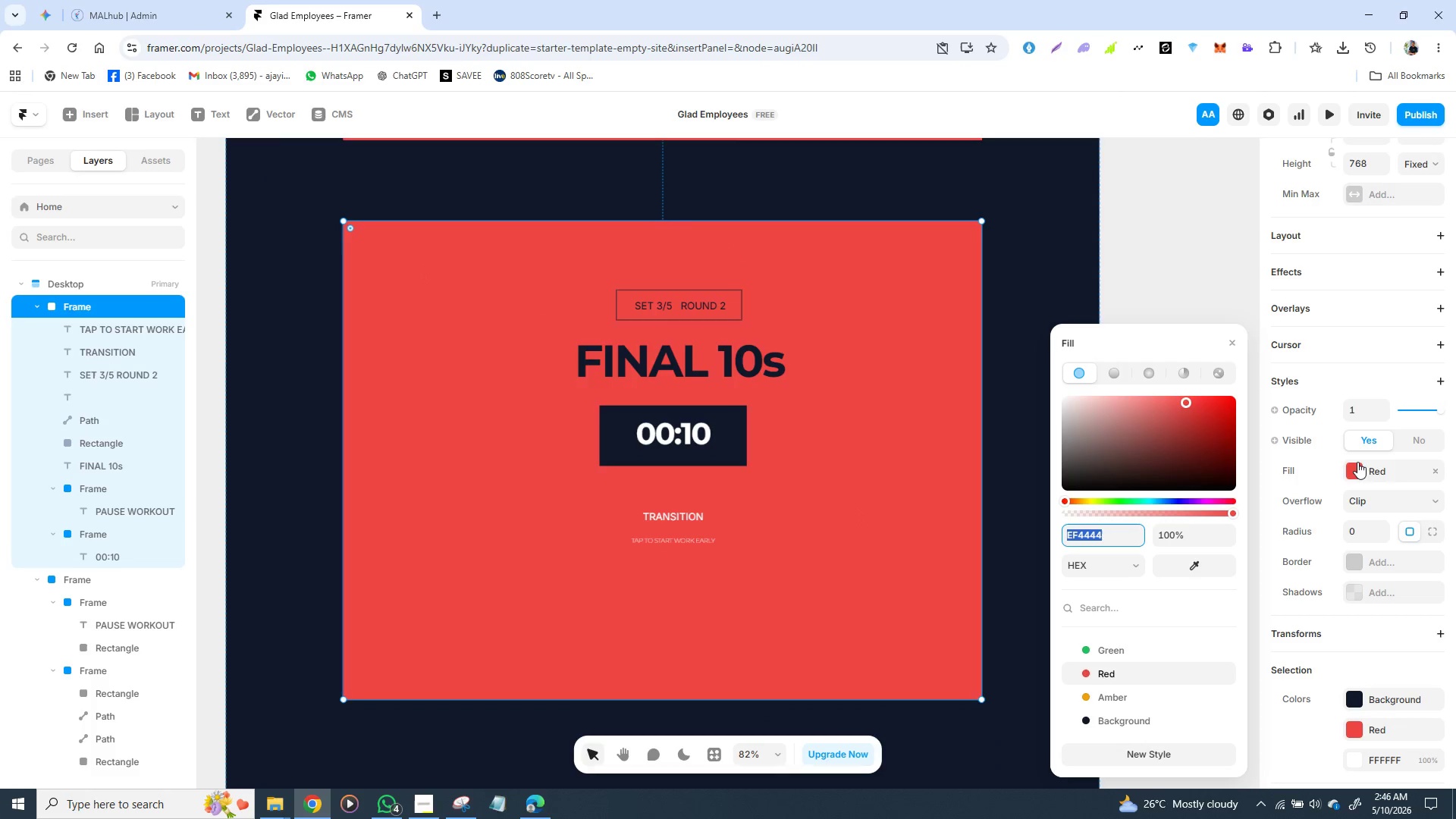 
left_click([1105, 697])
 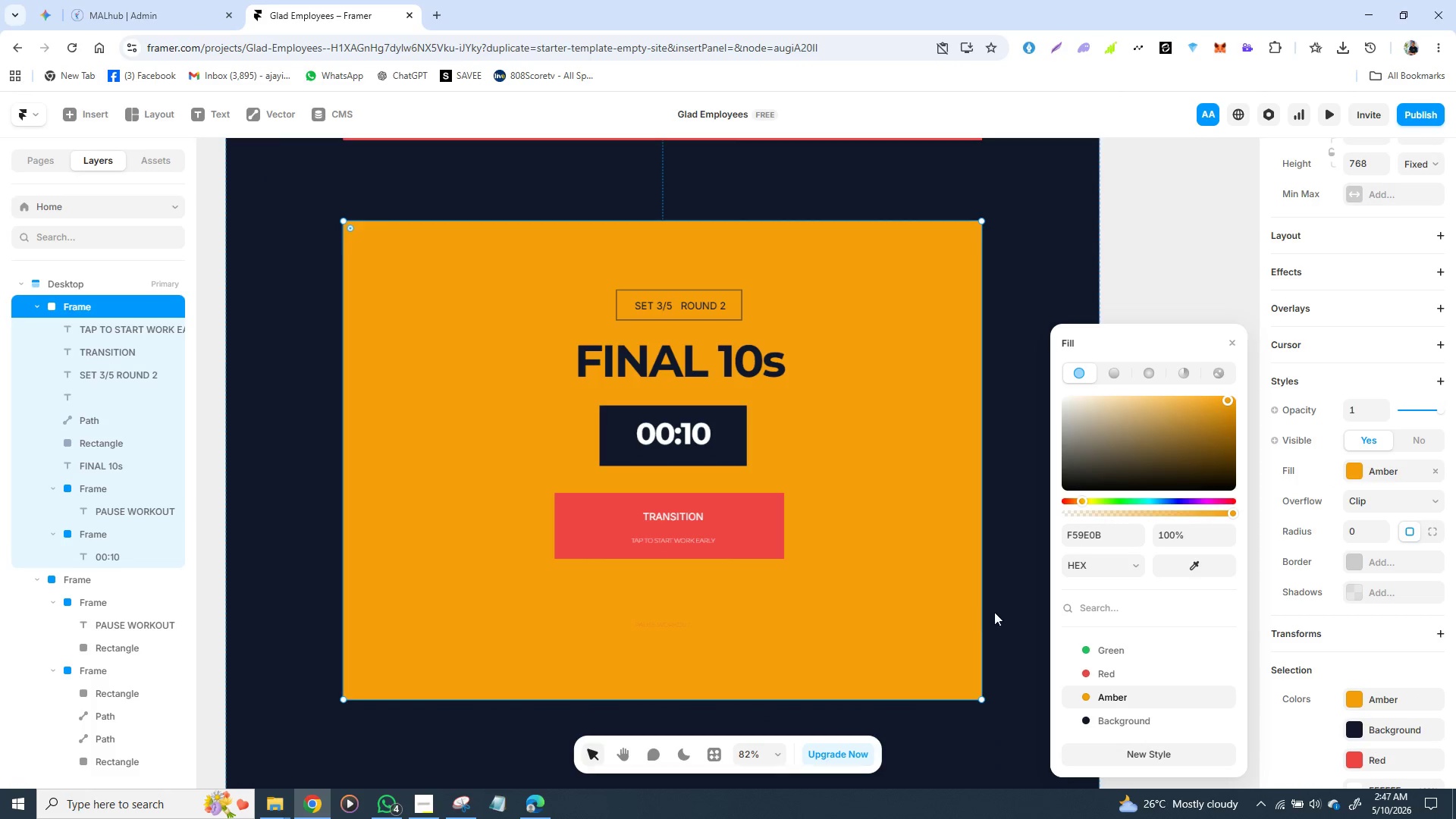 
left_click([1014, 601])
 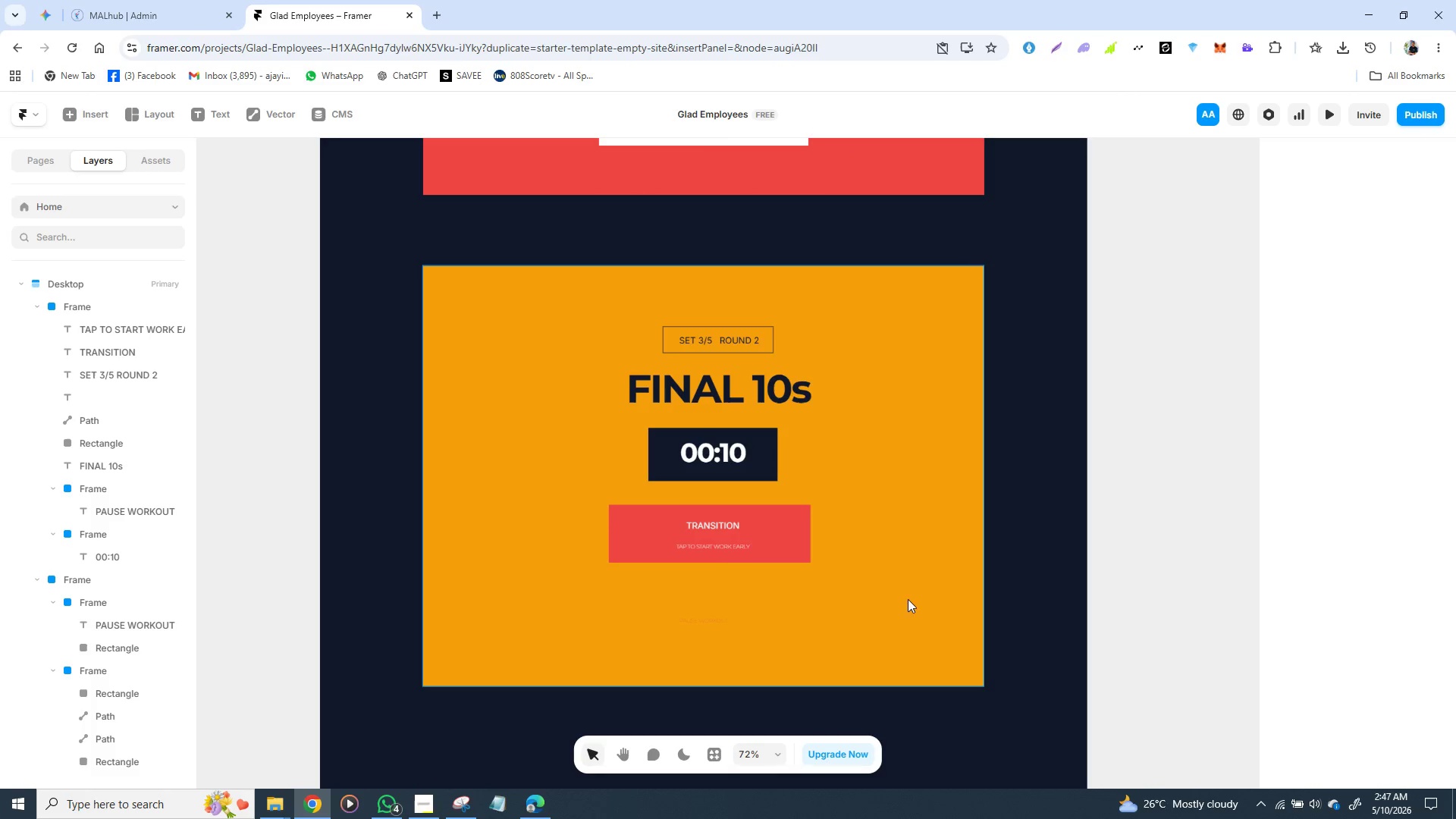 
wait(7.5)
 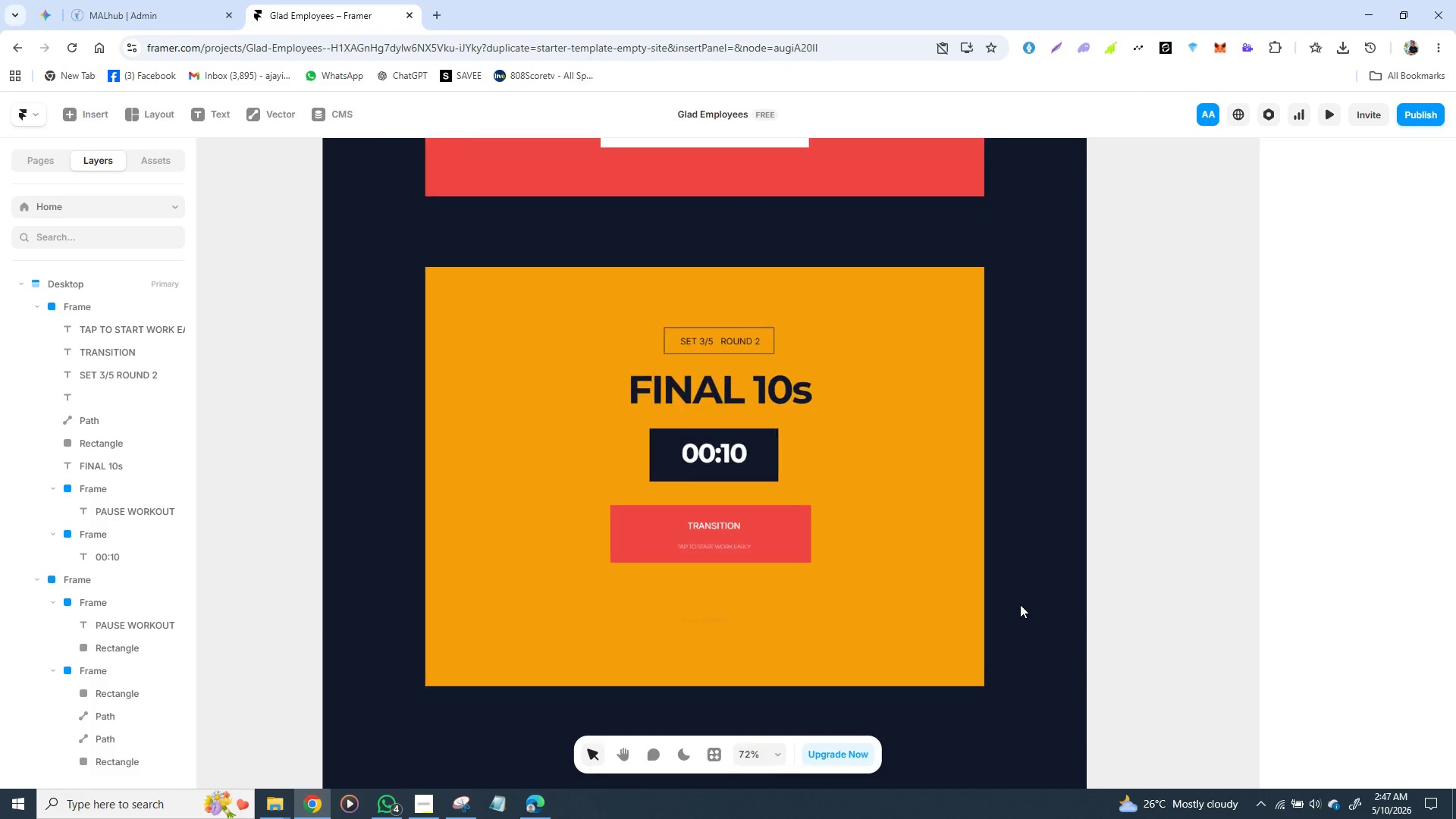 
left_click_drag(start_coordinate=[758, 515], to_coordinate=[763, 514])
 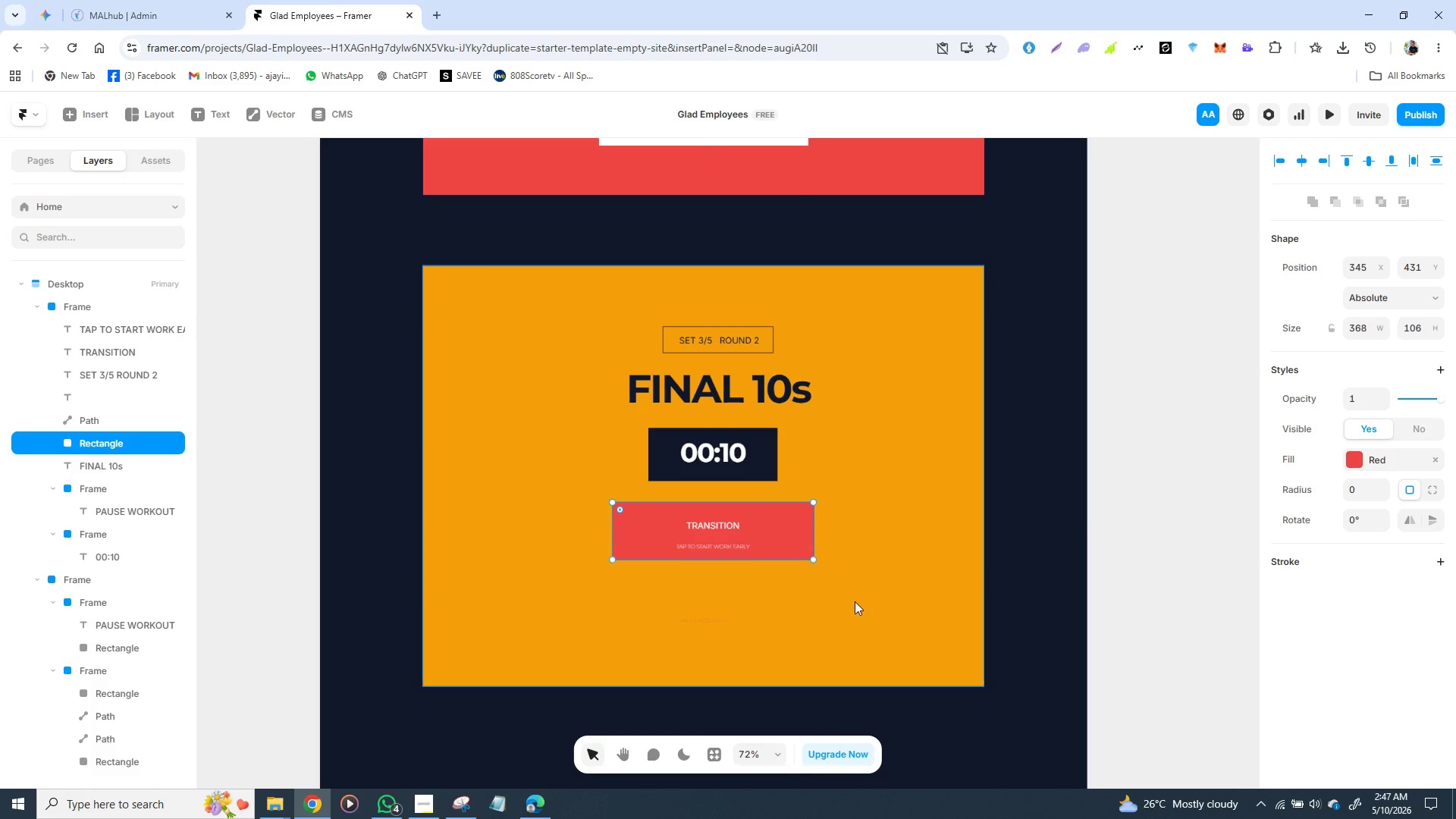 
left_click([858, 604])
 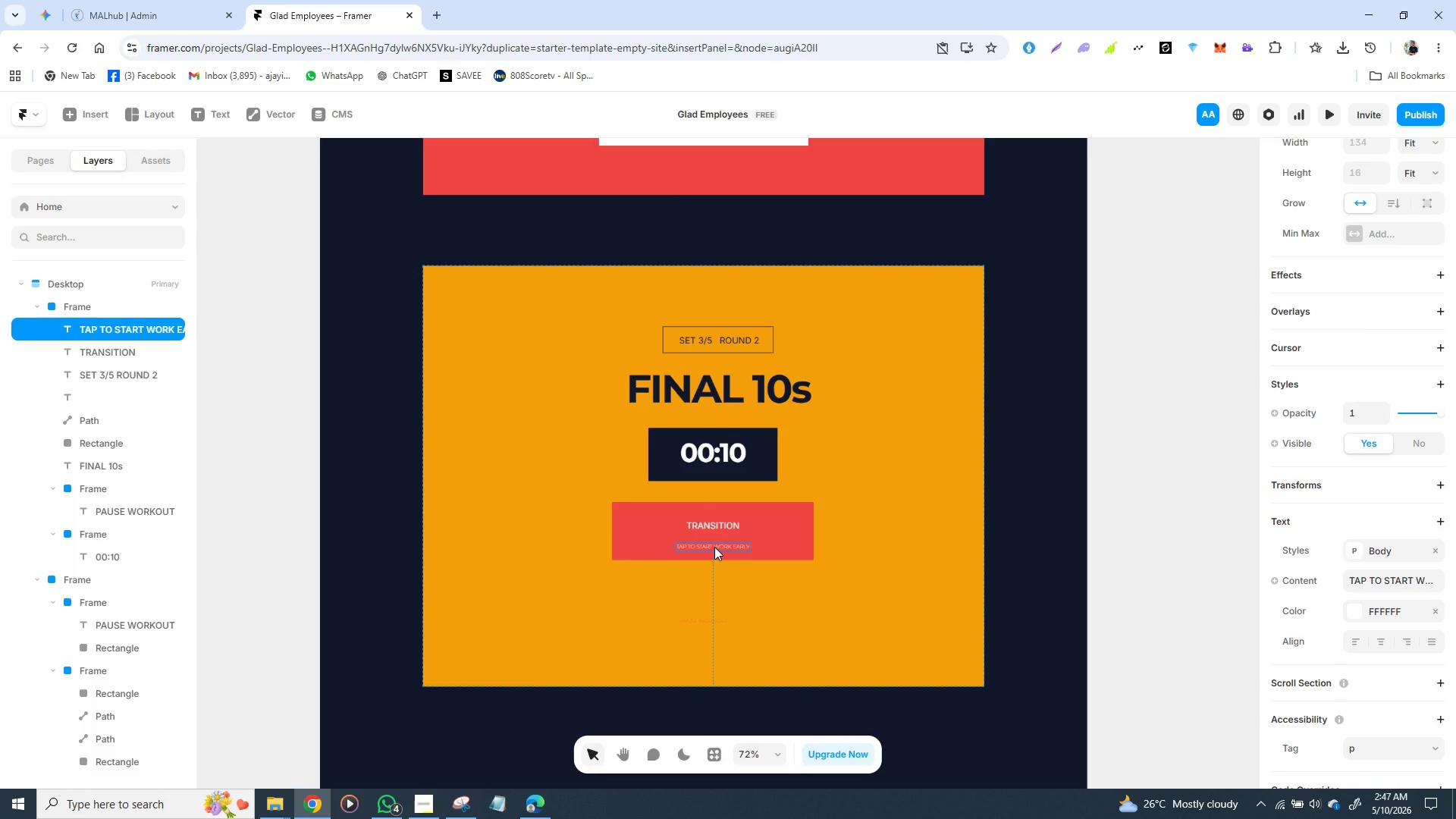 
left_click_drag(start_coordinate=[714, 547], to_coordinate=[714, 541])
 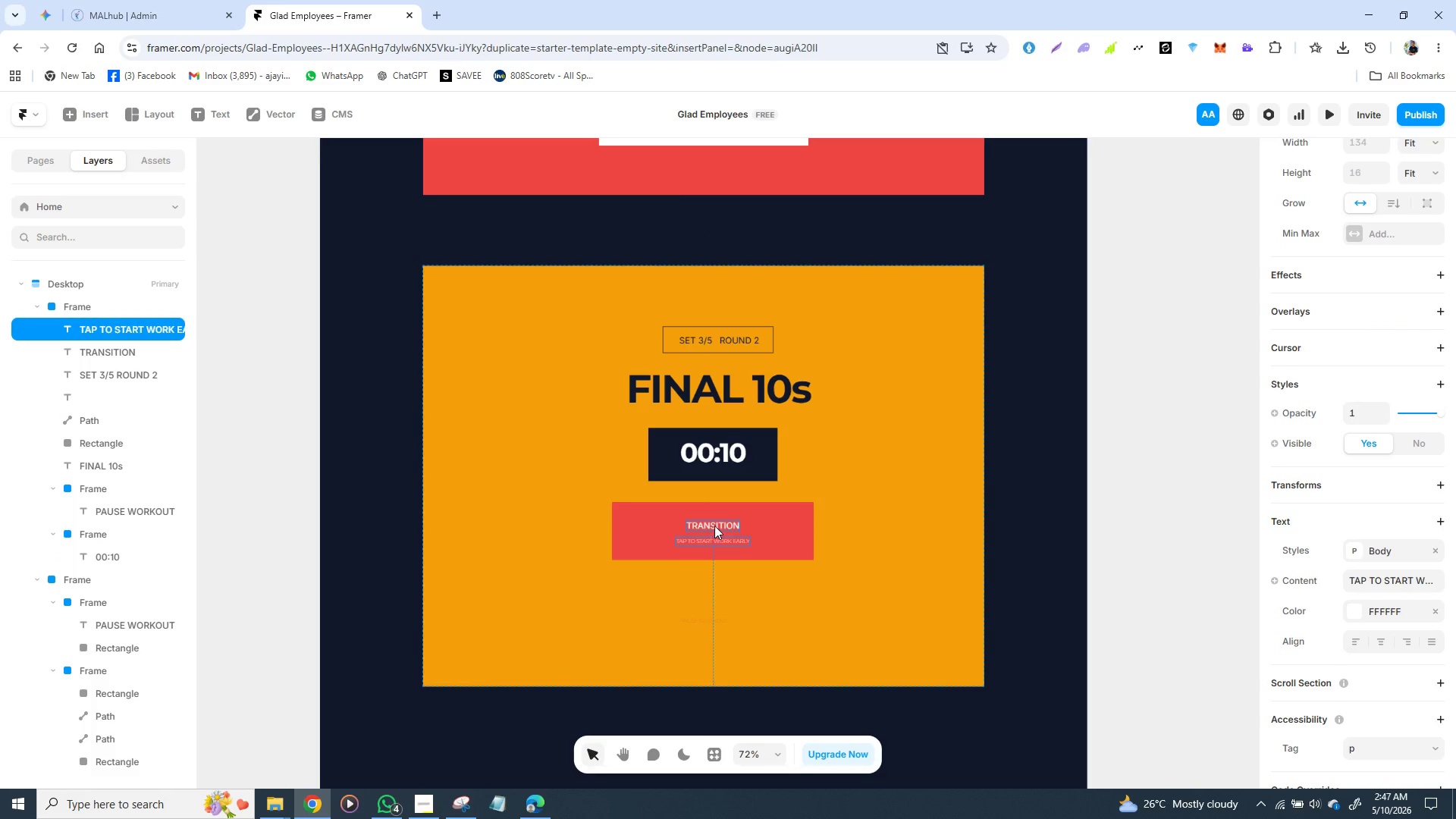 
left_click_drag(start_coordinate=[714, 526], to_coordinate=[714, 522])
 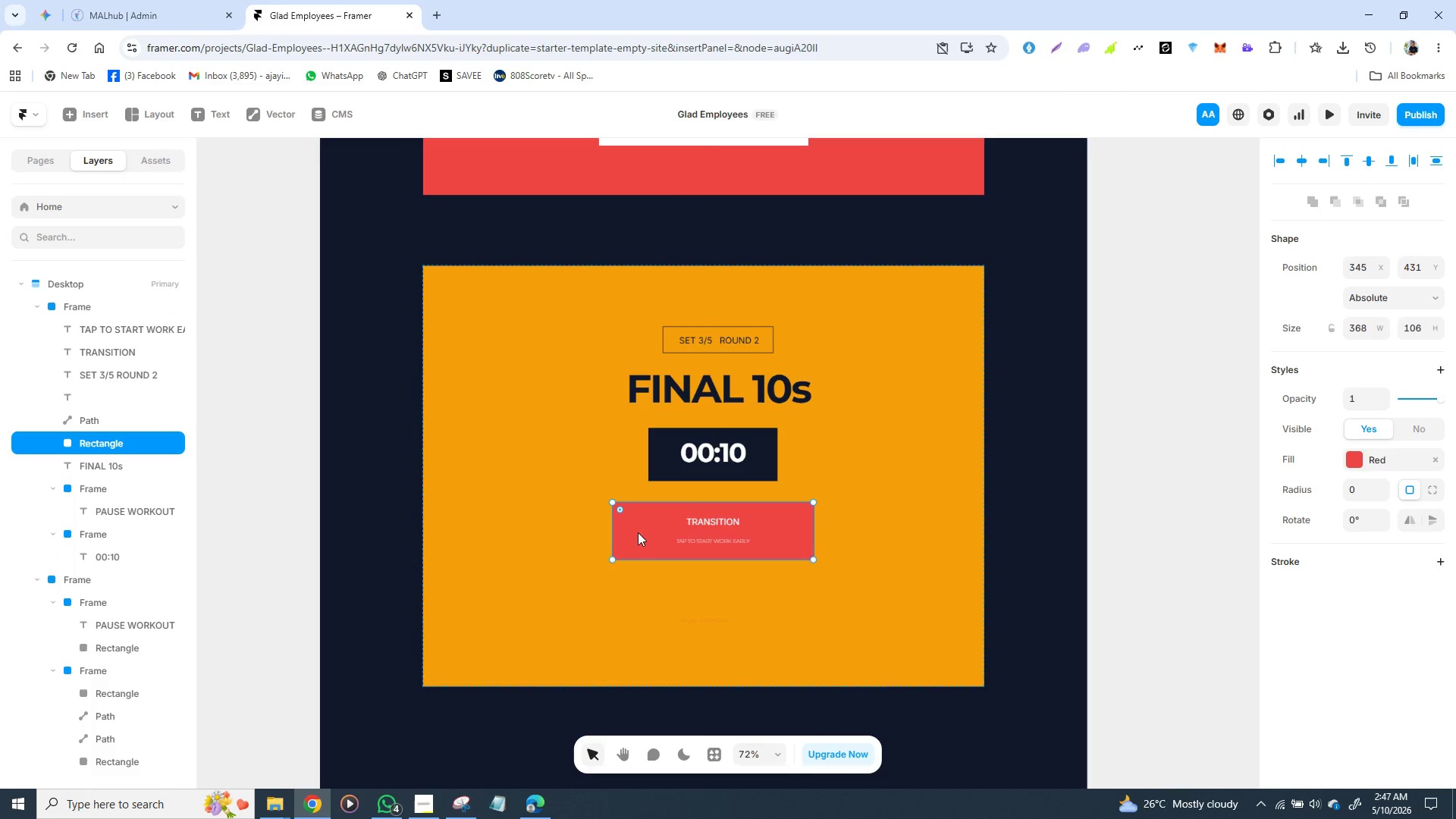 
left_click_drag(start_coordinate=[637, 532], to_coordinate=[632, 532])
 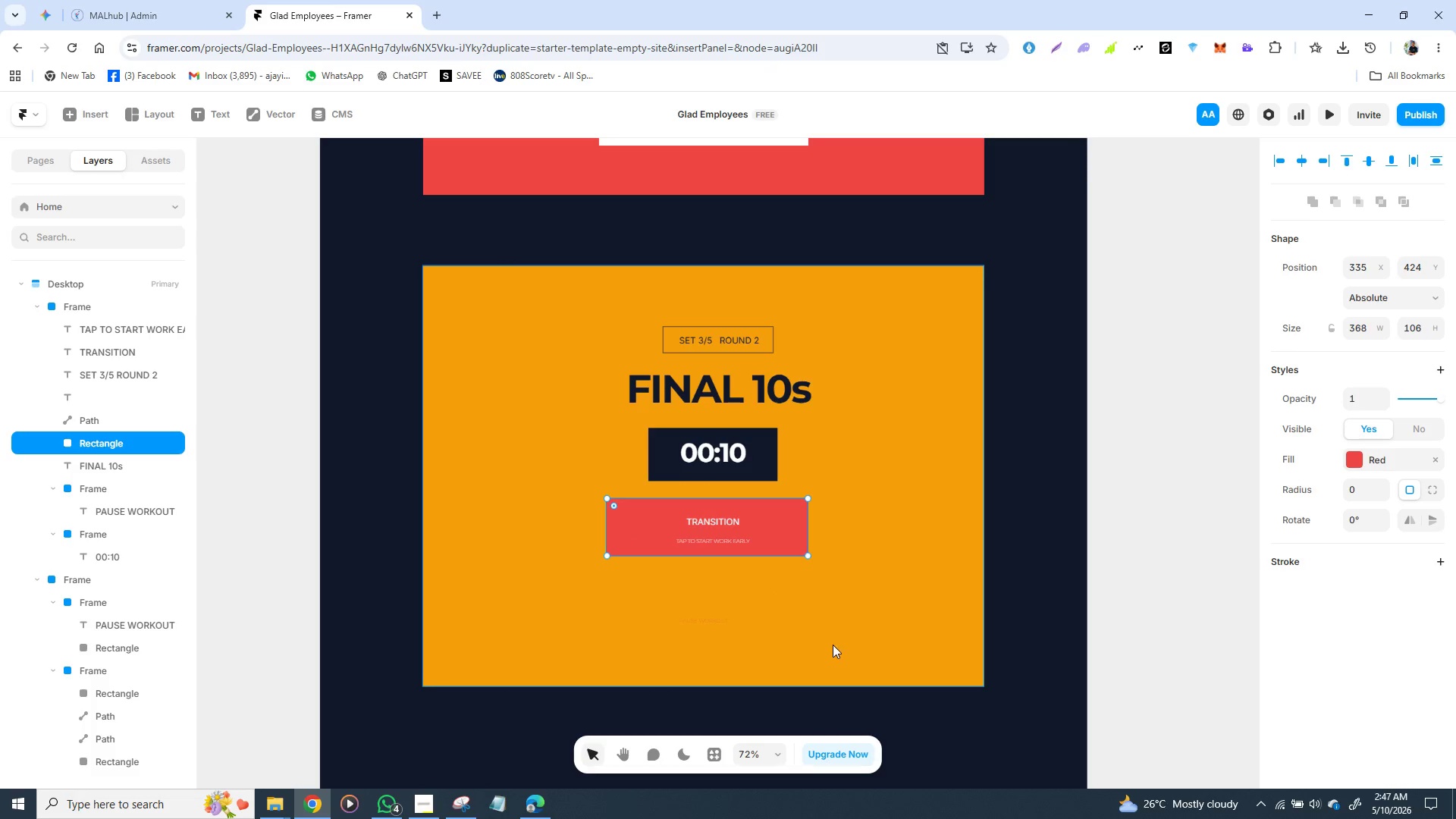 
hold_key(key=ControlLeft, duration=1.31)
 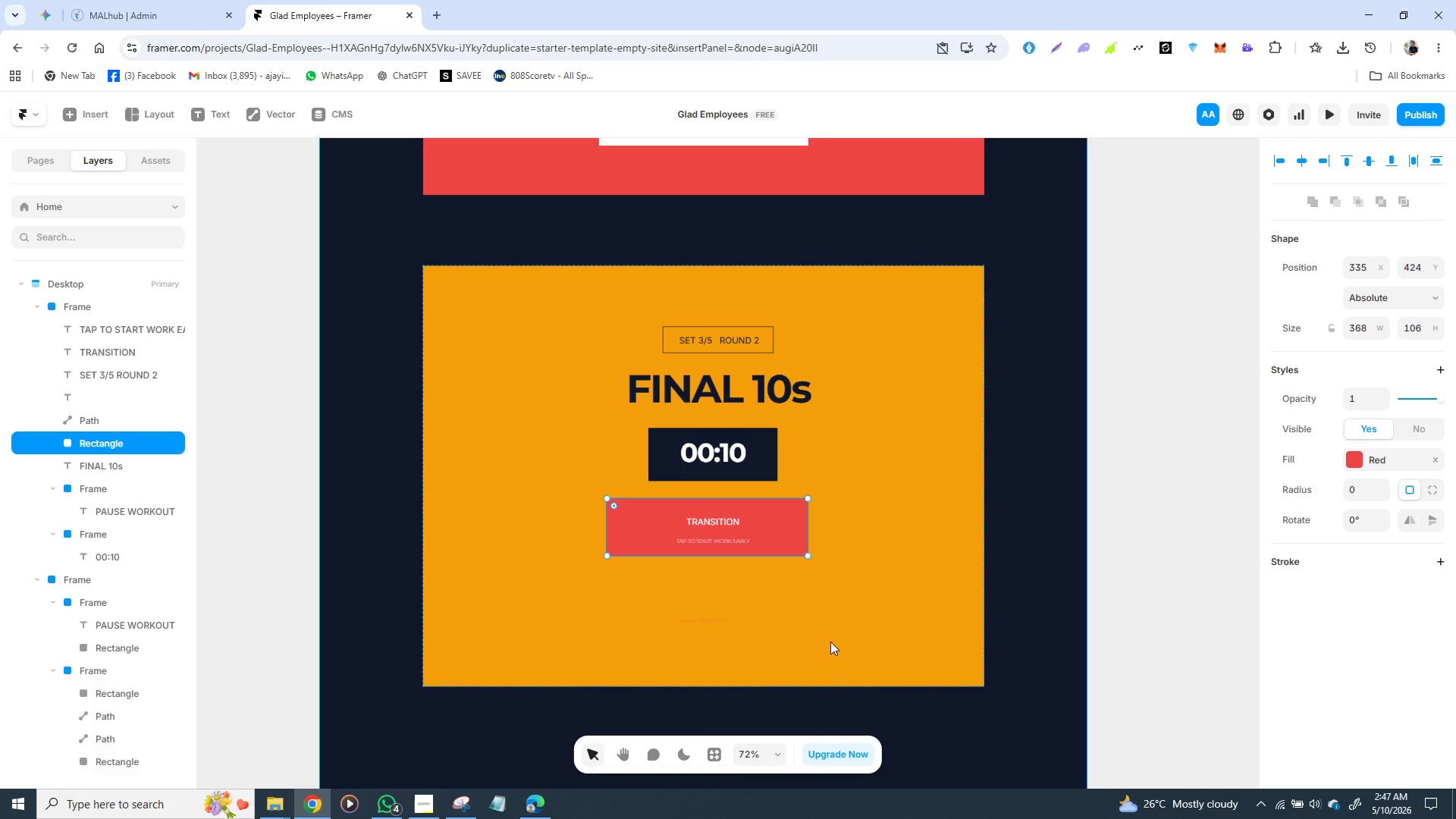 
hold_key(key=ControlLeft, duration=1.52)
 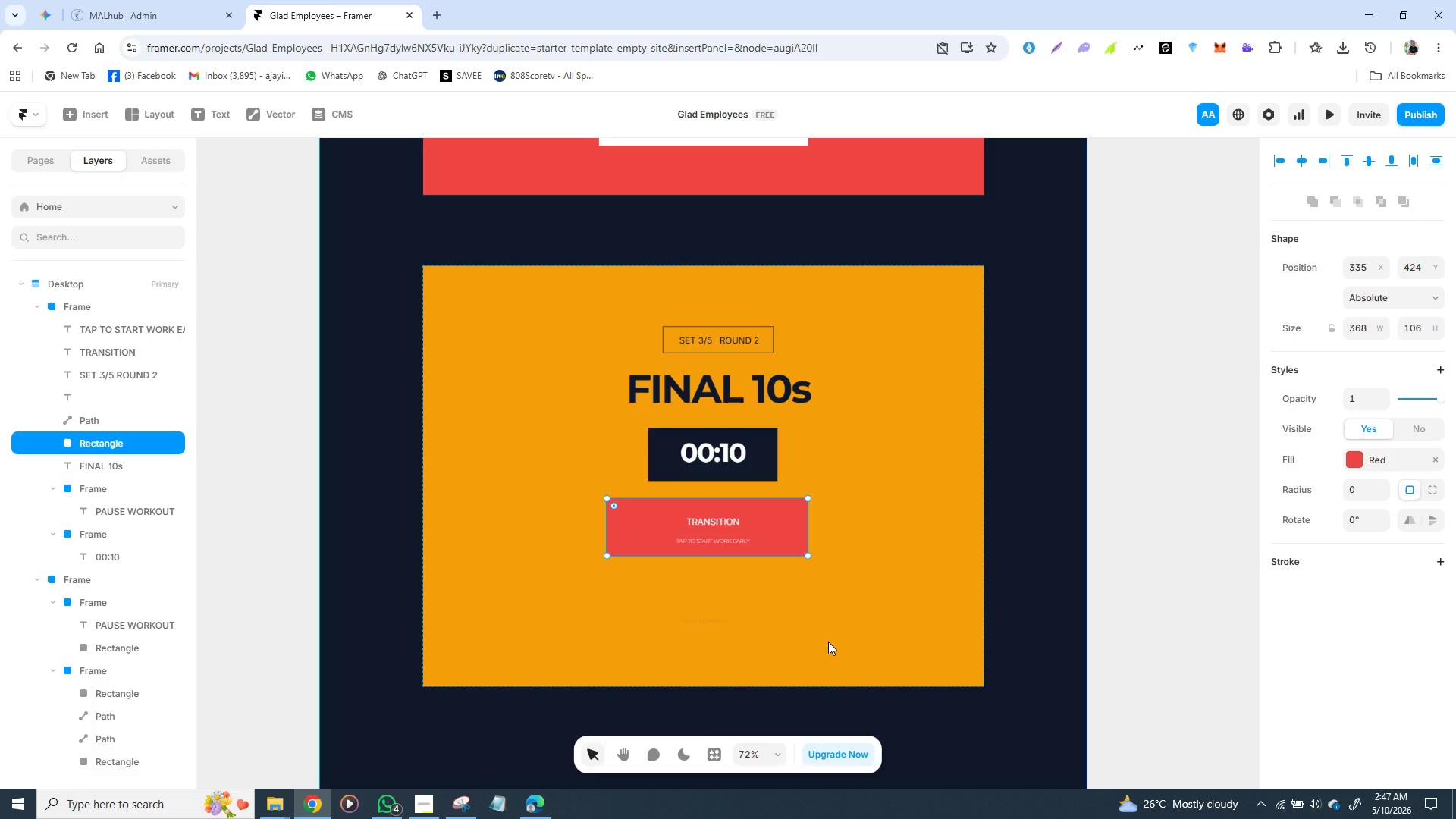 
hold_key(key=ControlLeft, duration=1.51)
 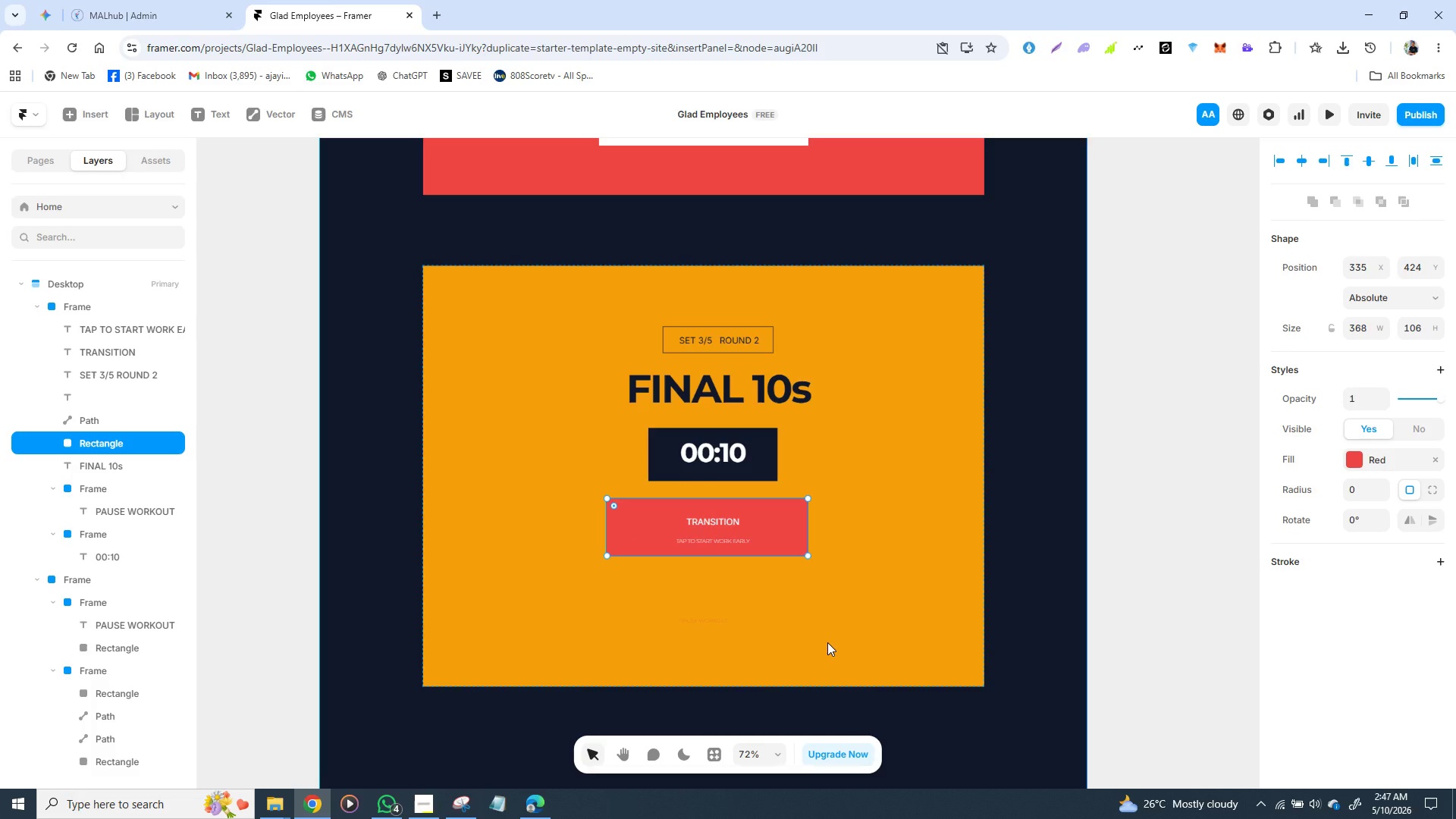 
hold_key(key=ControlLeft, duration=1.5)
 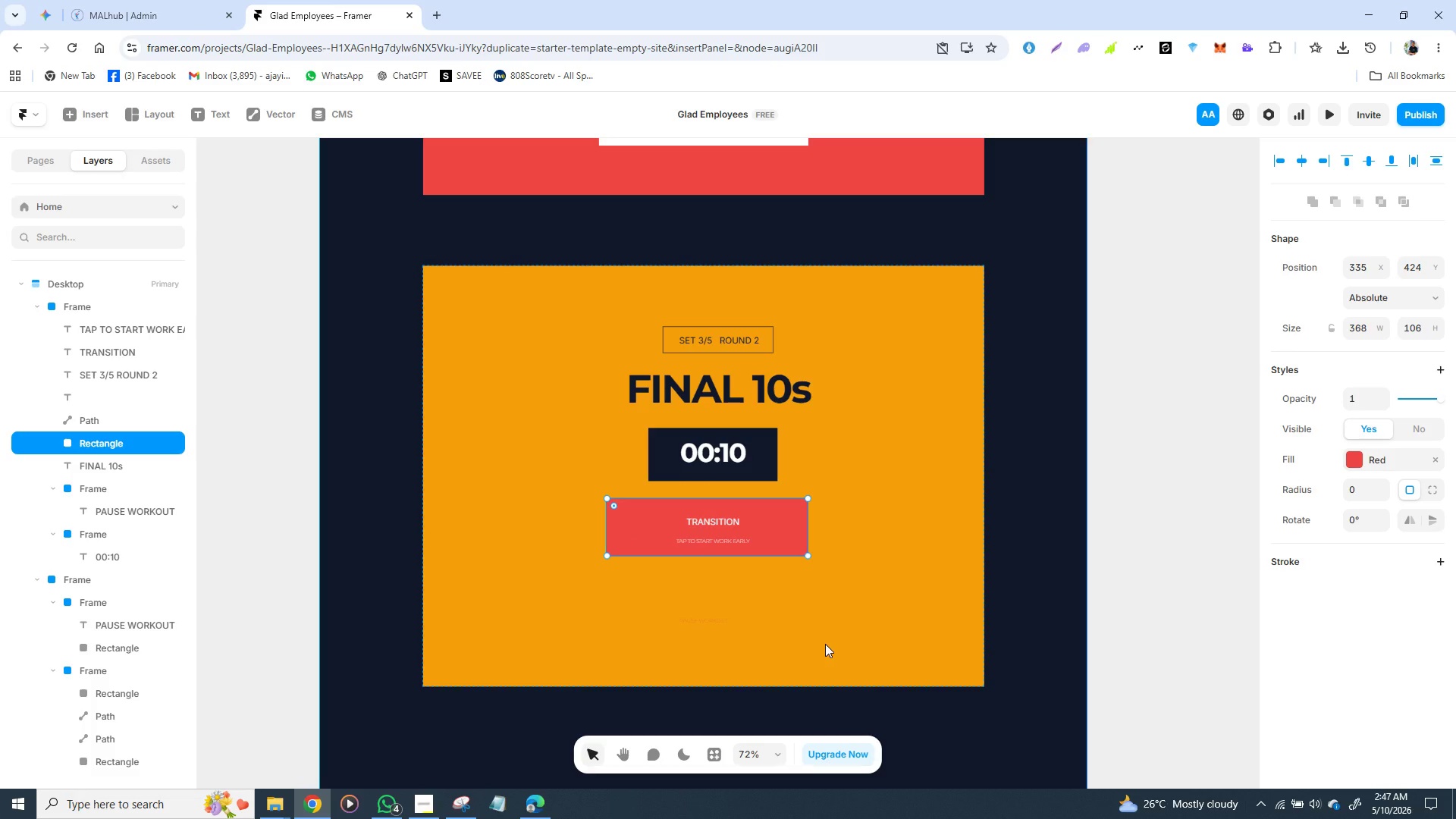 
hold_key(key=ControlLeft, duration=1.5)
 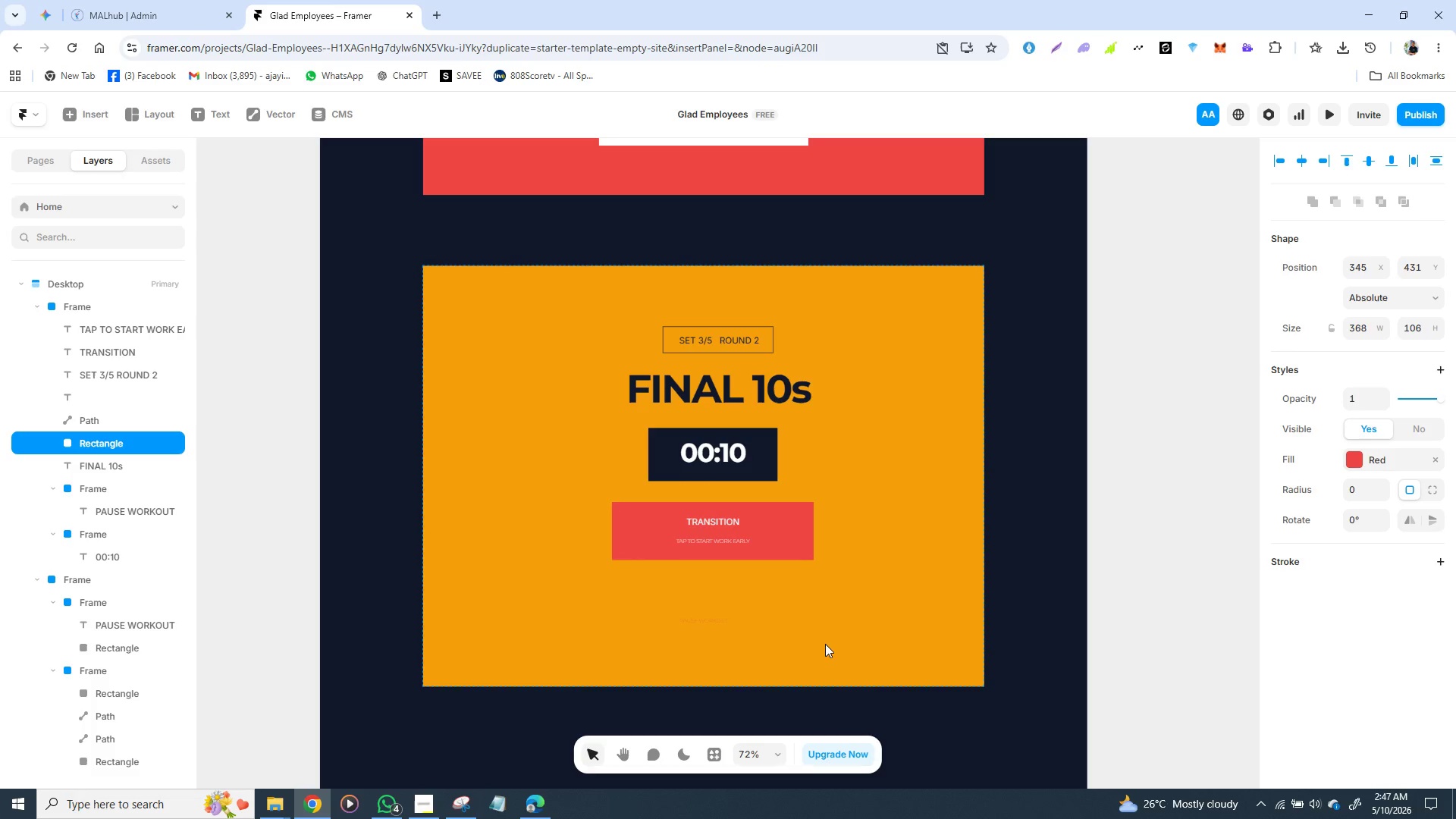 
key(Control+Z)
 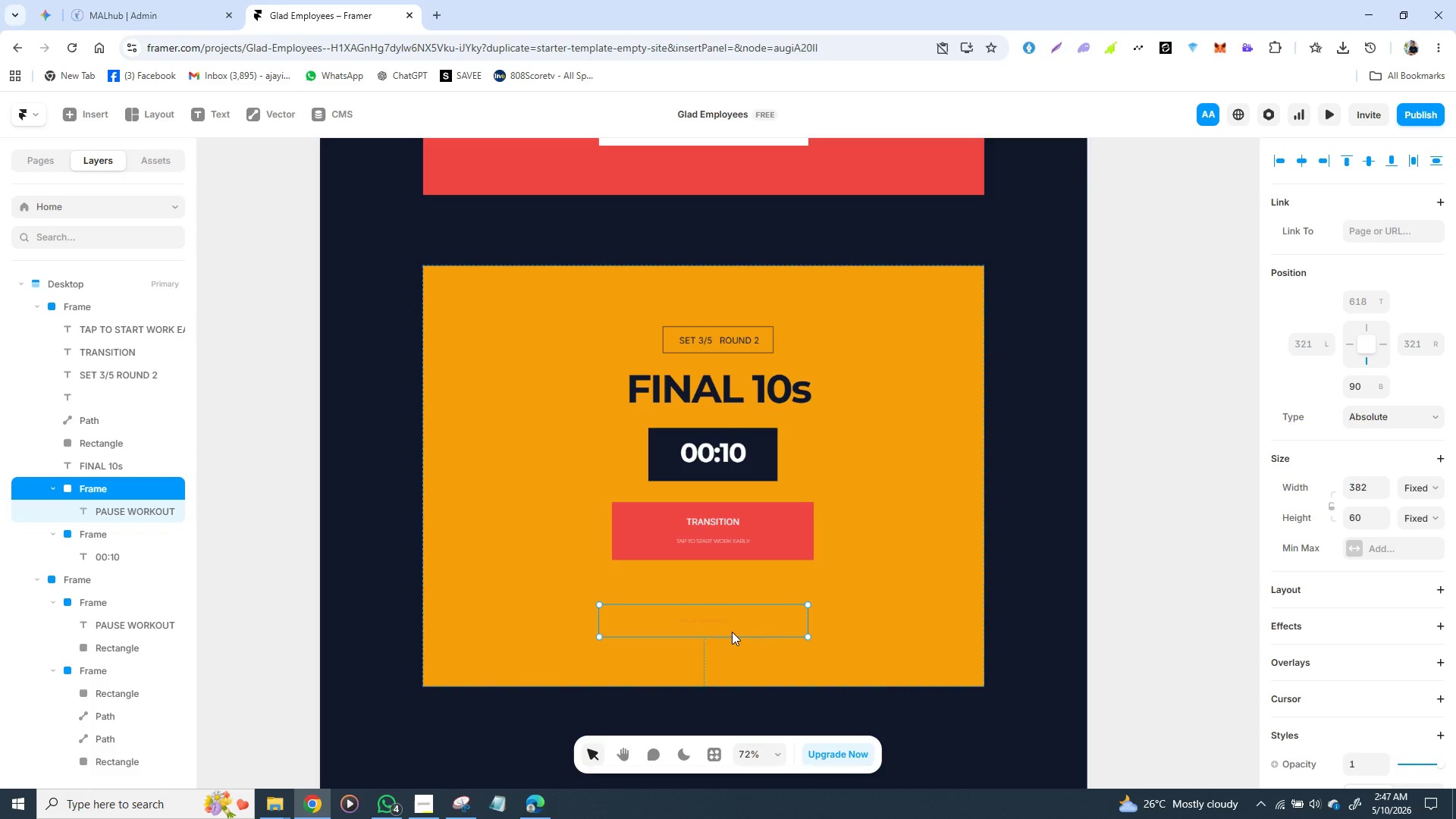 
key(Backspace)
 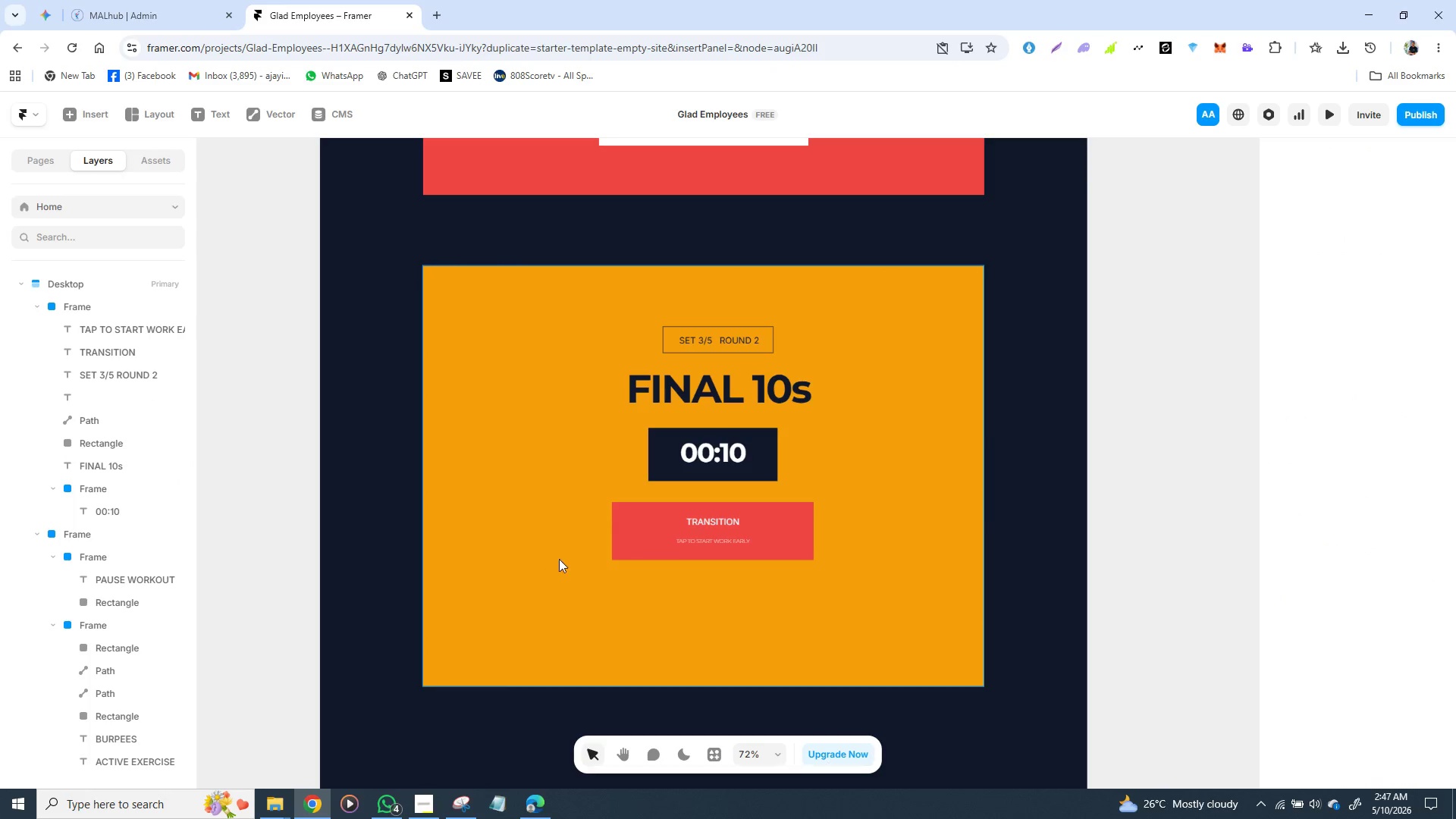 
left_click([773, 518])
 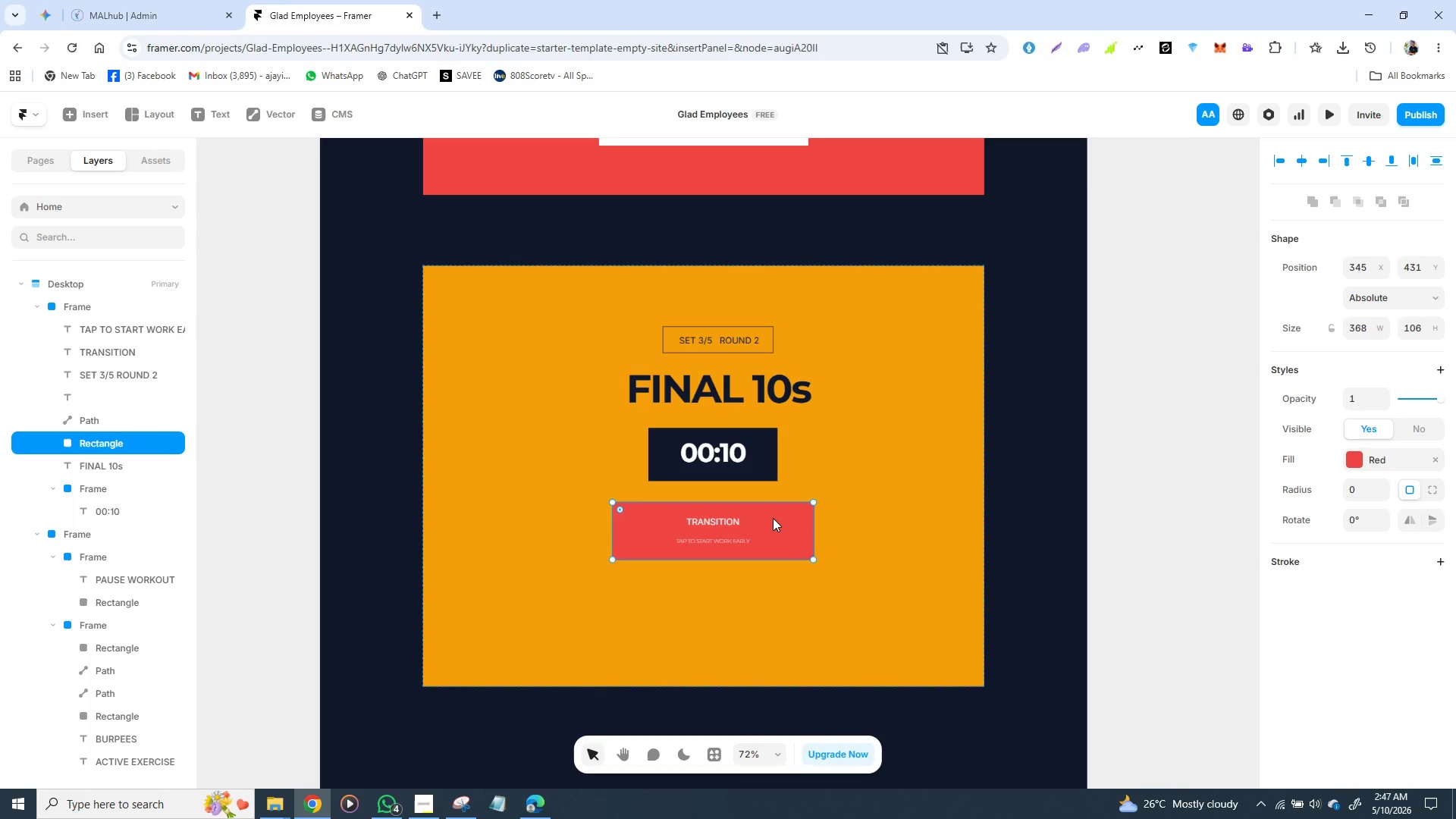 
left_click_drag(start_coordinate=[773, 518], to_coordinate=[777, 604])
 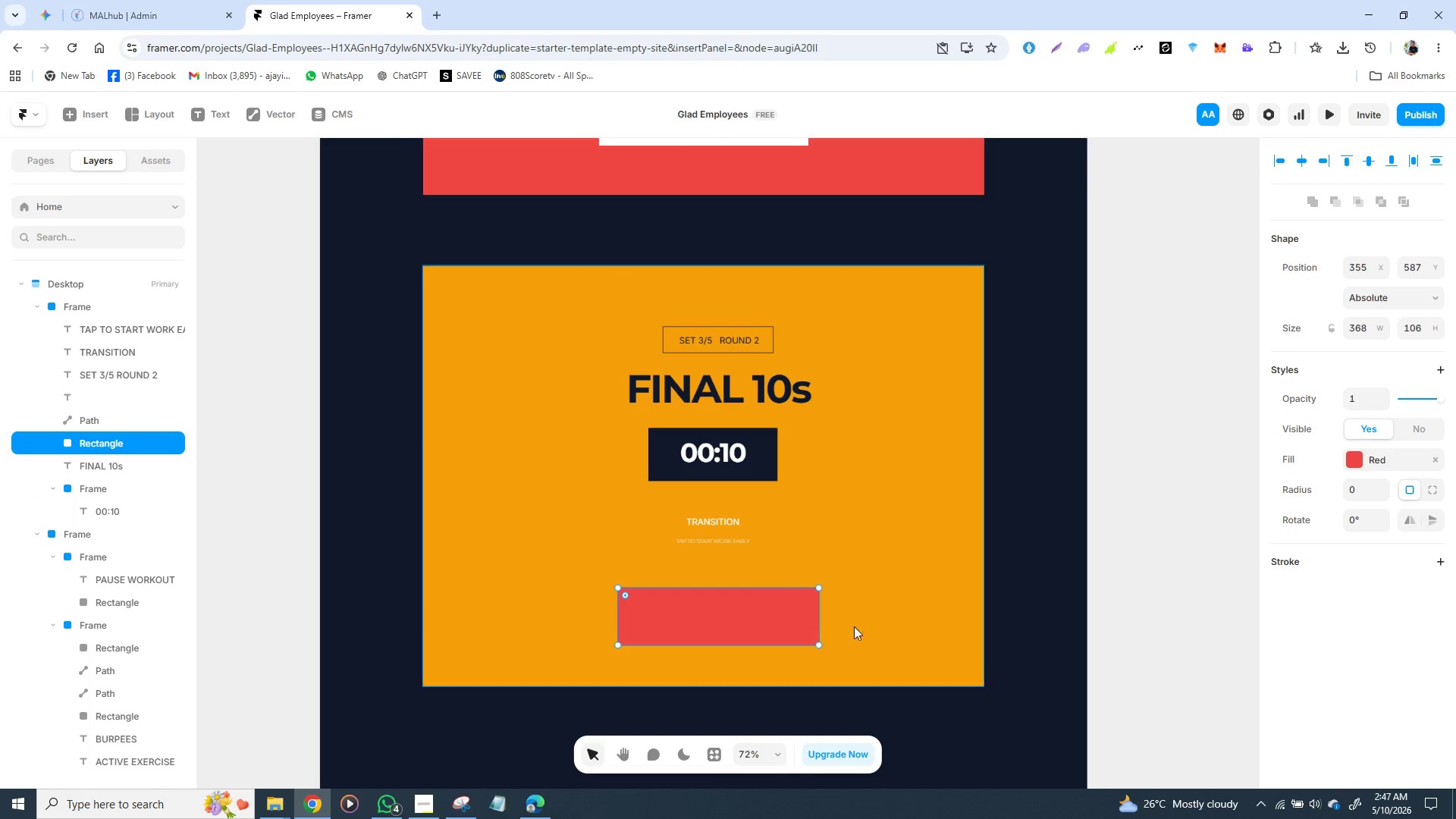 
key(Backspace)
 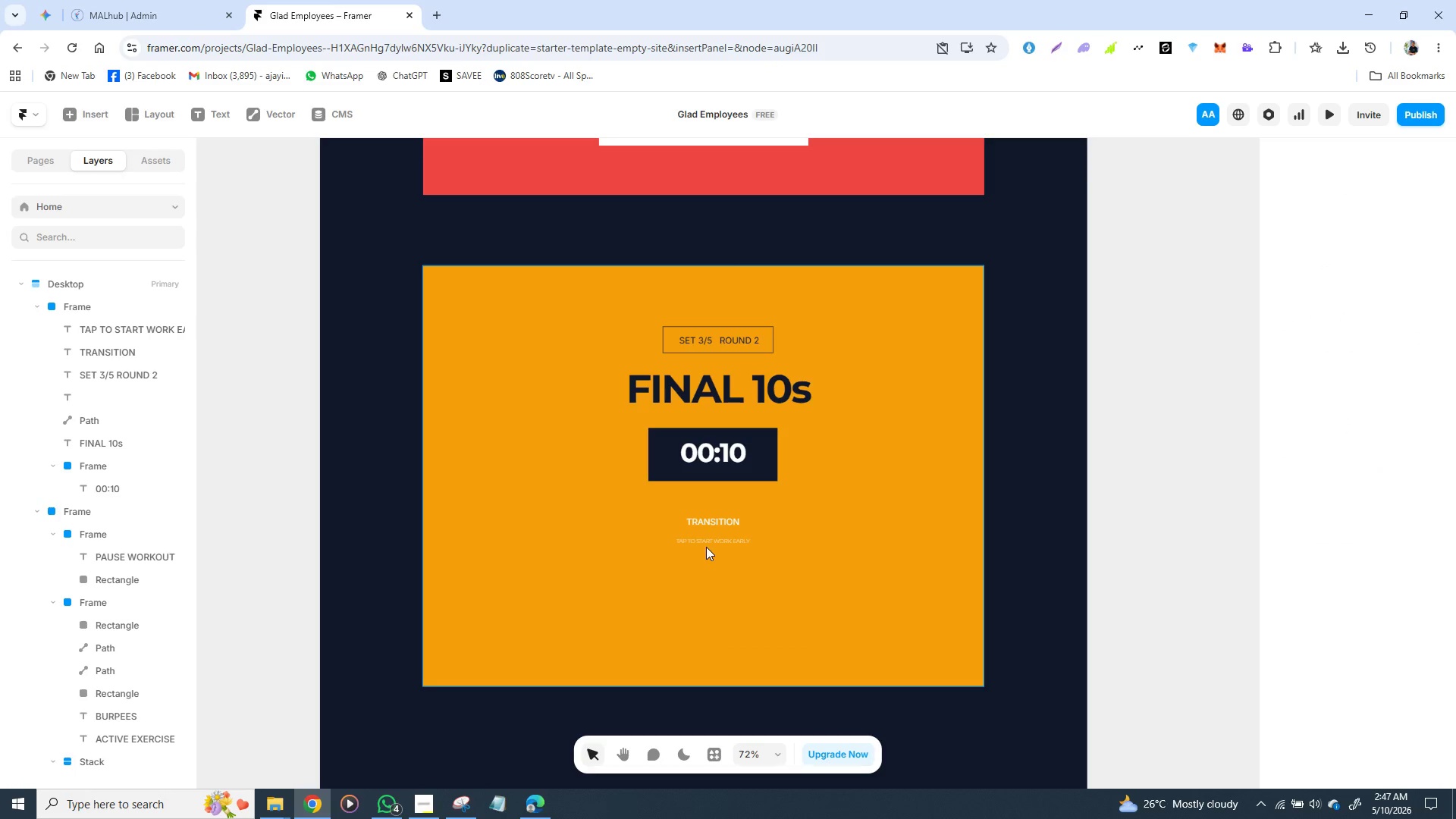 
left_click([712, 542])
 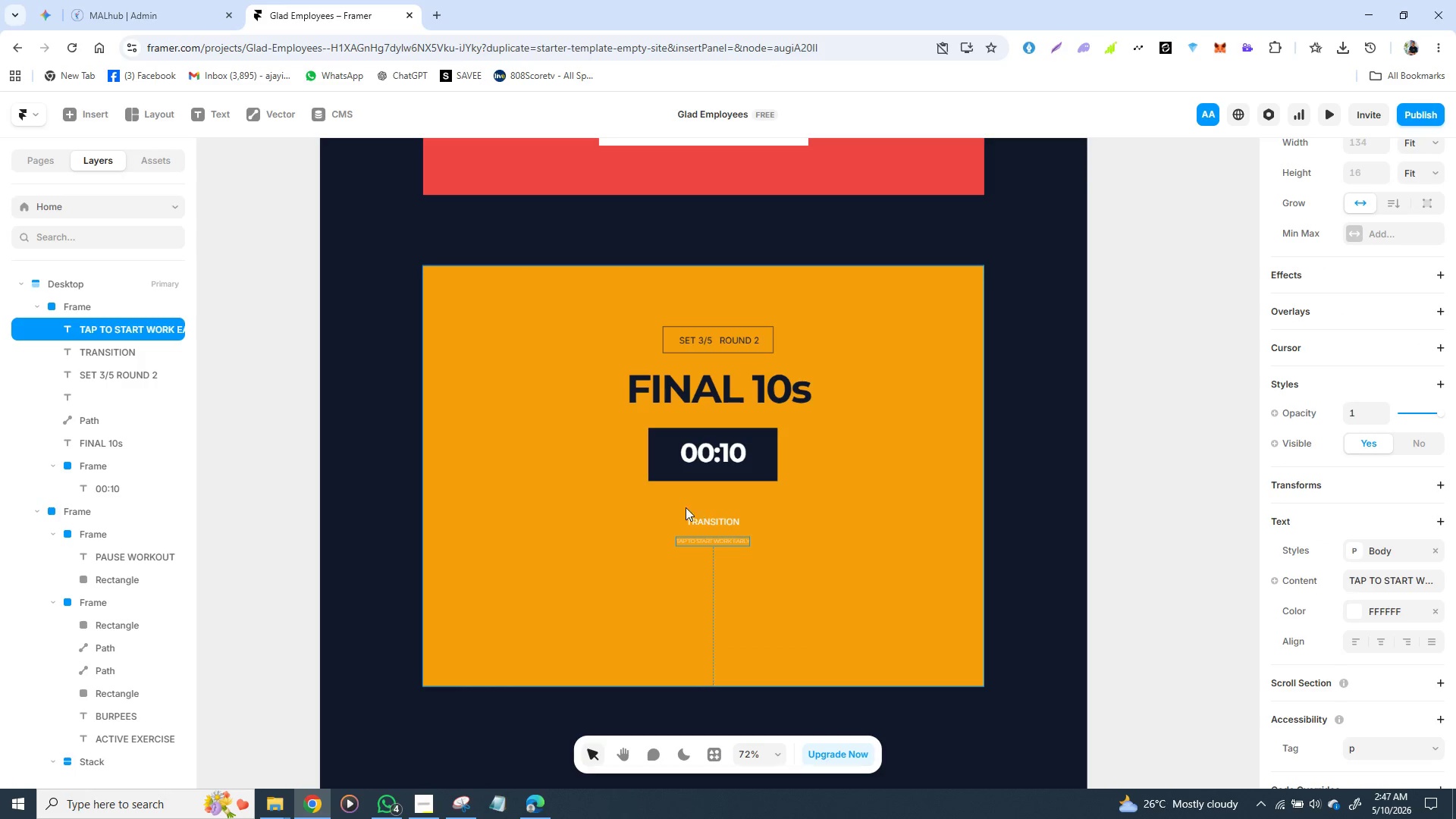 
hold_key(key=ShiftLeft, duration=0.97)
left_click([711, 518])
 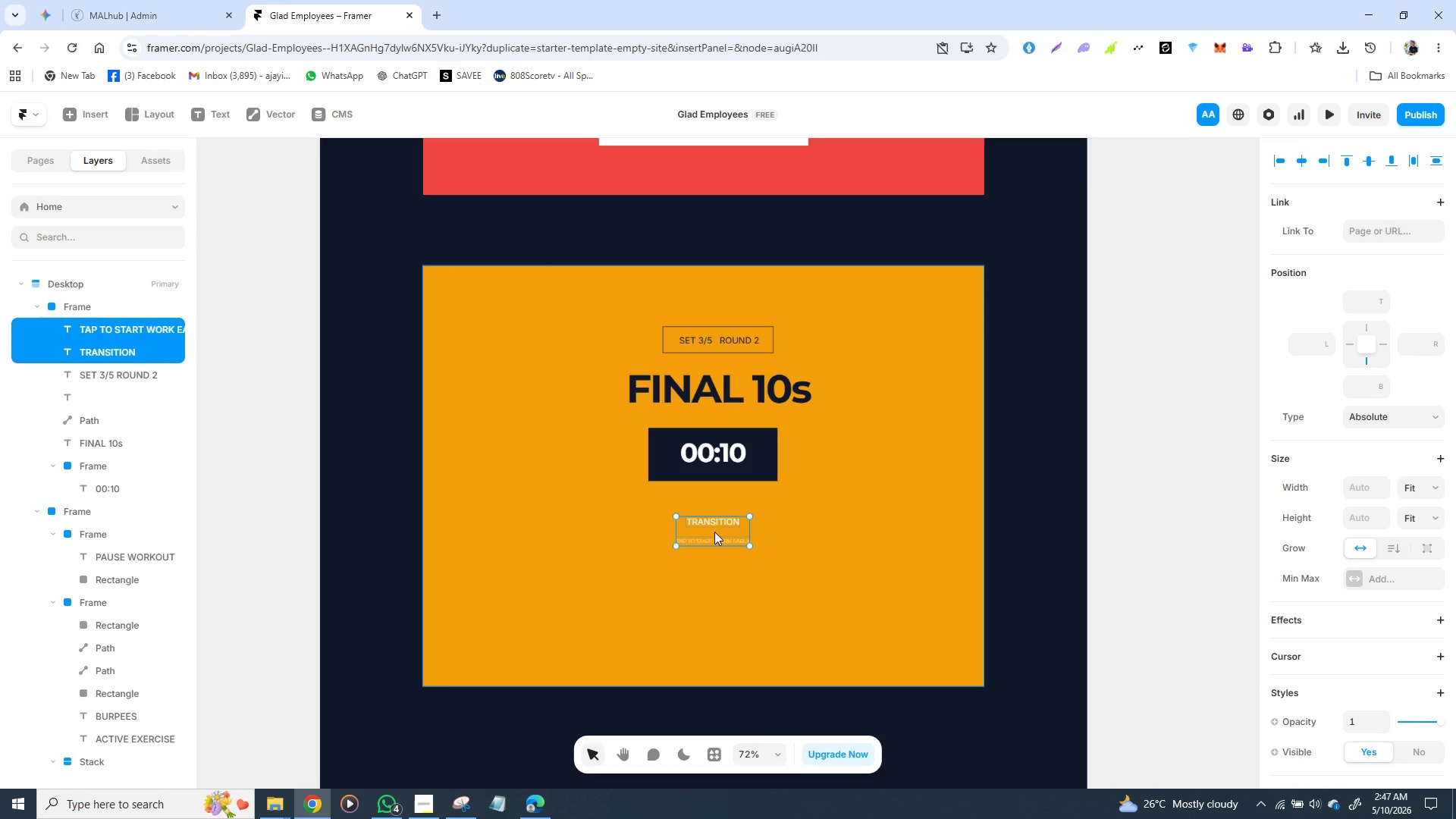 
right_click([714, 532])
 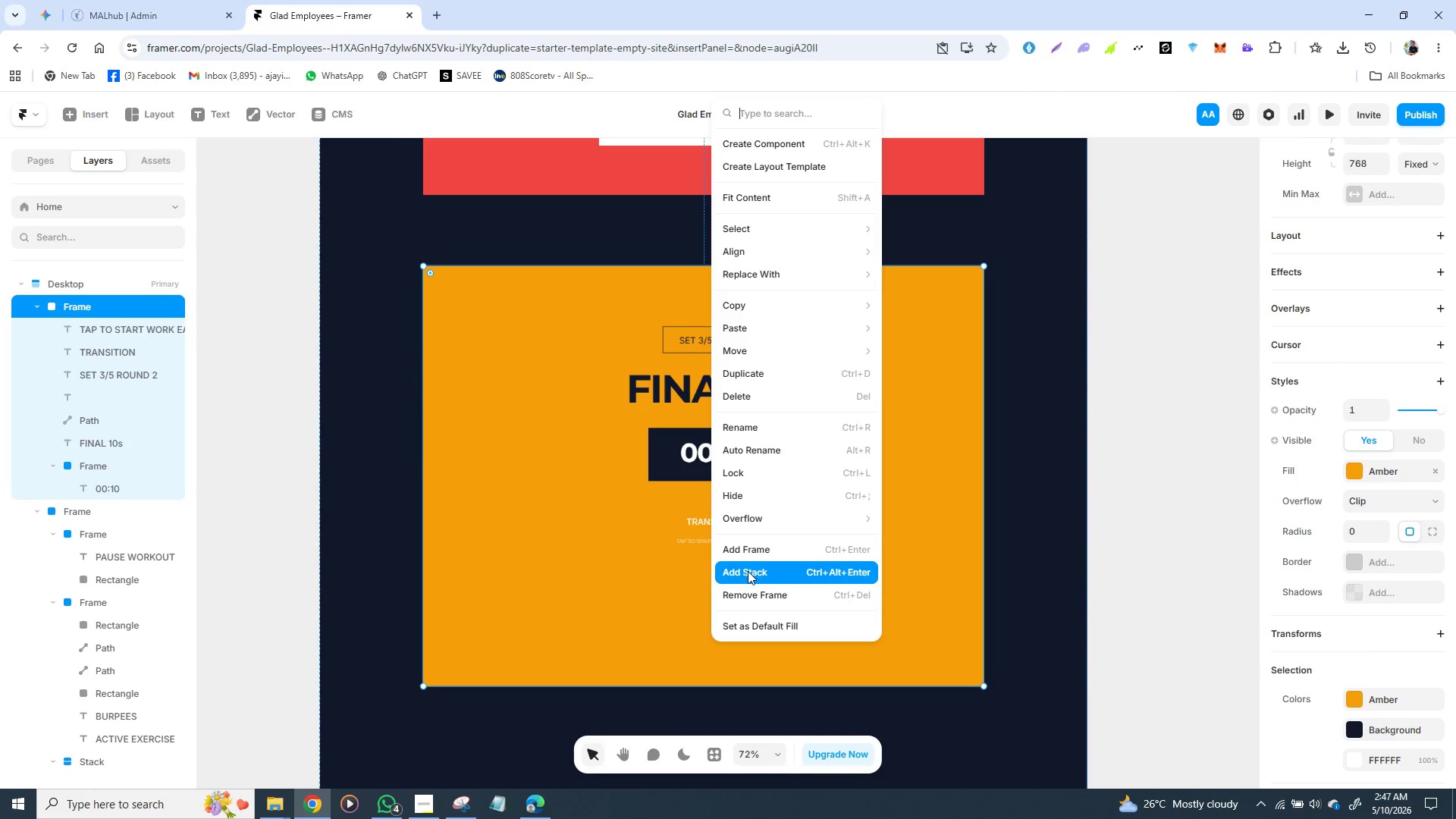 
left_click([748, 571])
 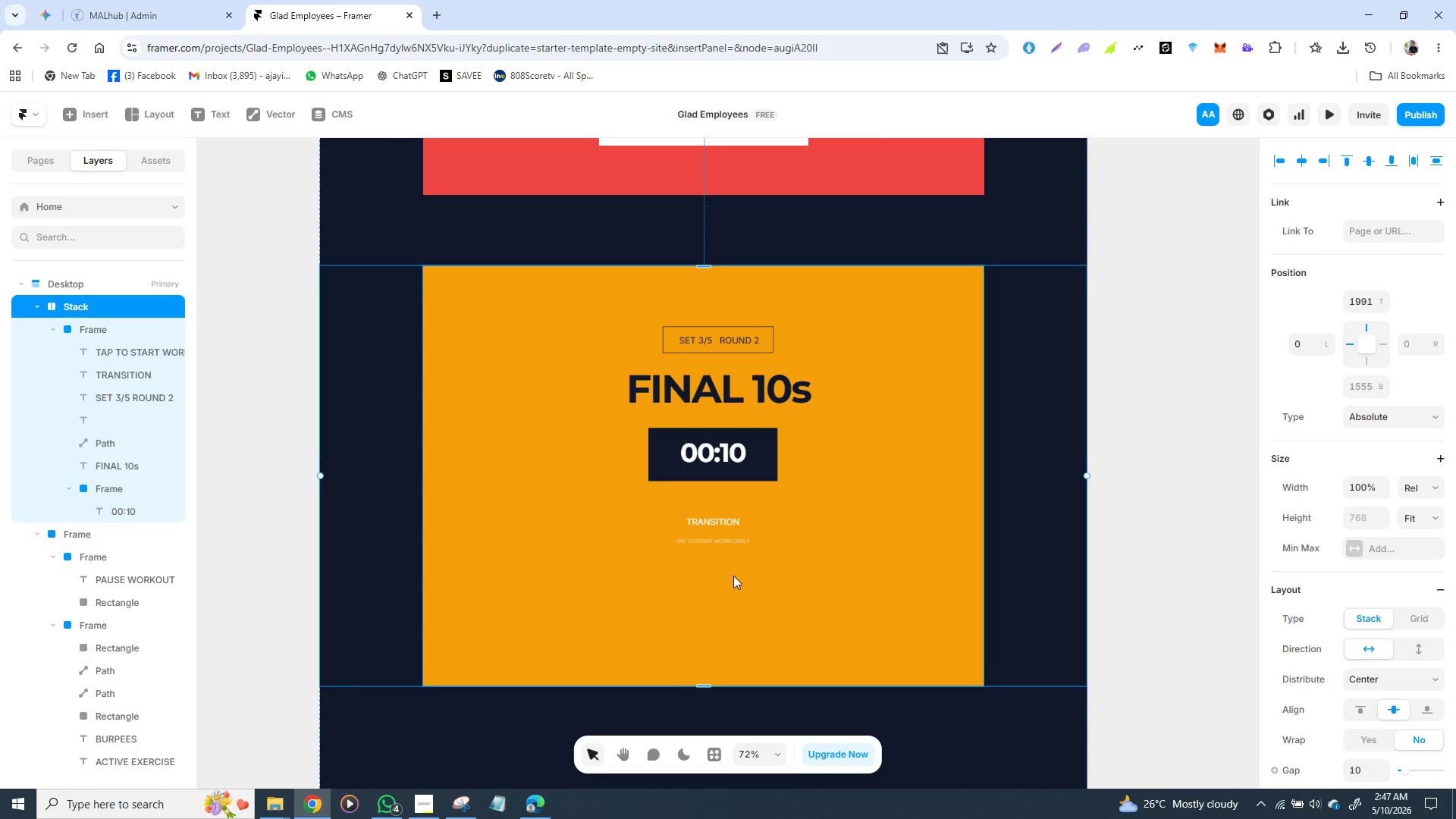 
left_click([736, 576])
 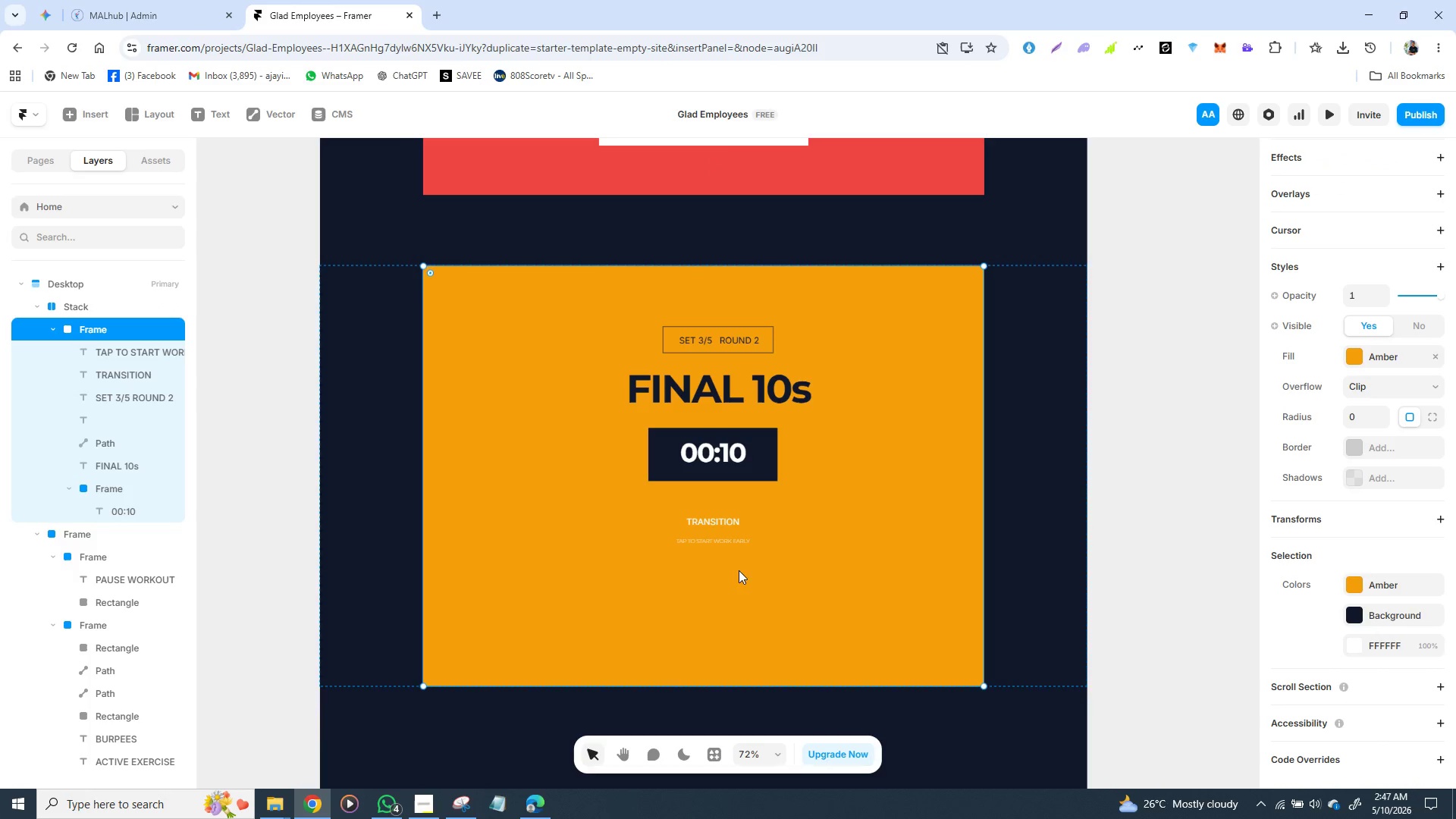 
key(Control+Z)
 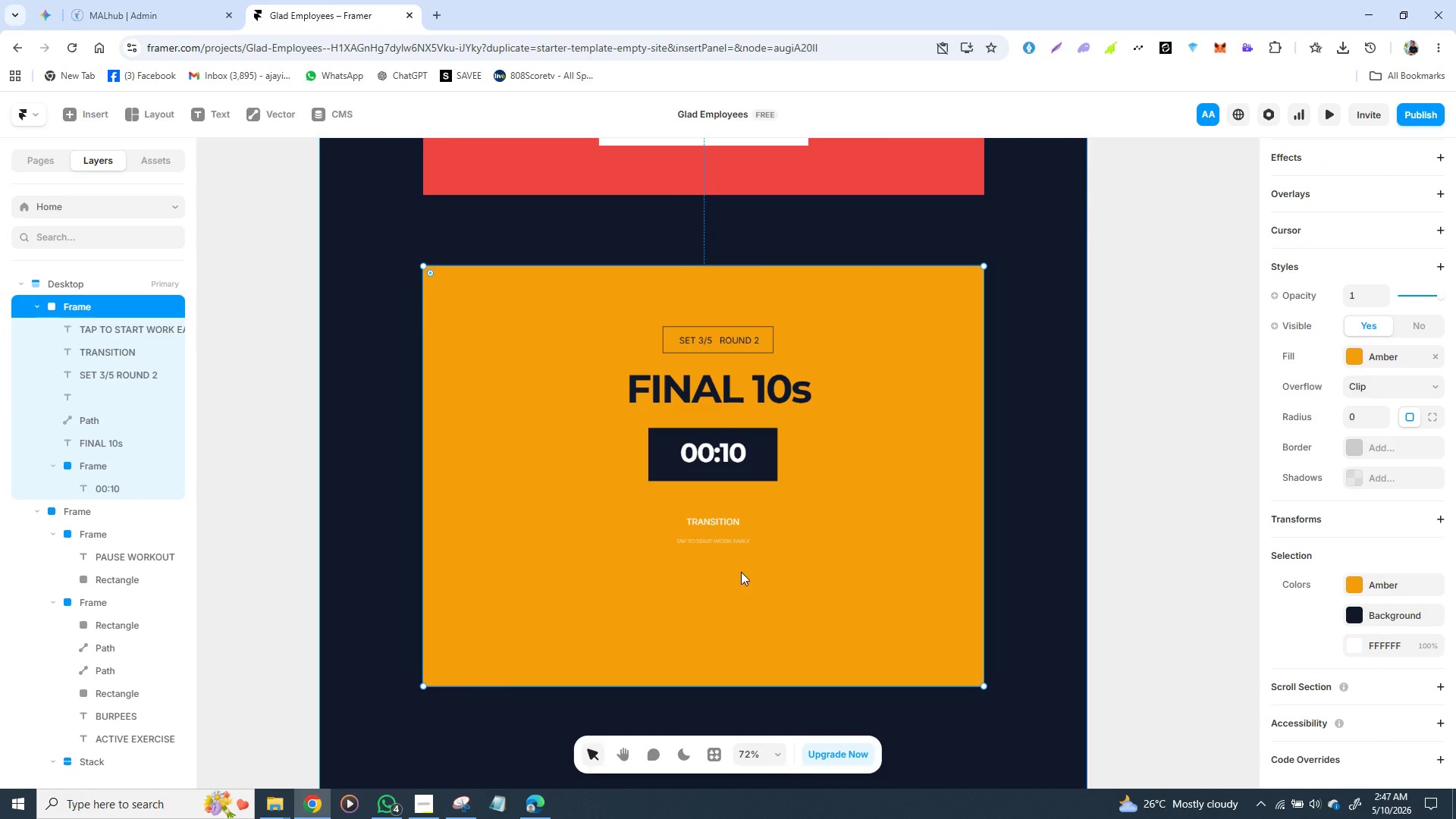 
key(Control+Z)
 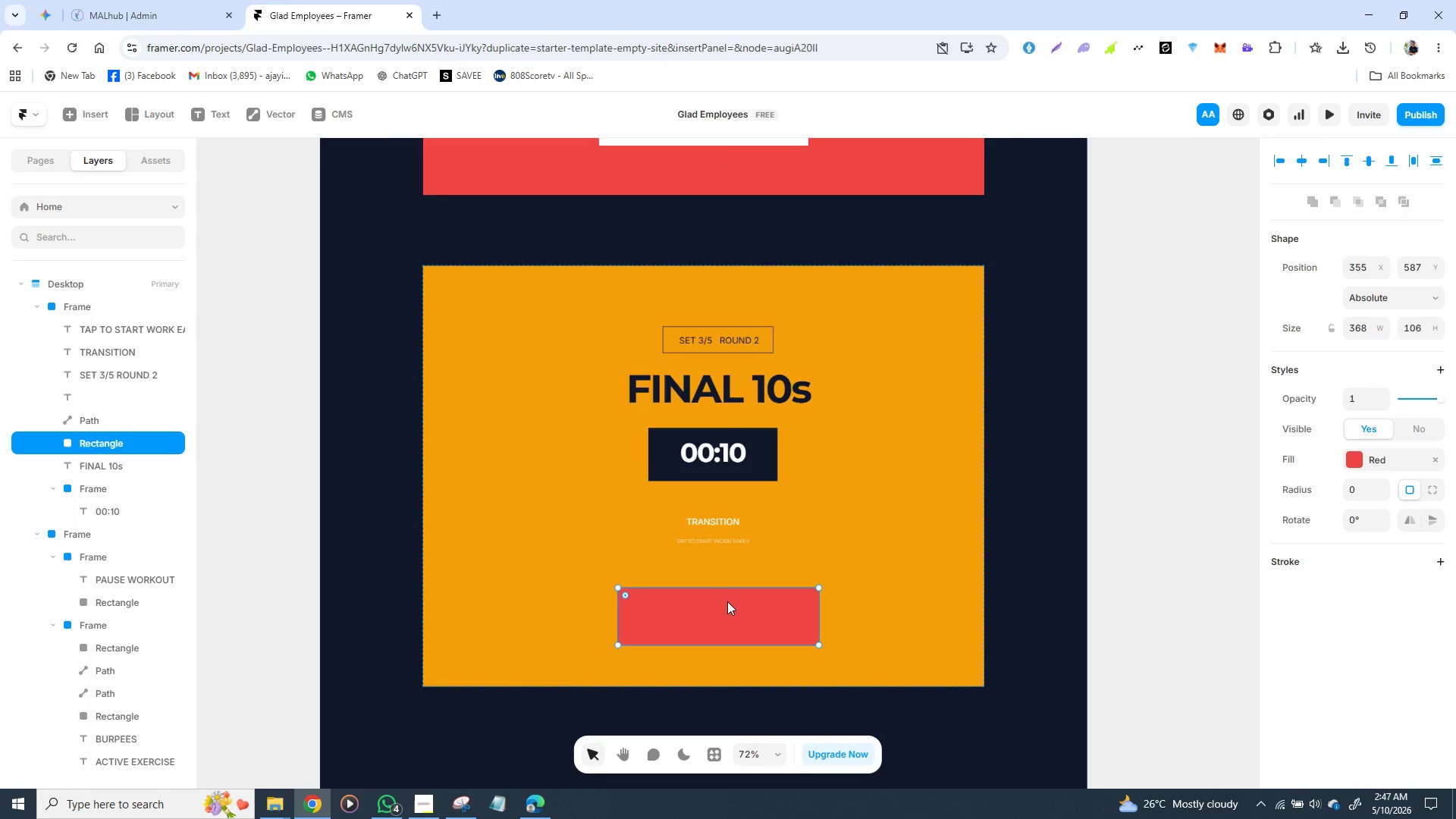 
key(Backspace)
 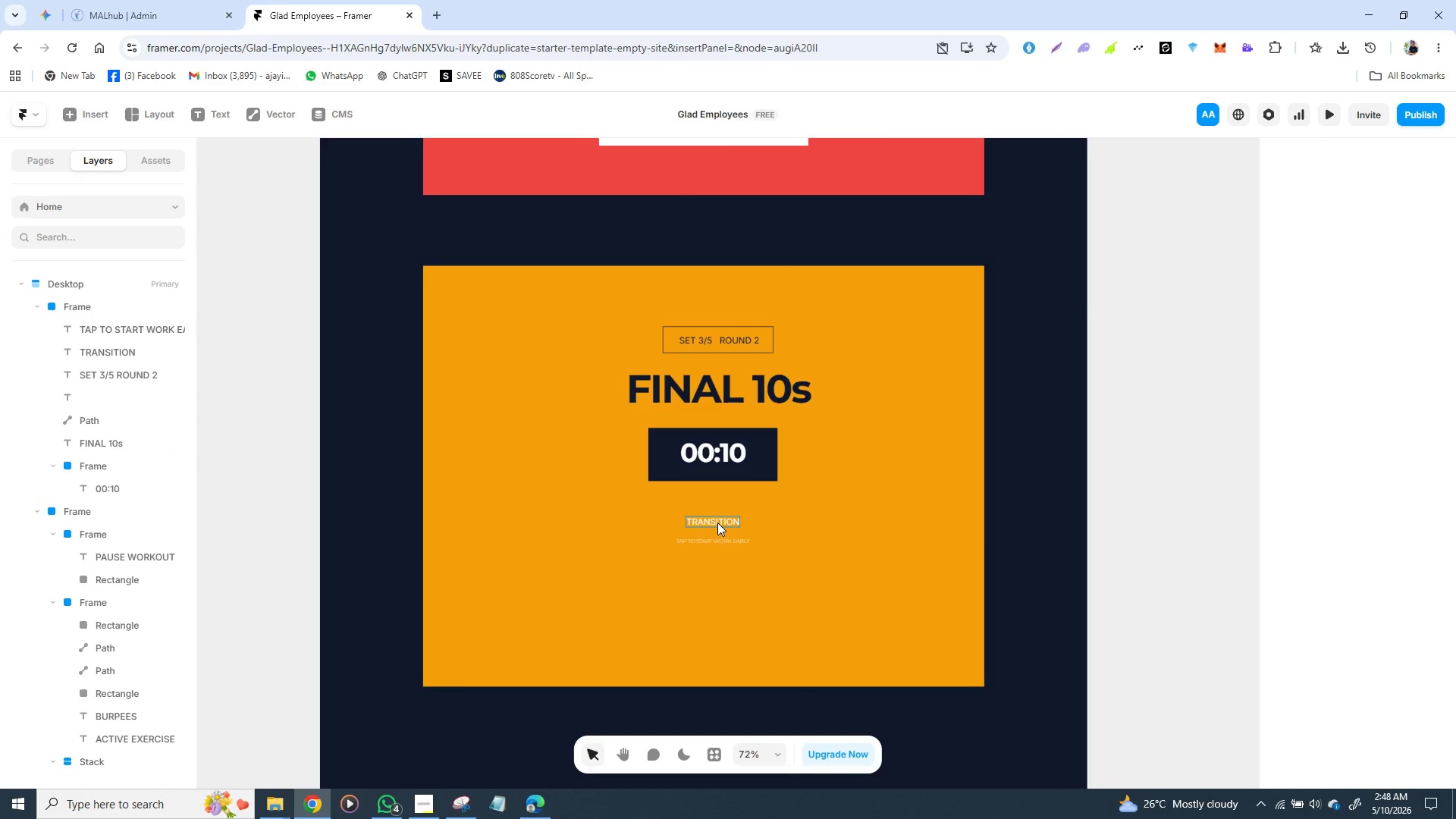 
left_click([717, 521])
 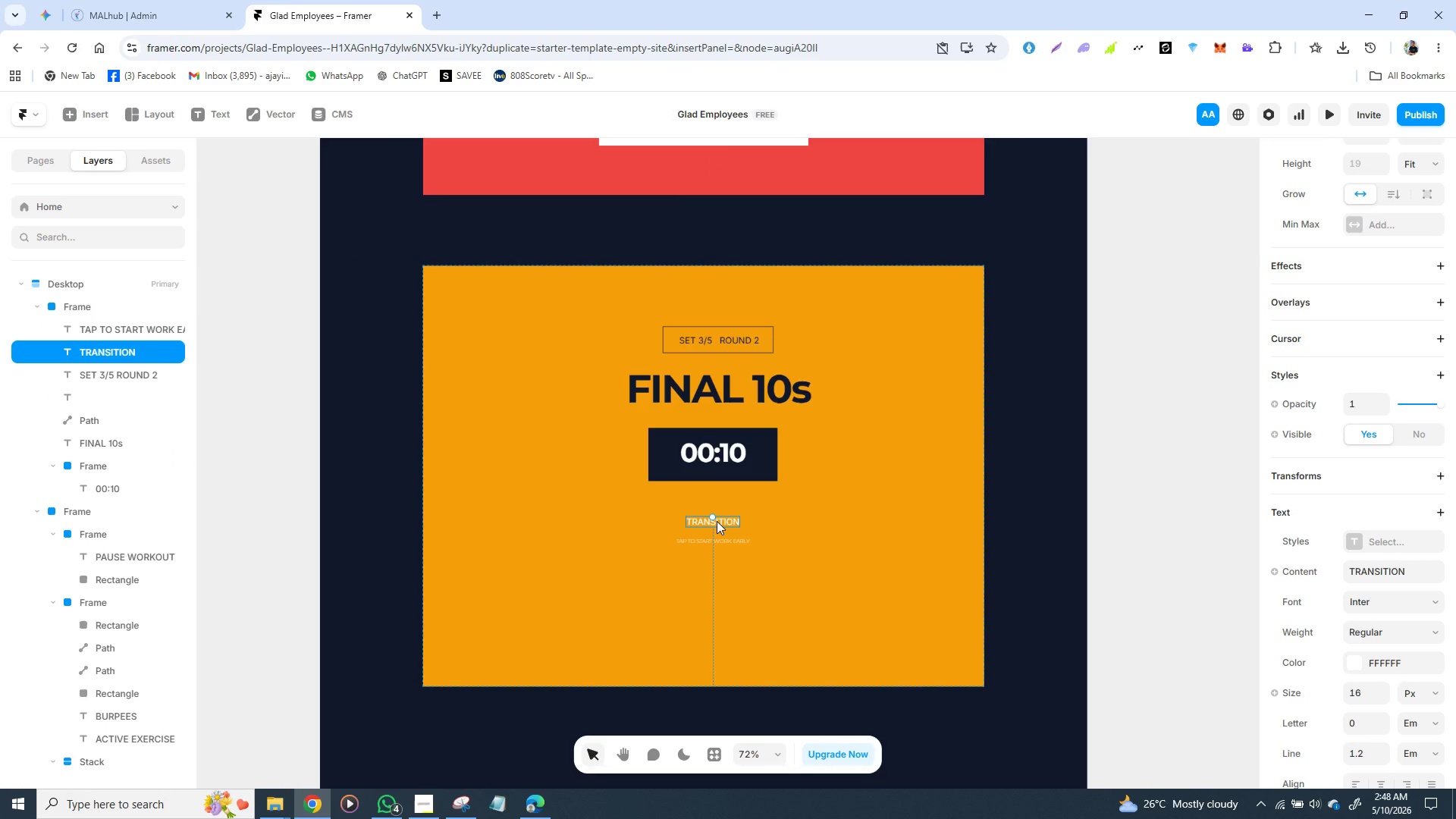 
hold_key(key=ShiftLeft, duration=1.31)
left_click([717, 542])
 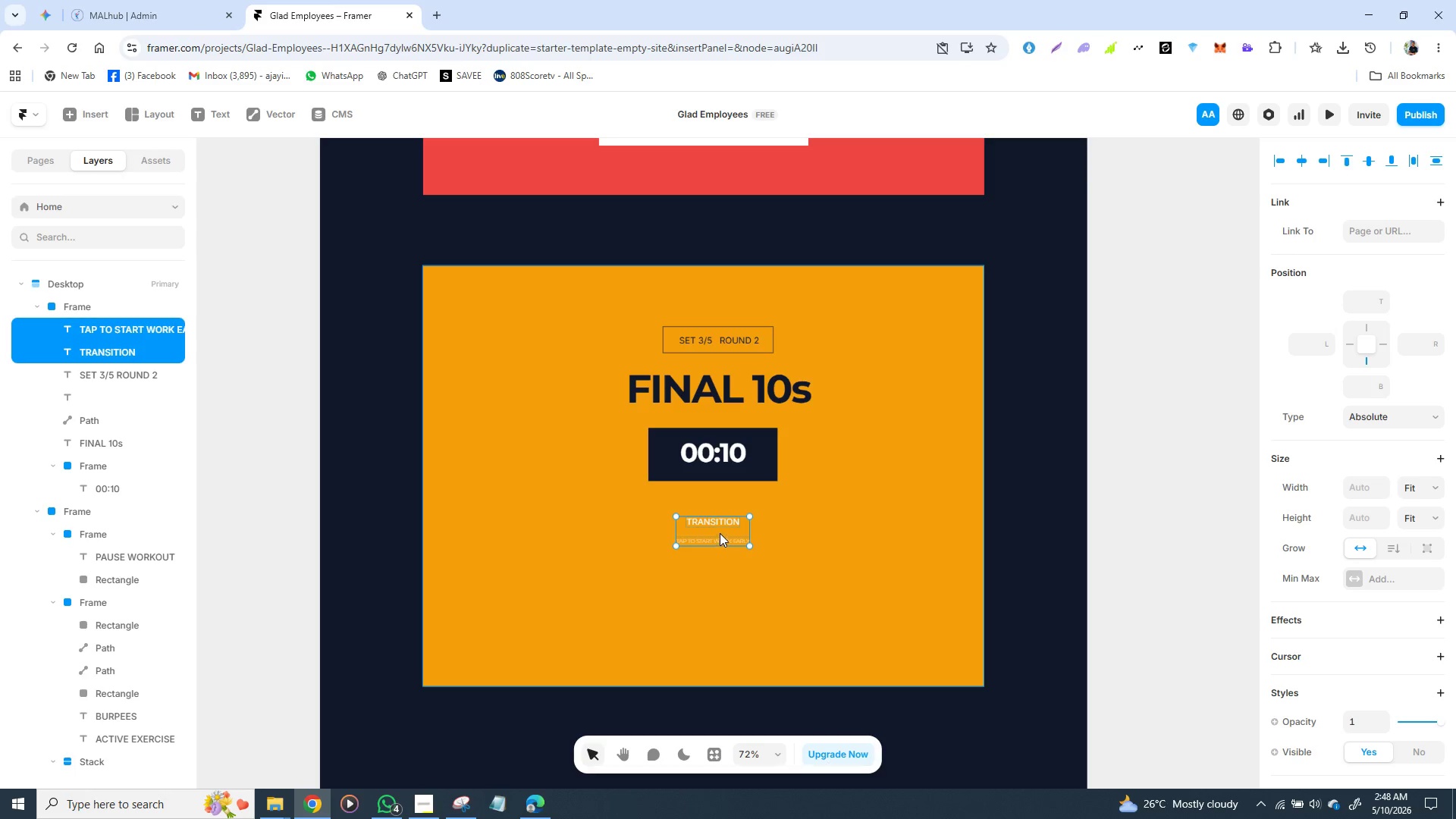 
left_click_drag(start_coordinate=[720, 529], to_coordinate=[722, 504])
 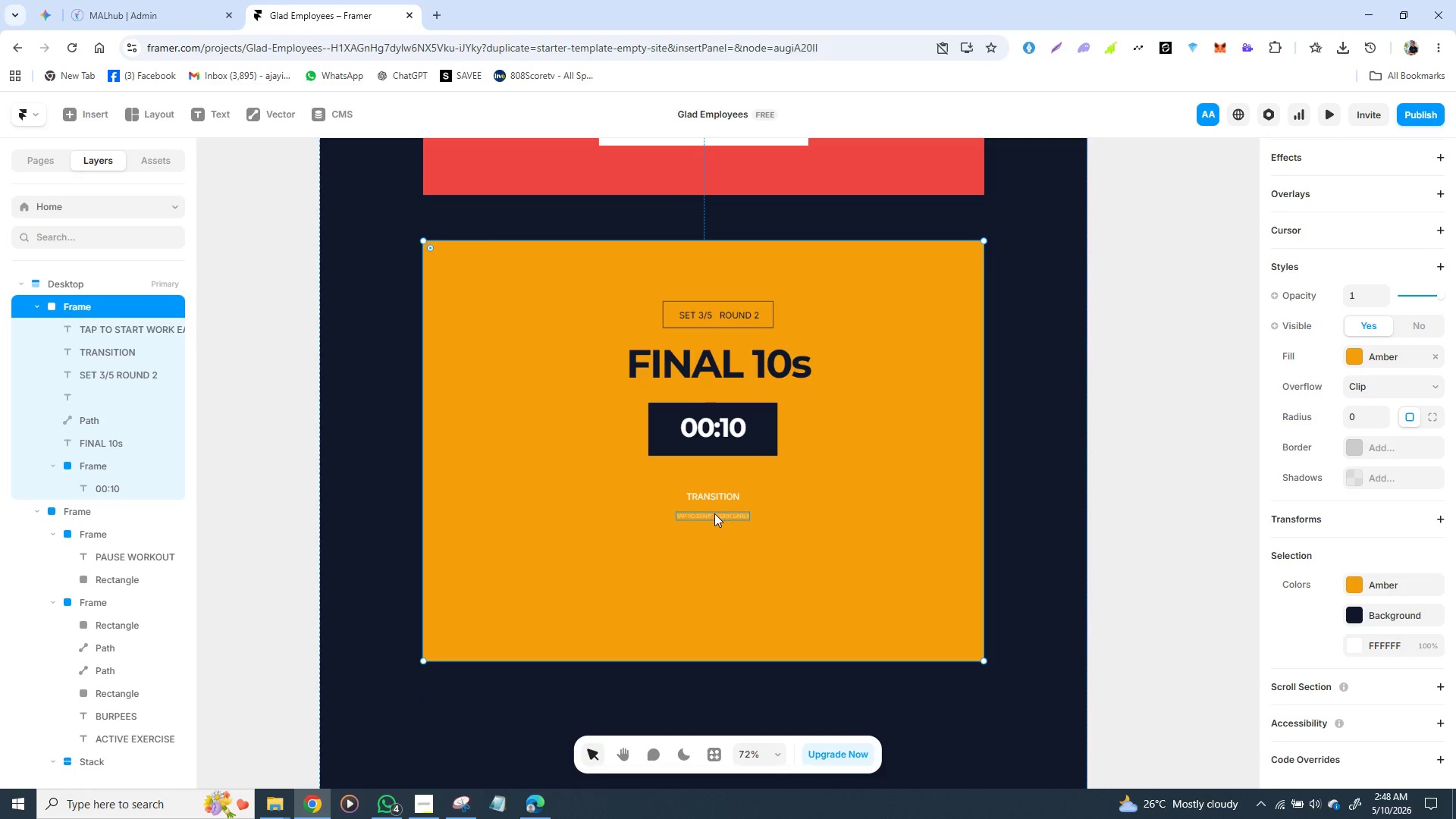 
left_click([714, 513])
 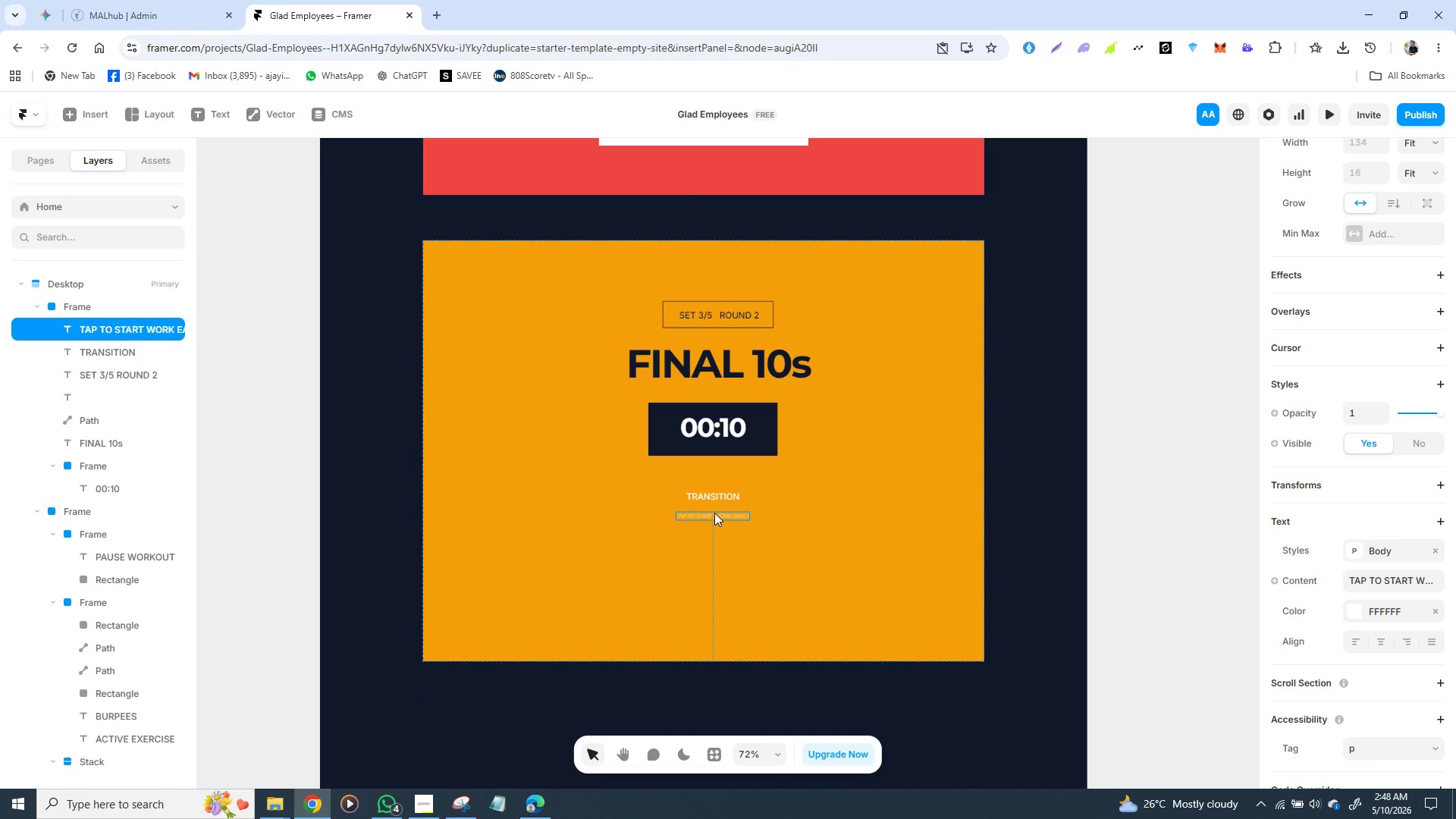 
hold_key(key=ShiftLeft, duration=1.28)
 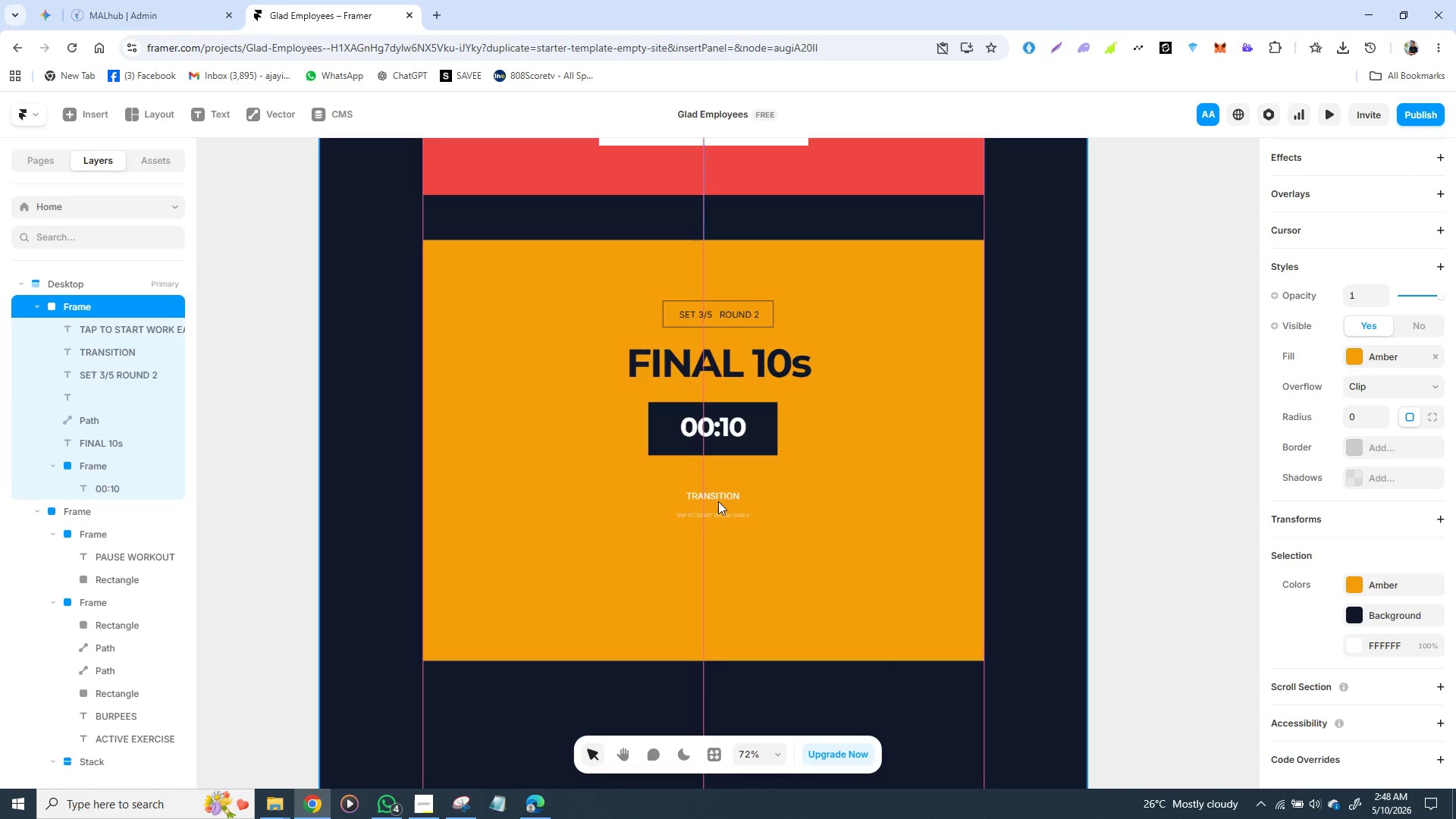 
left_click([710, 512])
 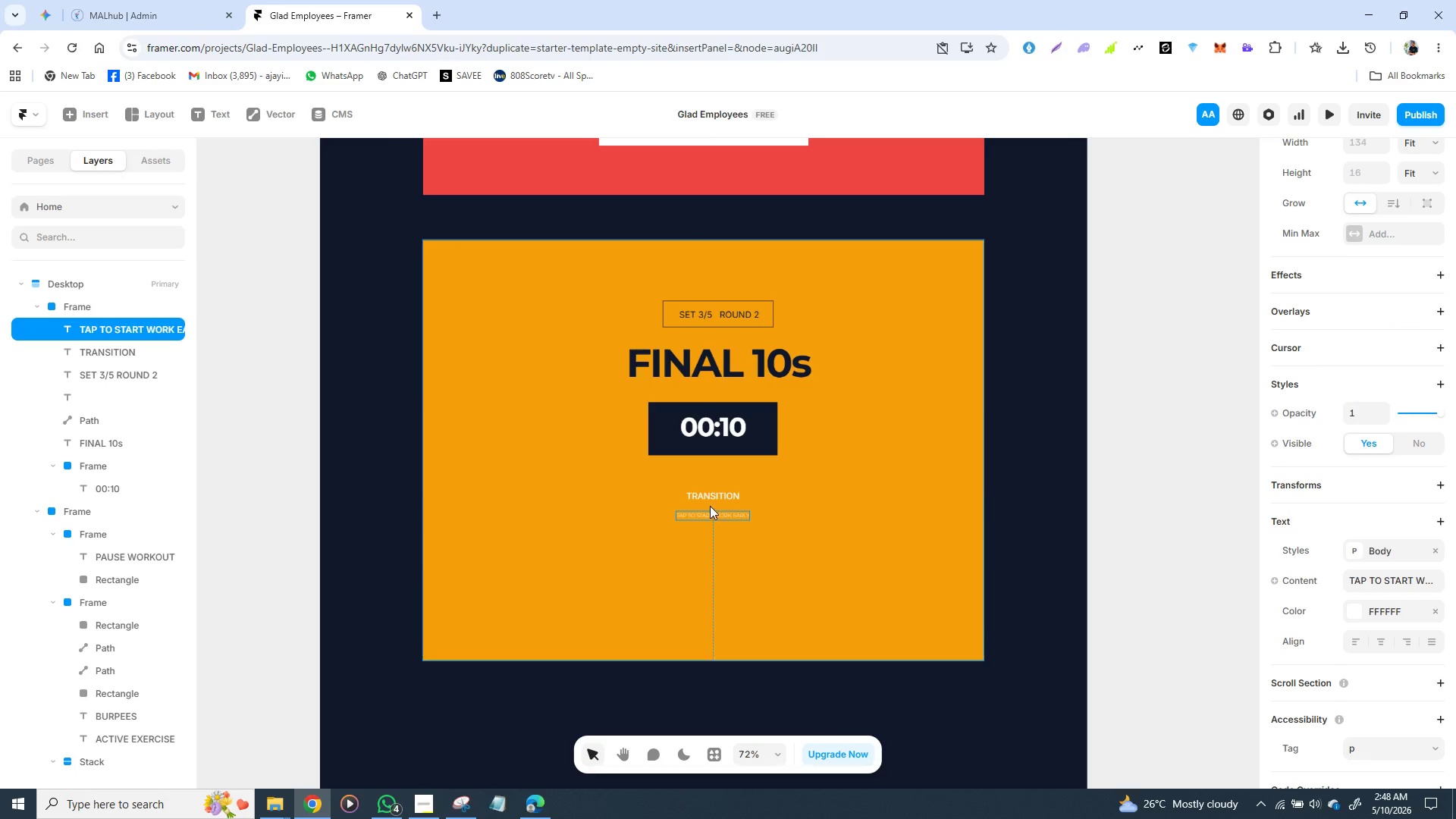 
hold_key(key=ShiftLeft, duration=0.84)
left_click([711, 497])
 